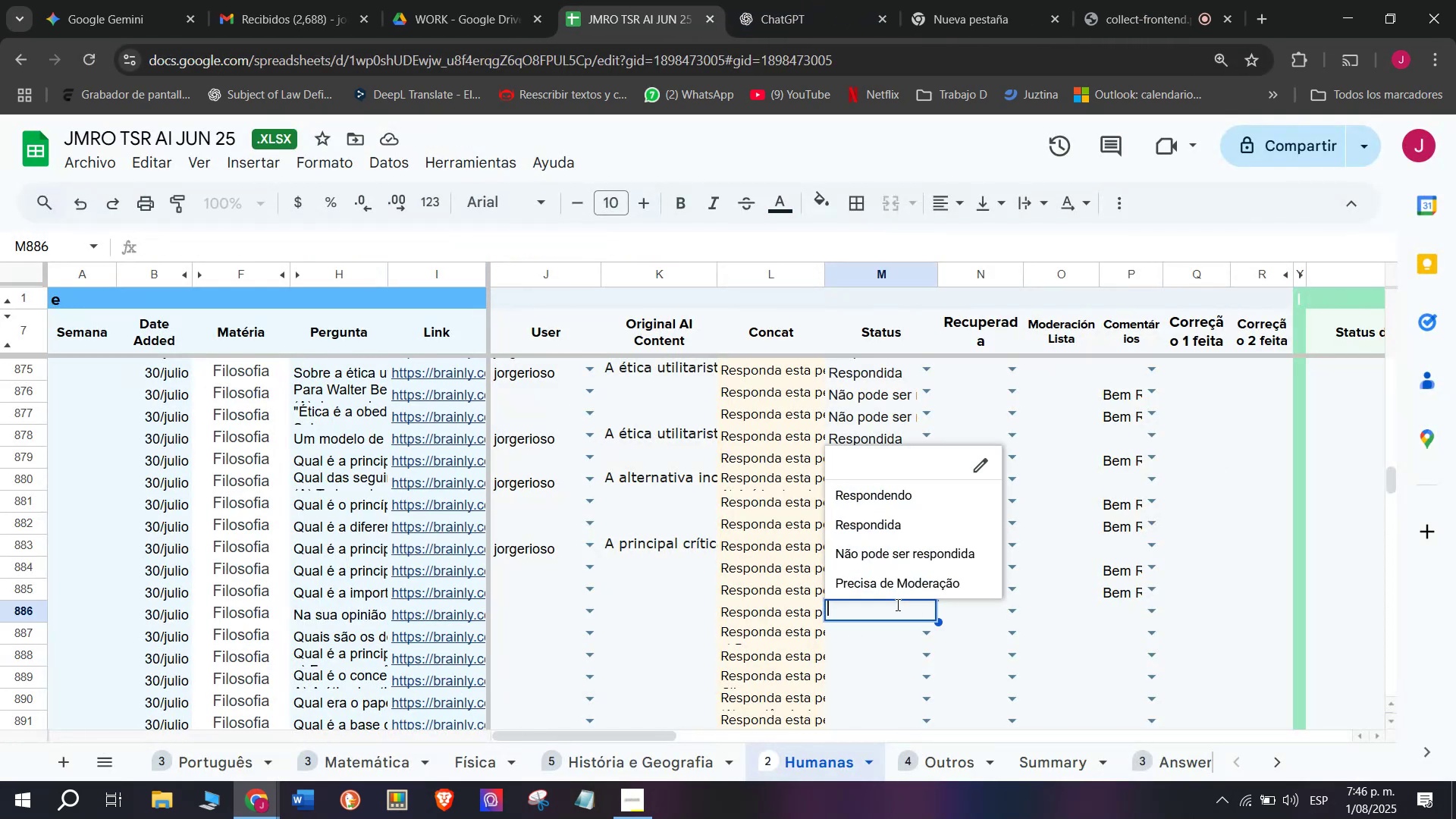 
left_click([860, 551])
 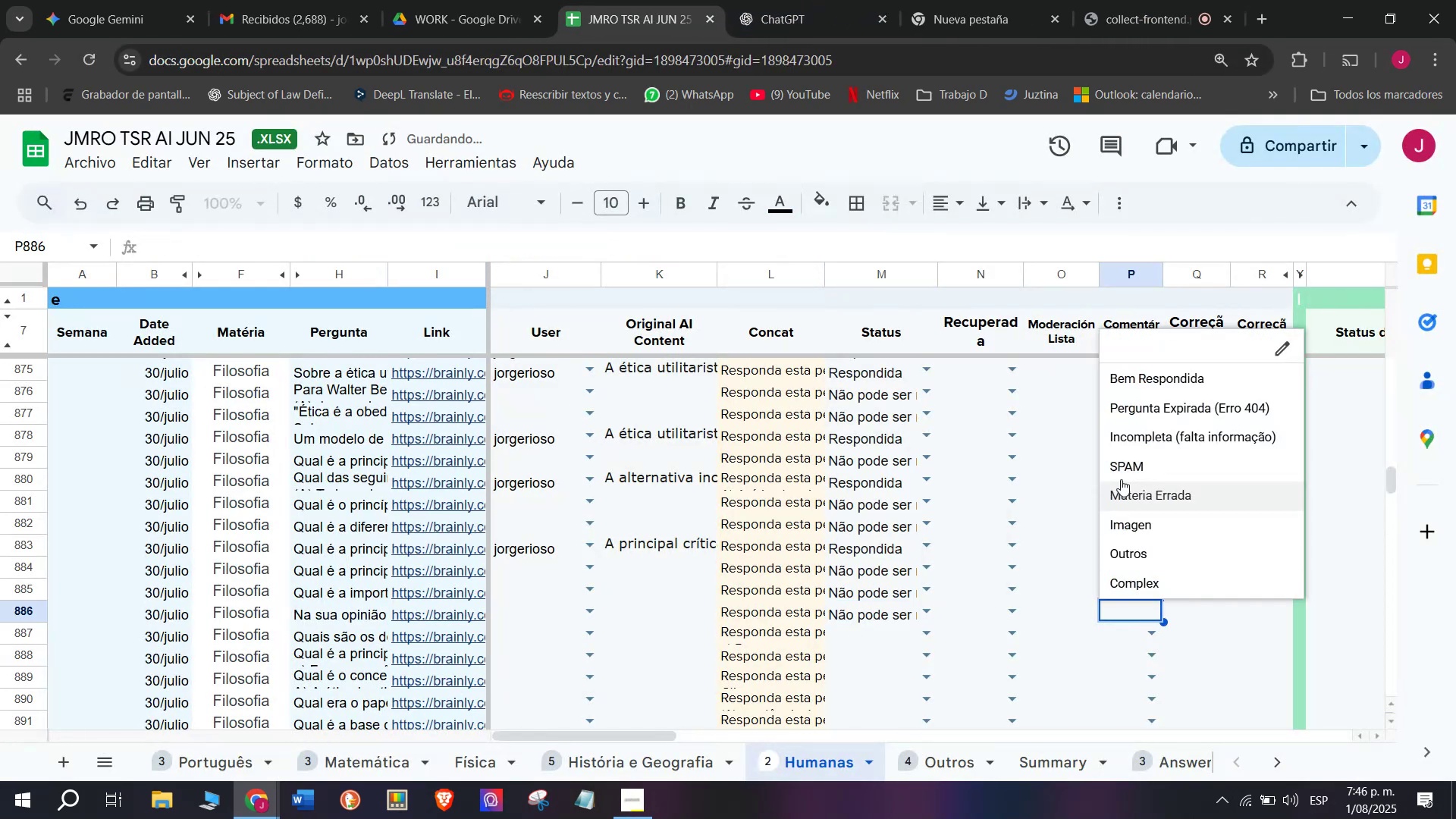 
left_click([1141, 372])
 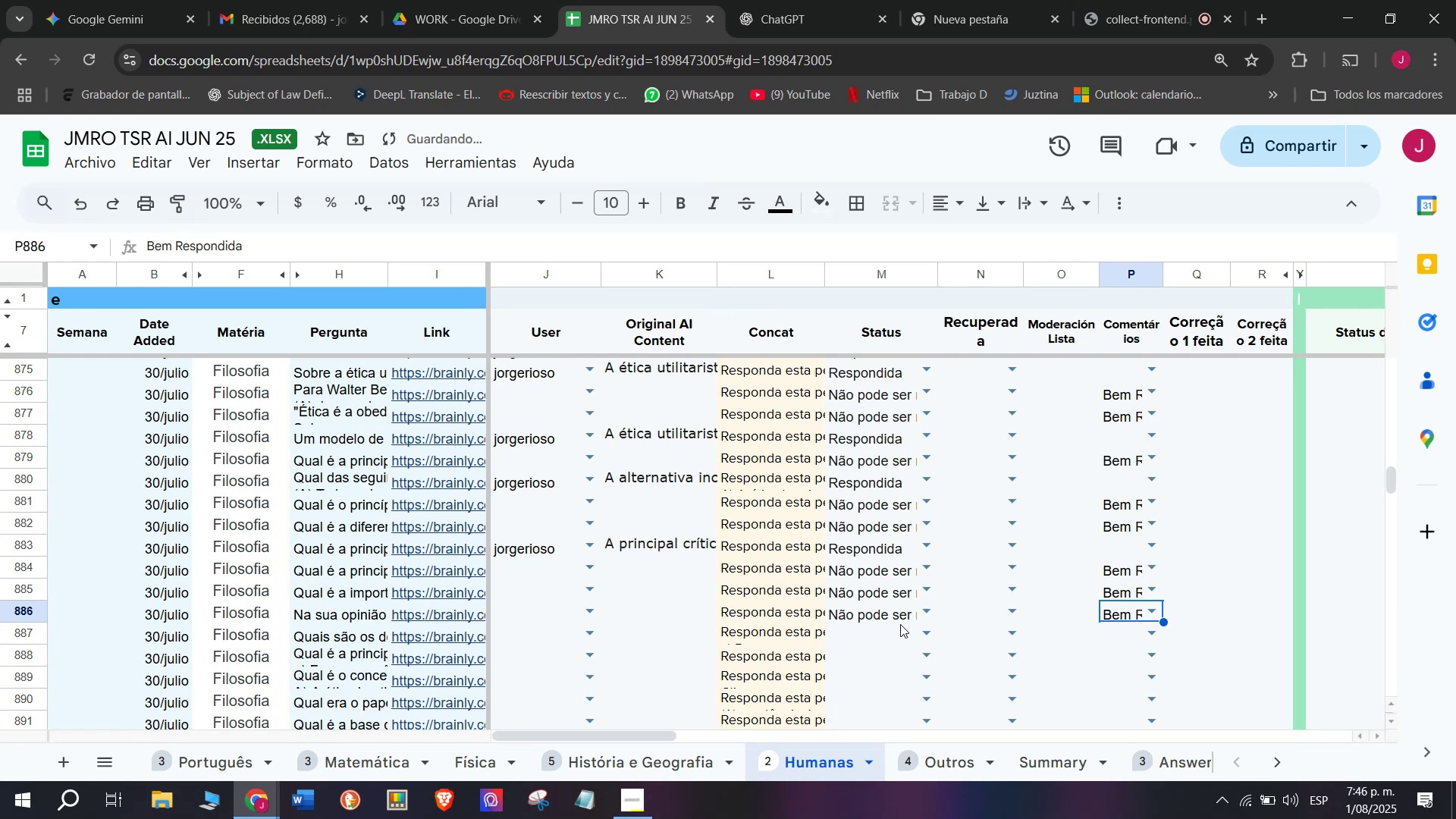 
scroll: coordinate [890, 621], scroll_direction: up, amount: 1.0
 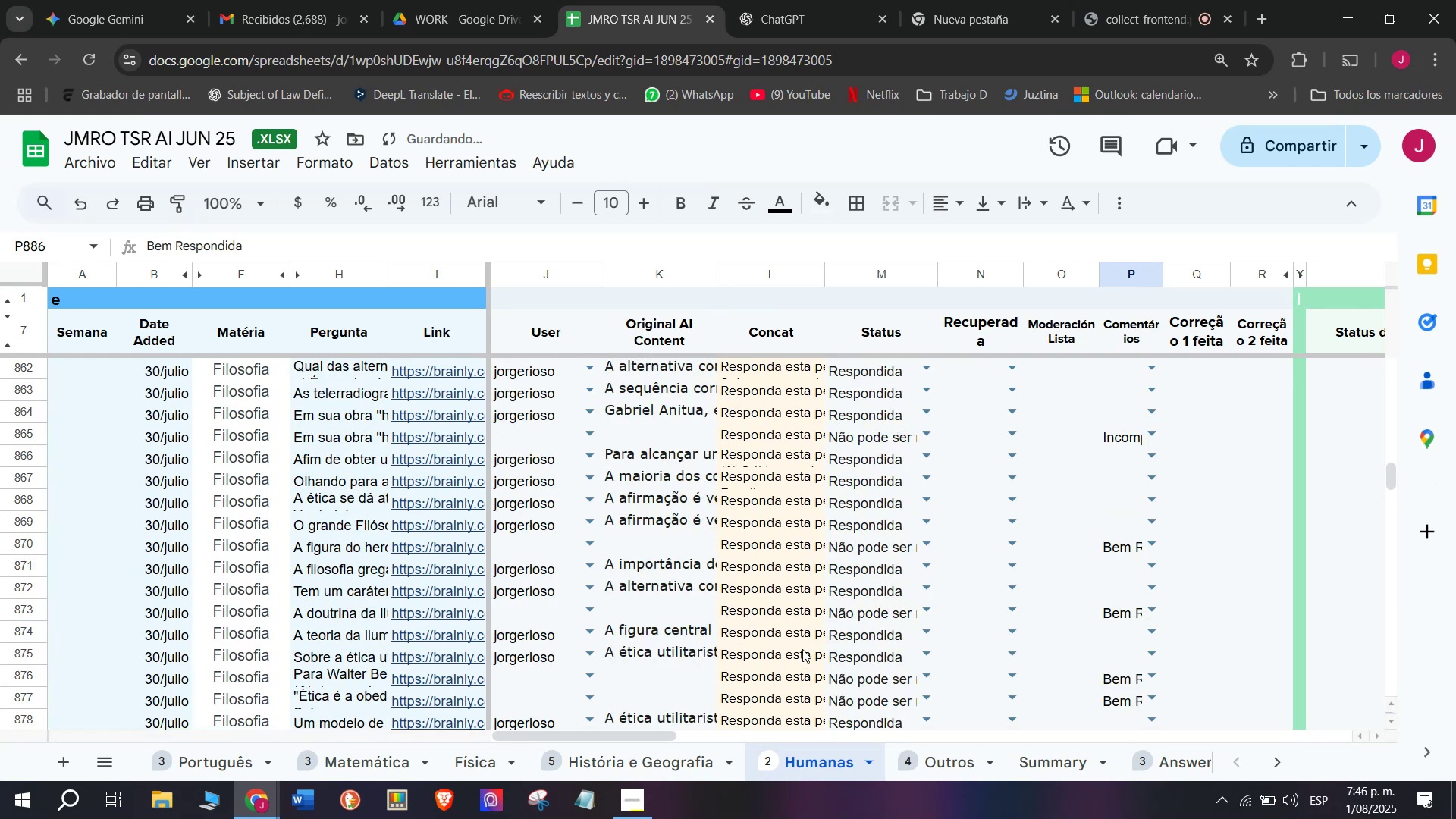 
scroll: coordinate [906, 675], scroll_direction: down, amount: 1.0
 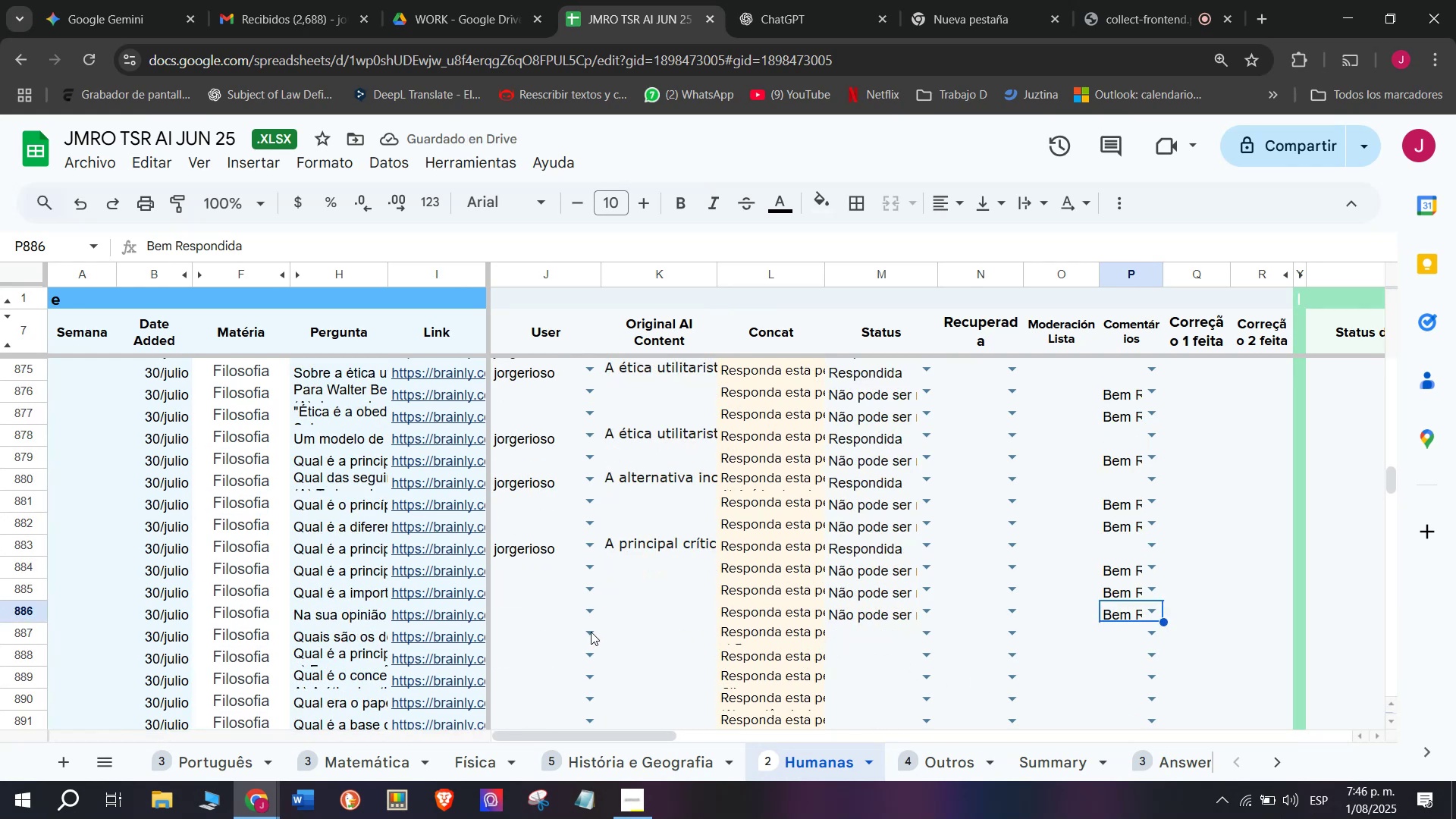 
left_click([460, 632])
 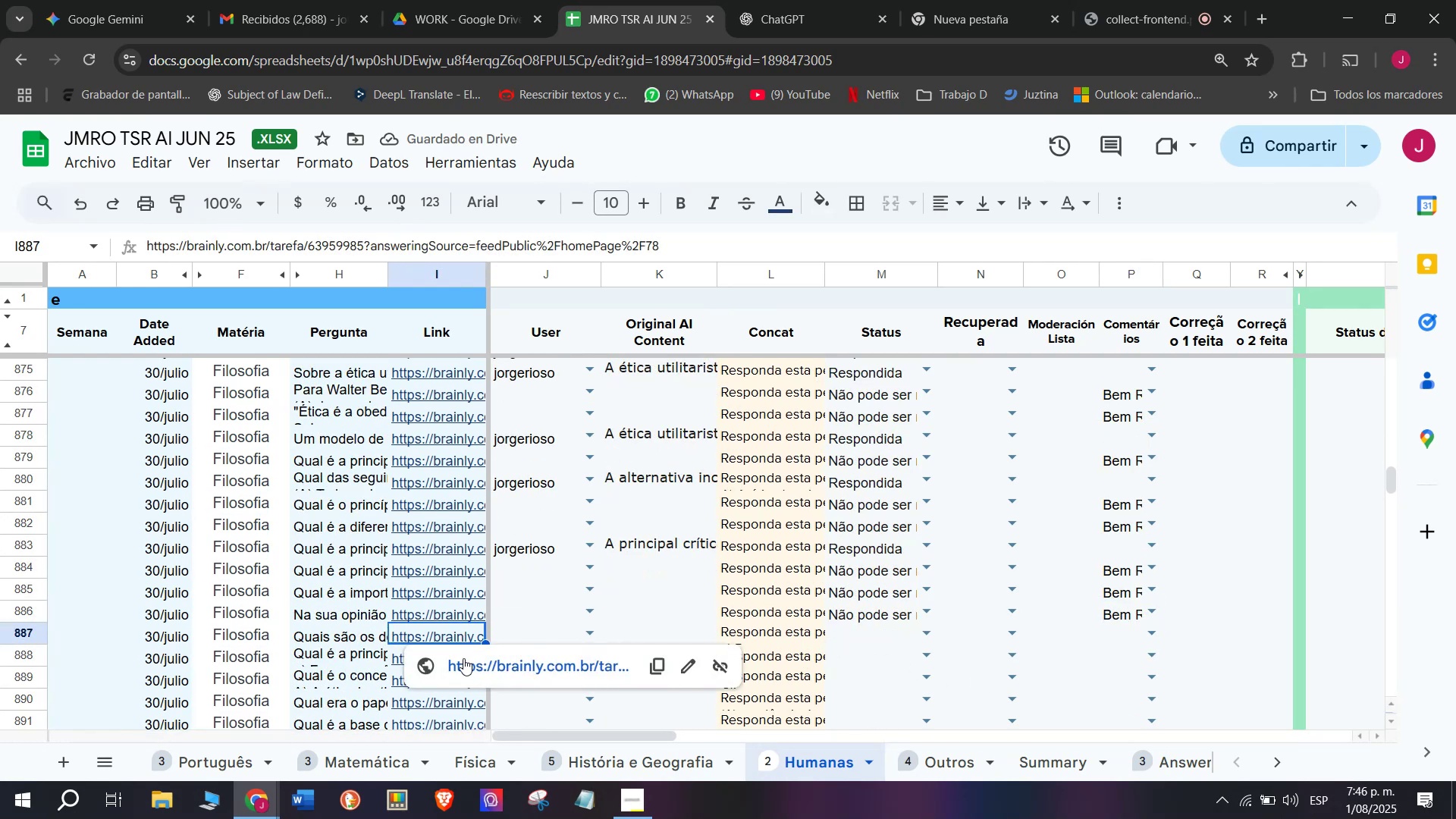 
left_click([463, 658])
 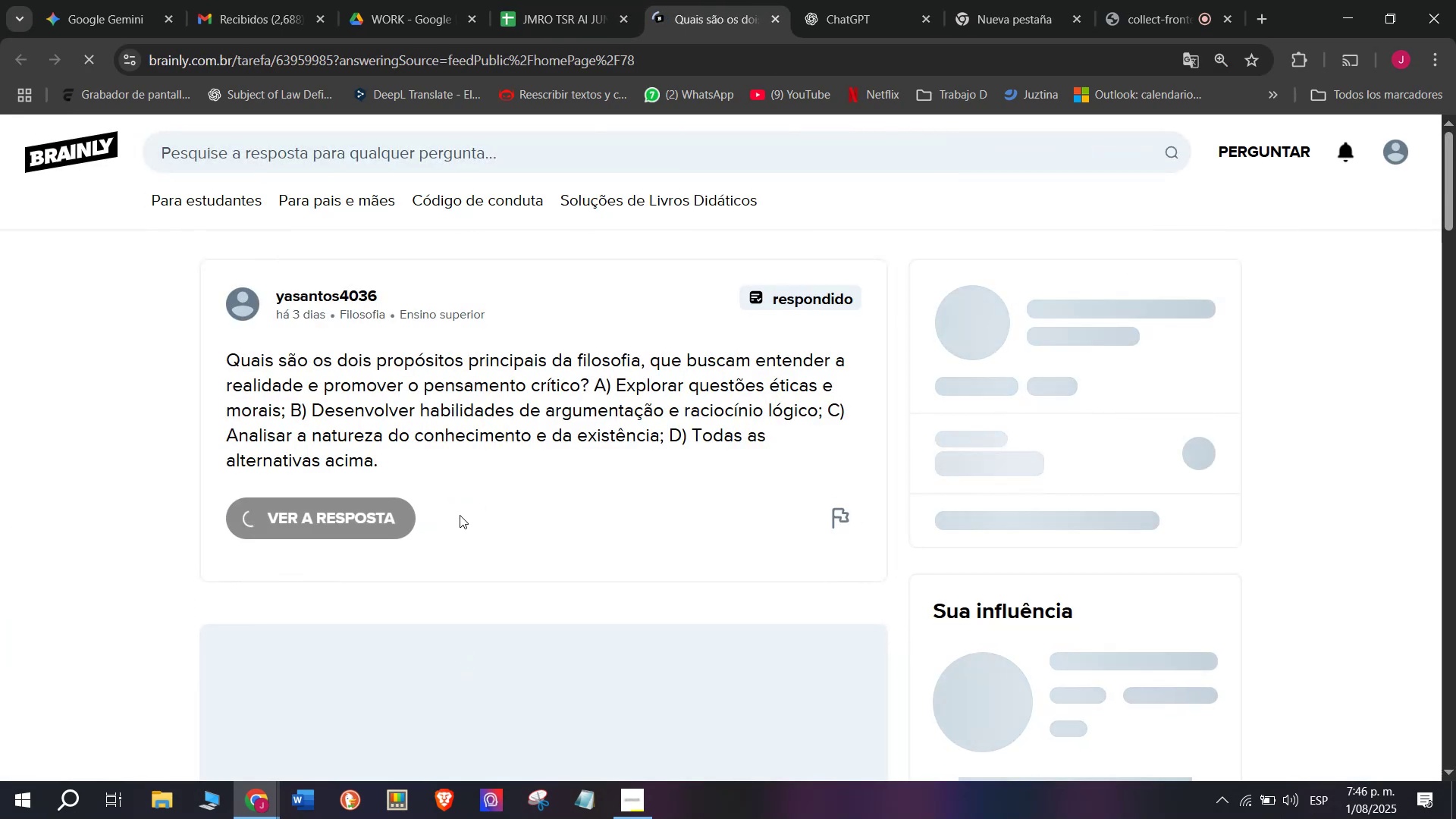 
scroll: coordinate [428, 415], scroll_direction: down, amount: 2.0
 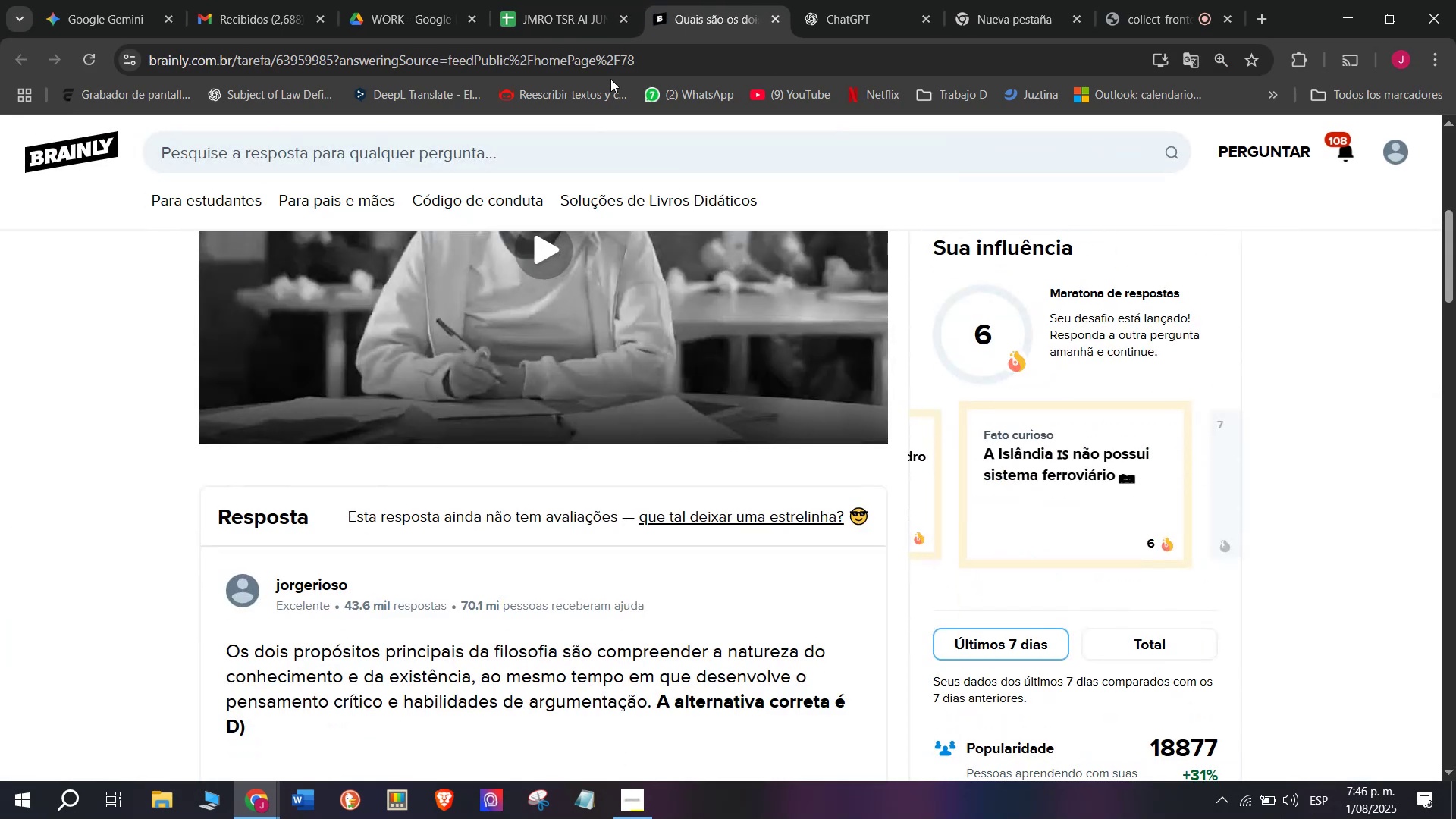 
left_click([702, 0])
 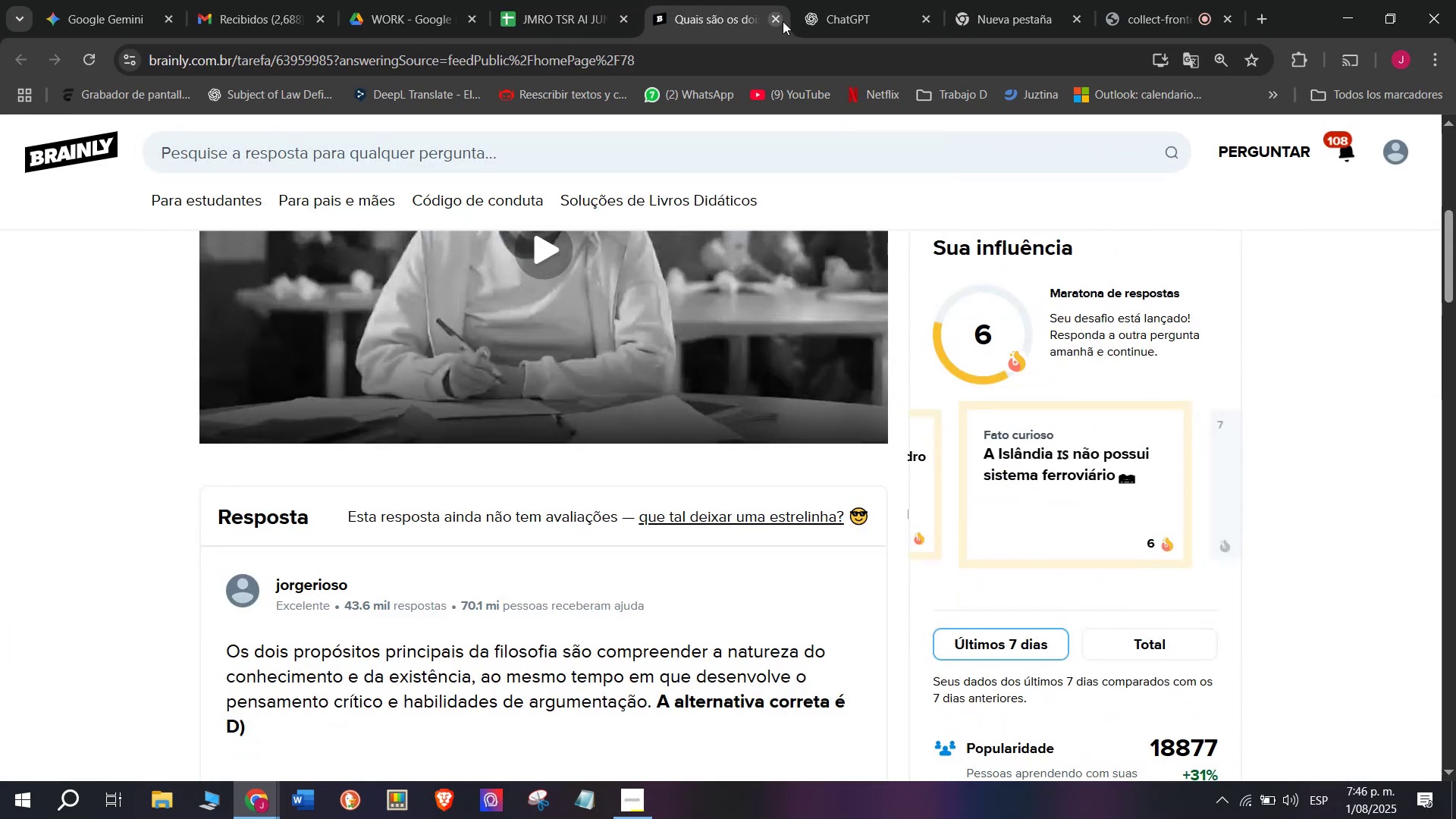 
left_click([782, 20])
 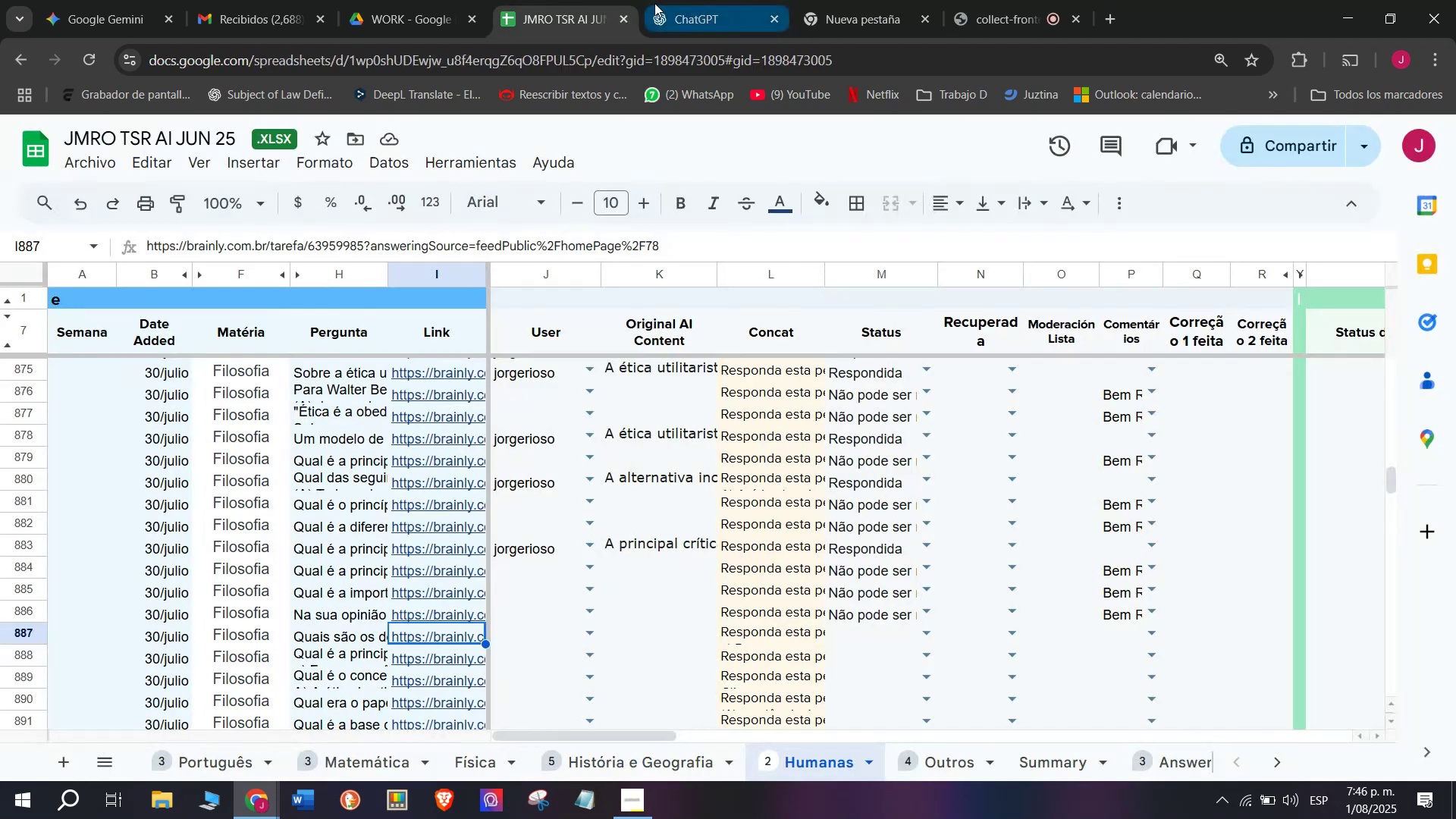 
left_click([573, 0])
 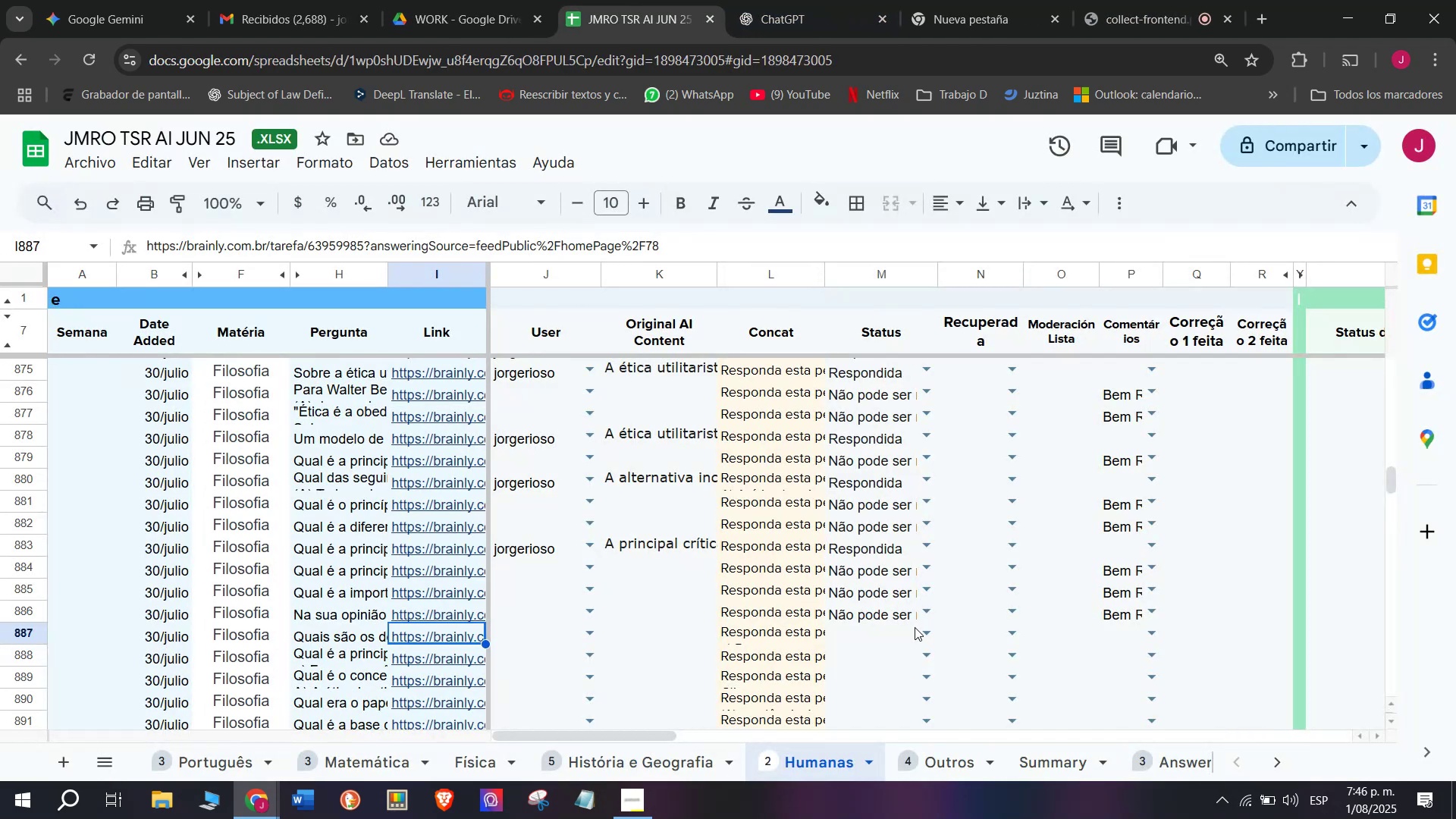 
left_click([922, 634])
 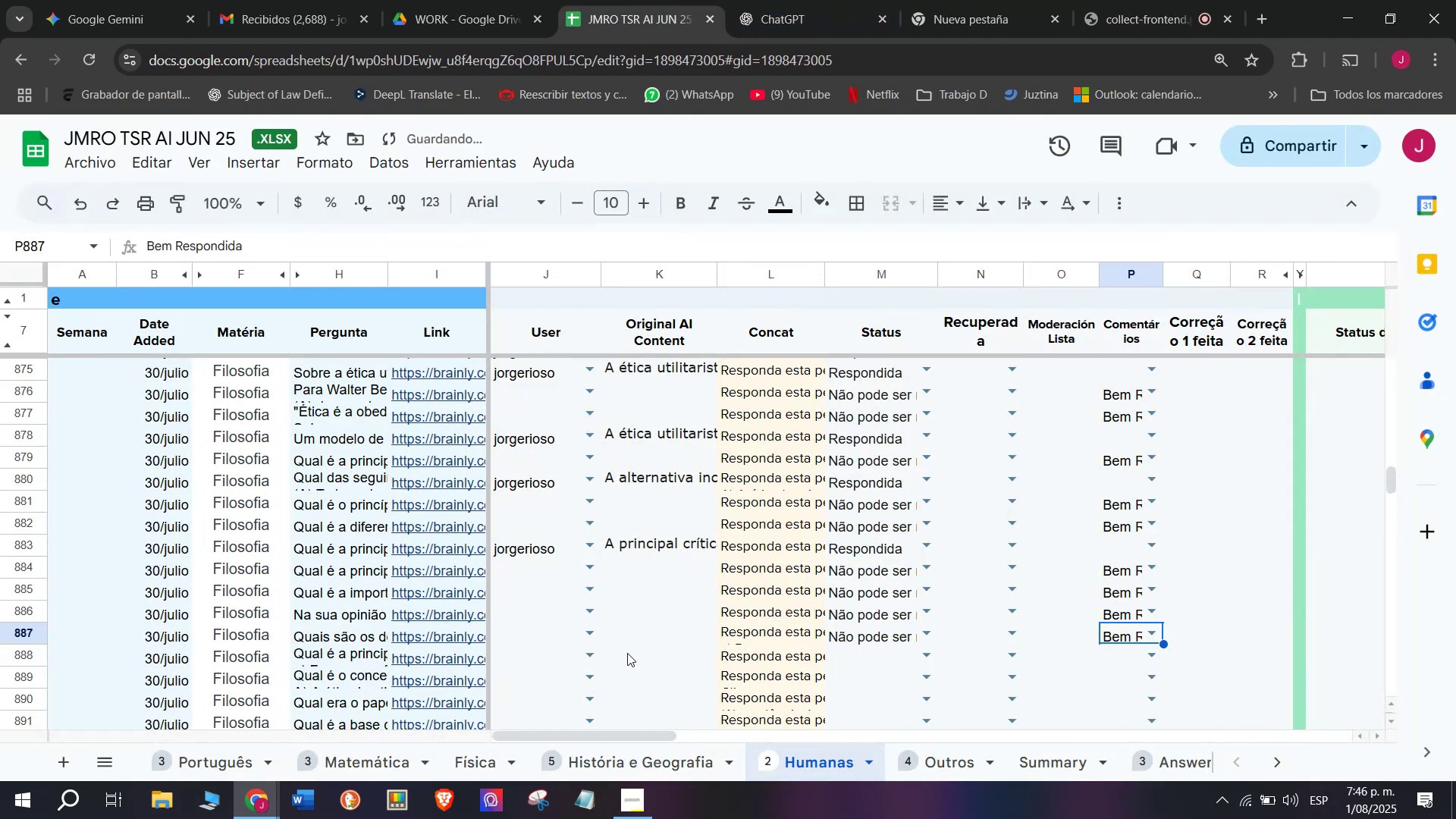 
wait(5.31)
 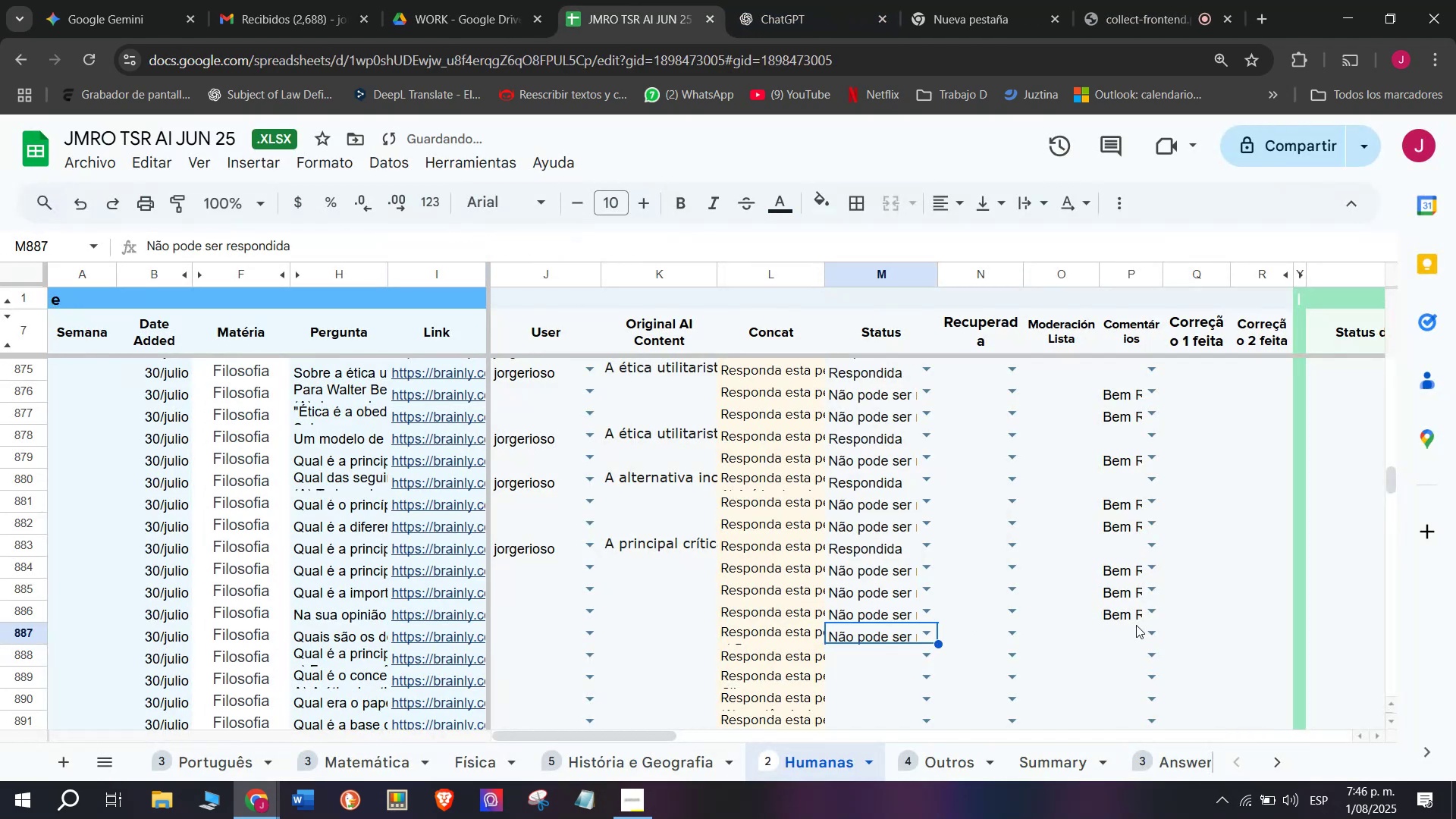 
left_click([466, 679])
 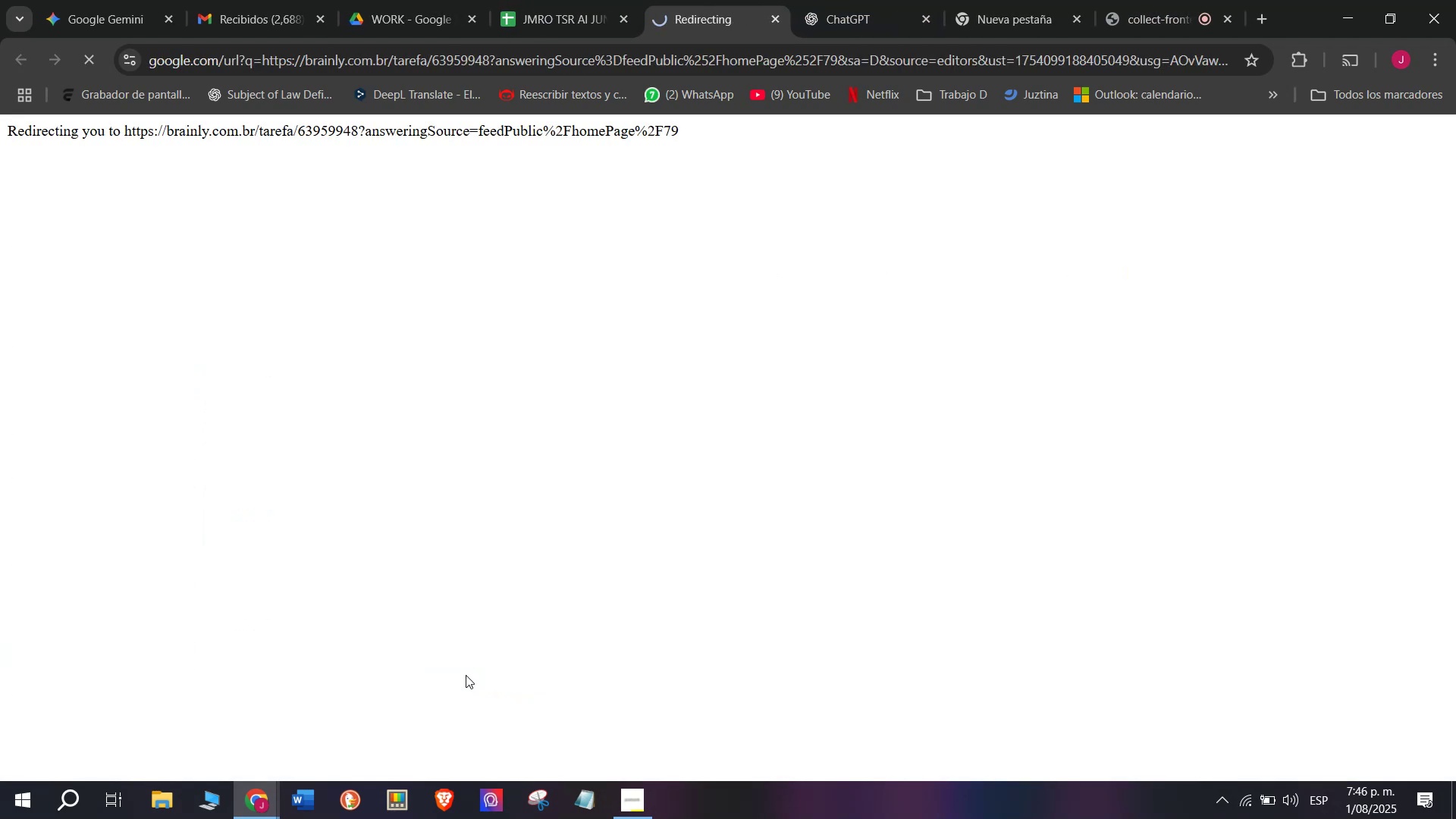 
key(Control+ControlLeft)
 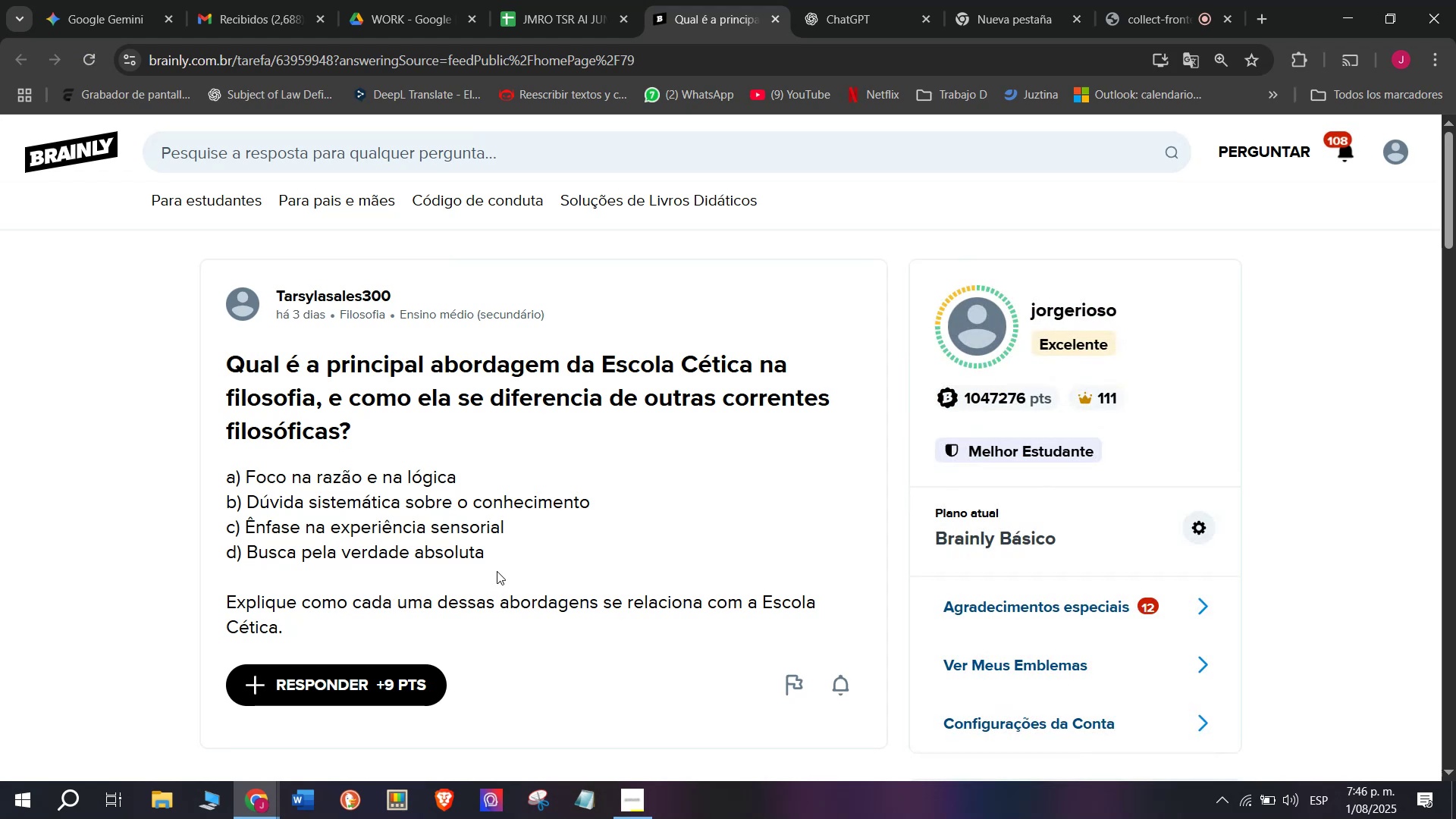 
key(Control+C)
 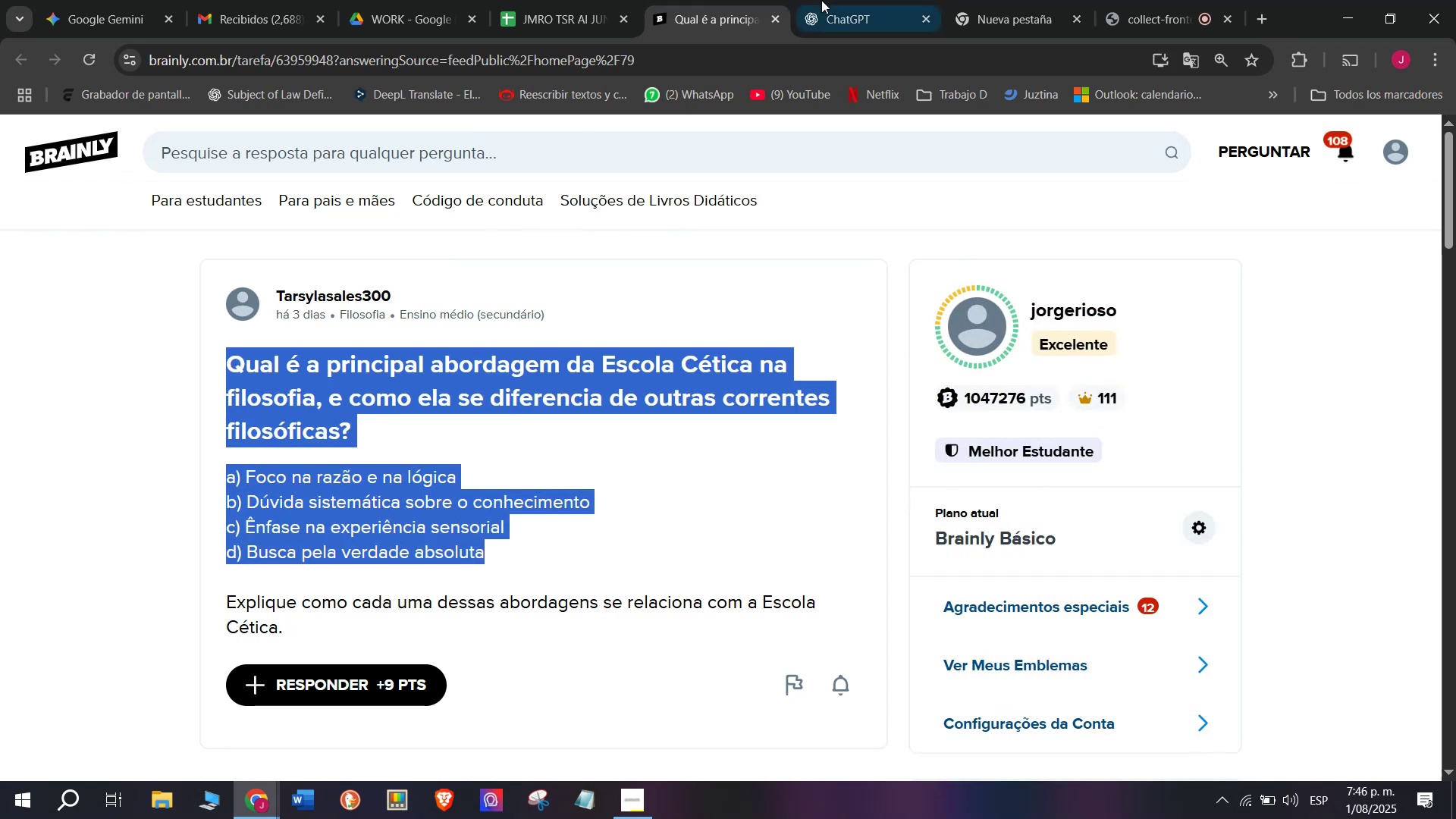 
left_click([841, 0])
 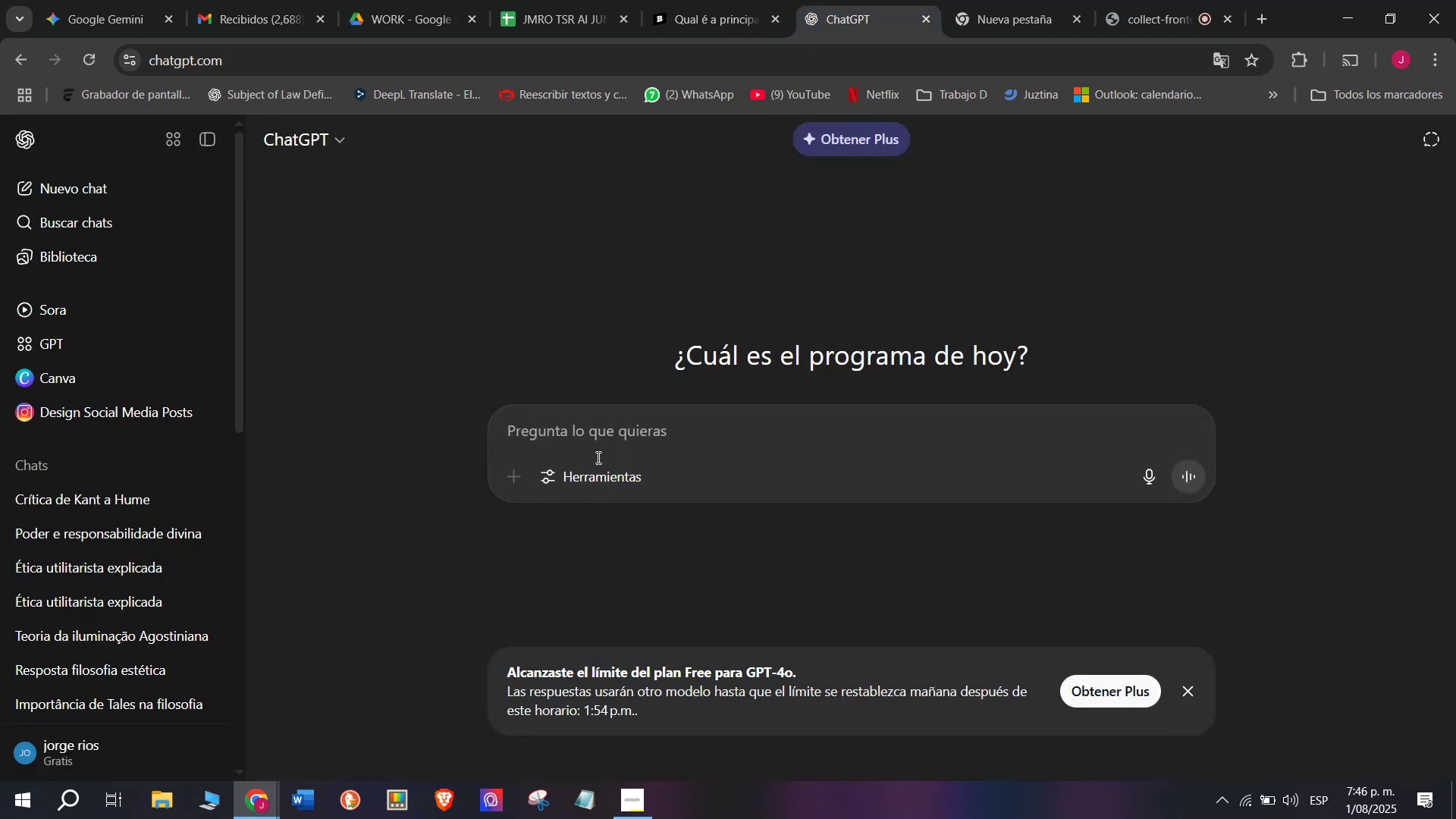 
key(Meta+MetaLeft)
 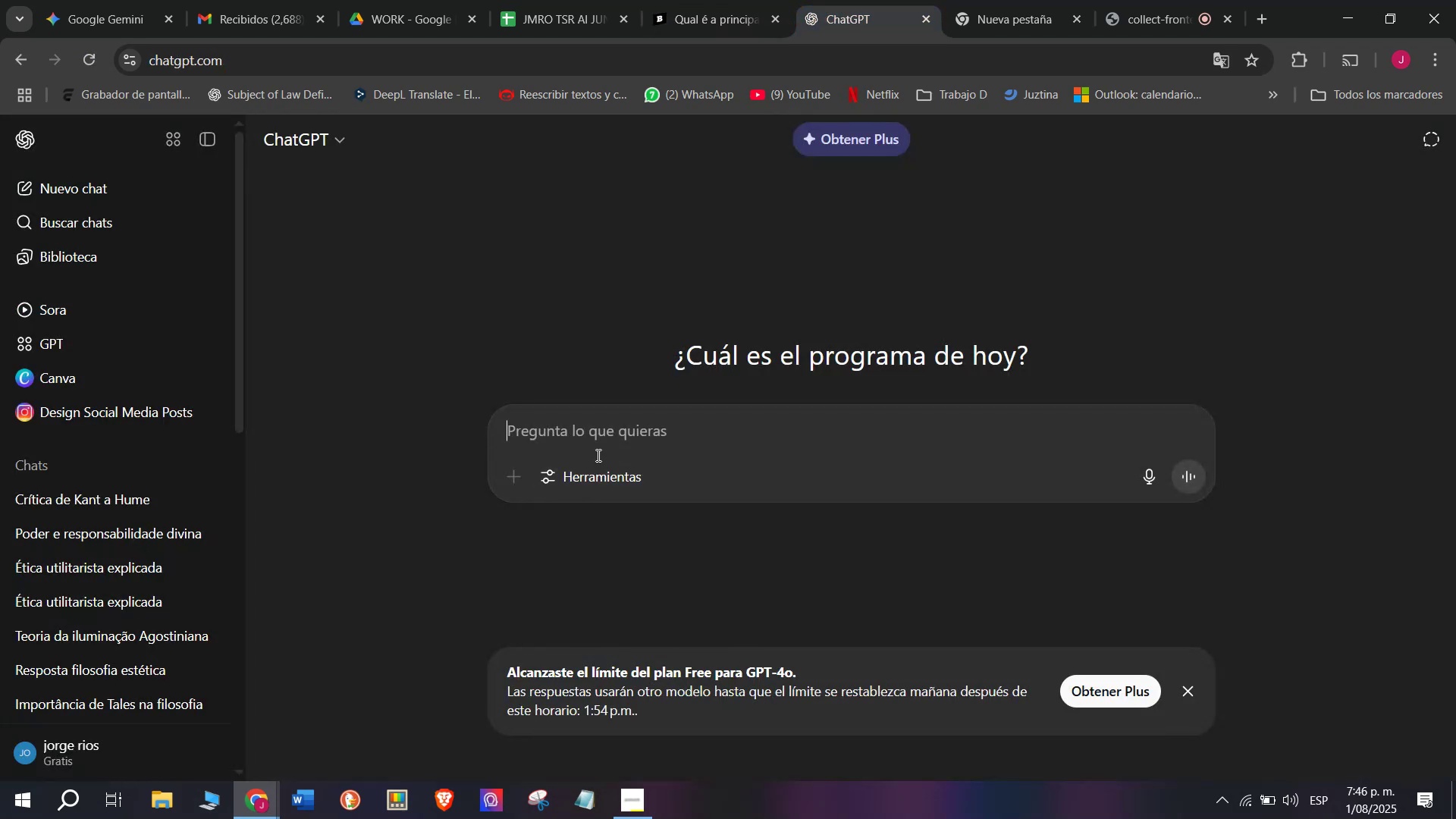 
key(Meta+V)
 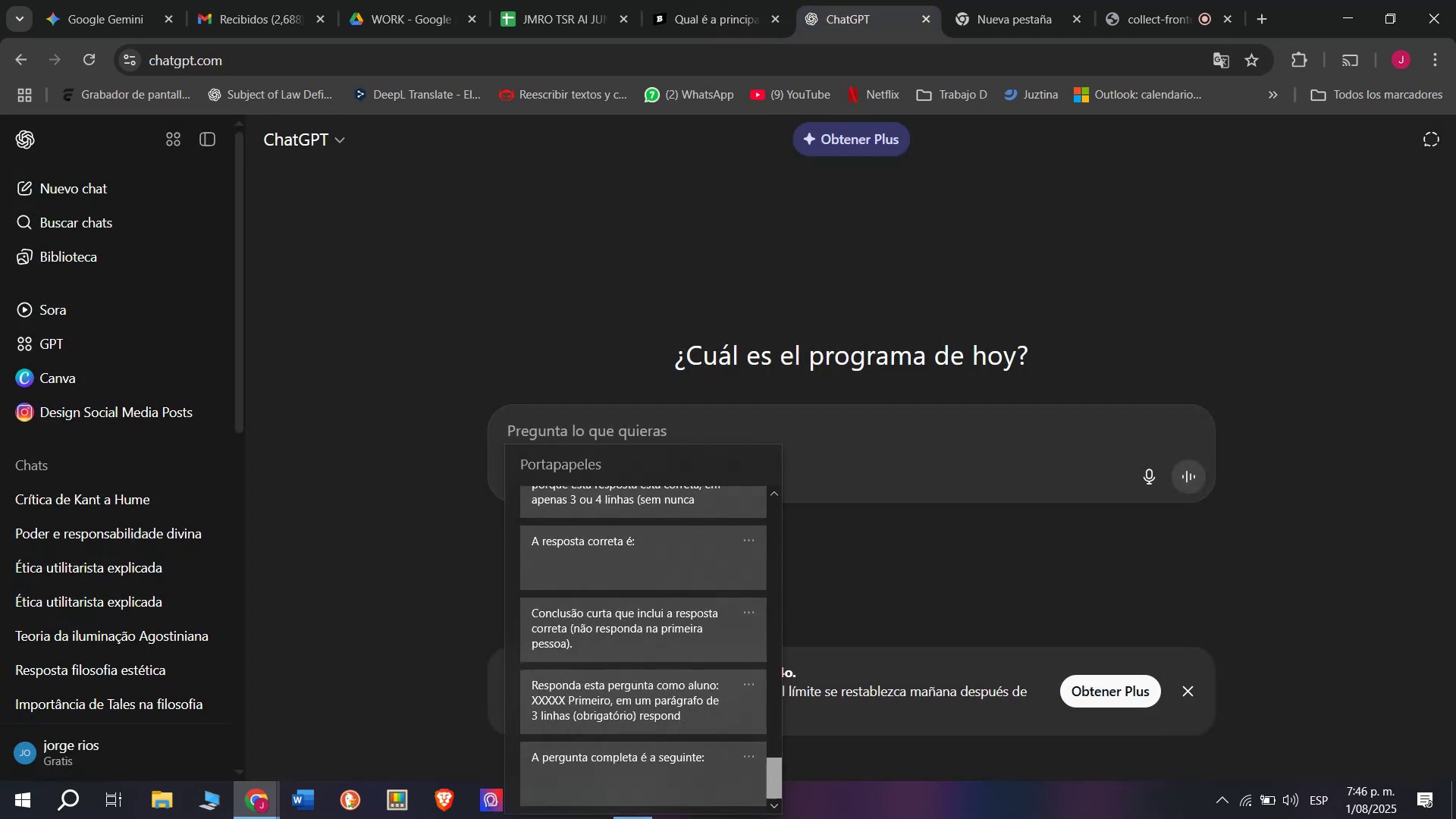 
key(Control+ControlLeft)
 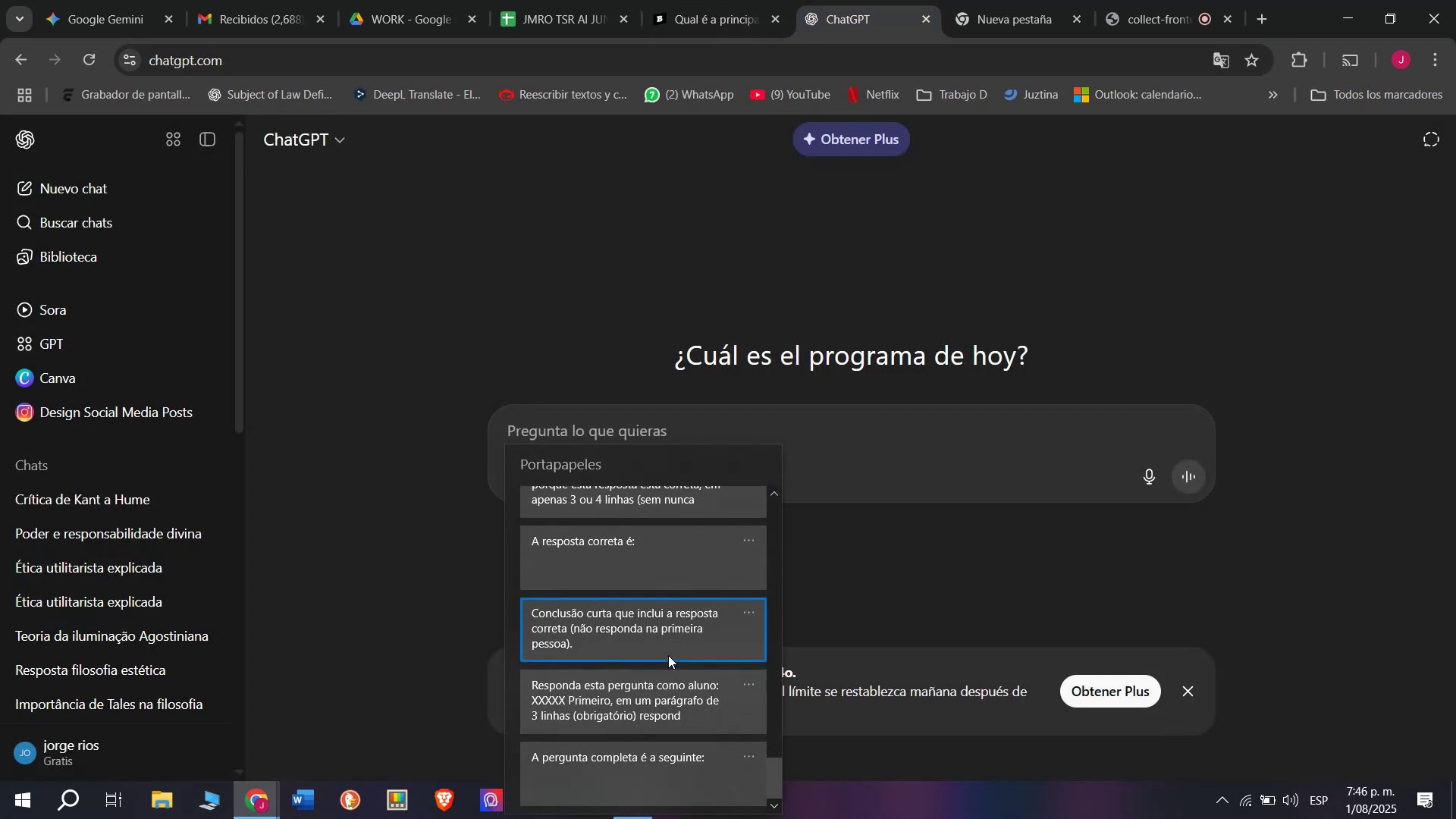 
key(Control+V)
 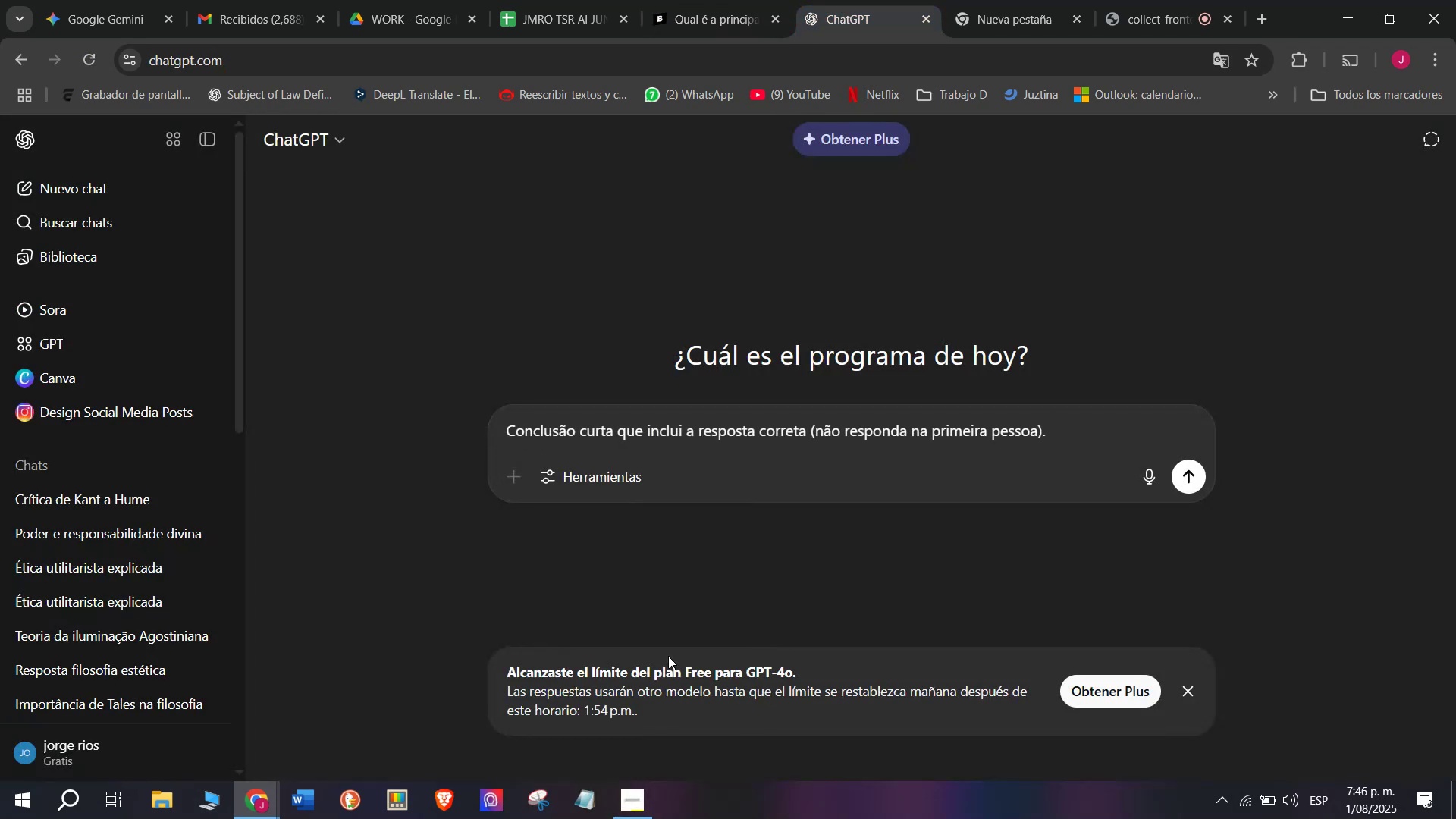 
double_click([668, 656])
 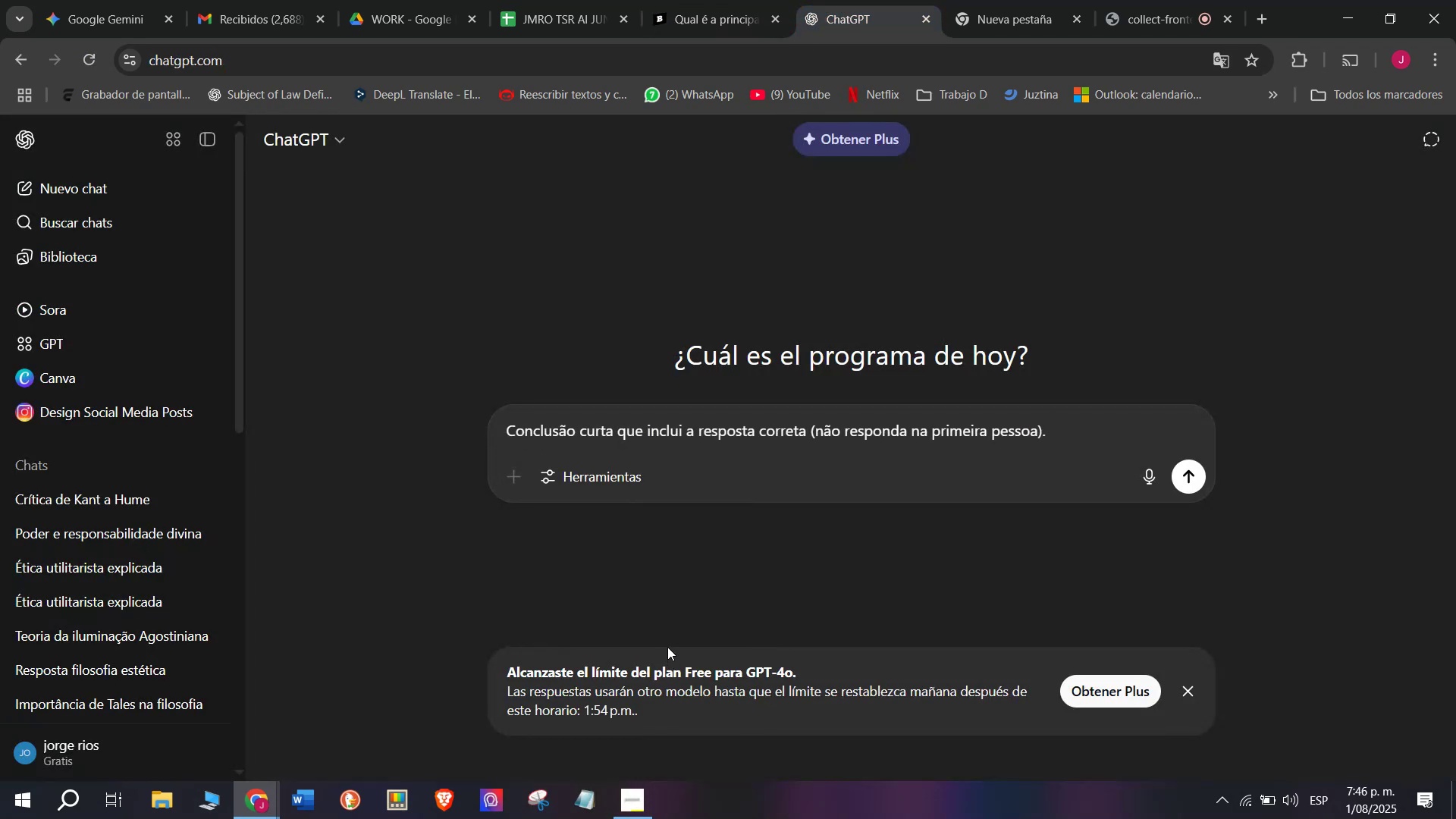 
key(Control+Z)
 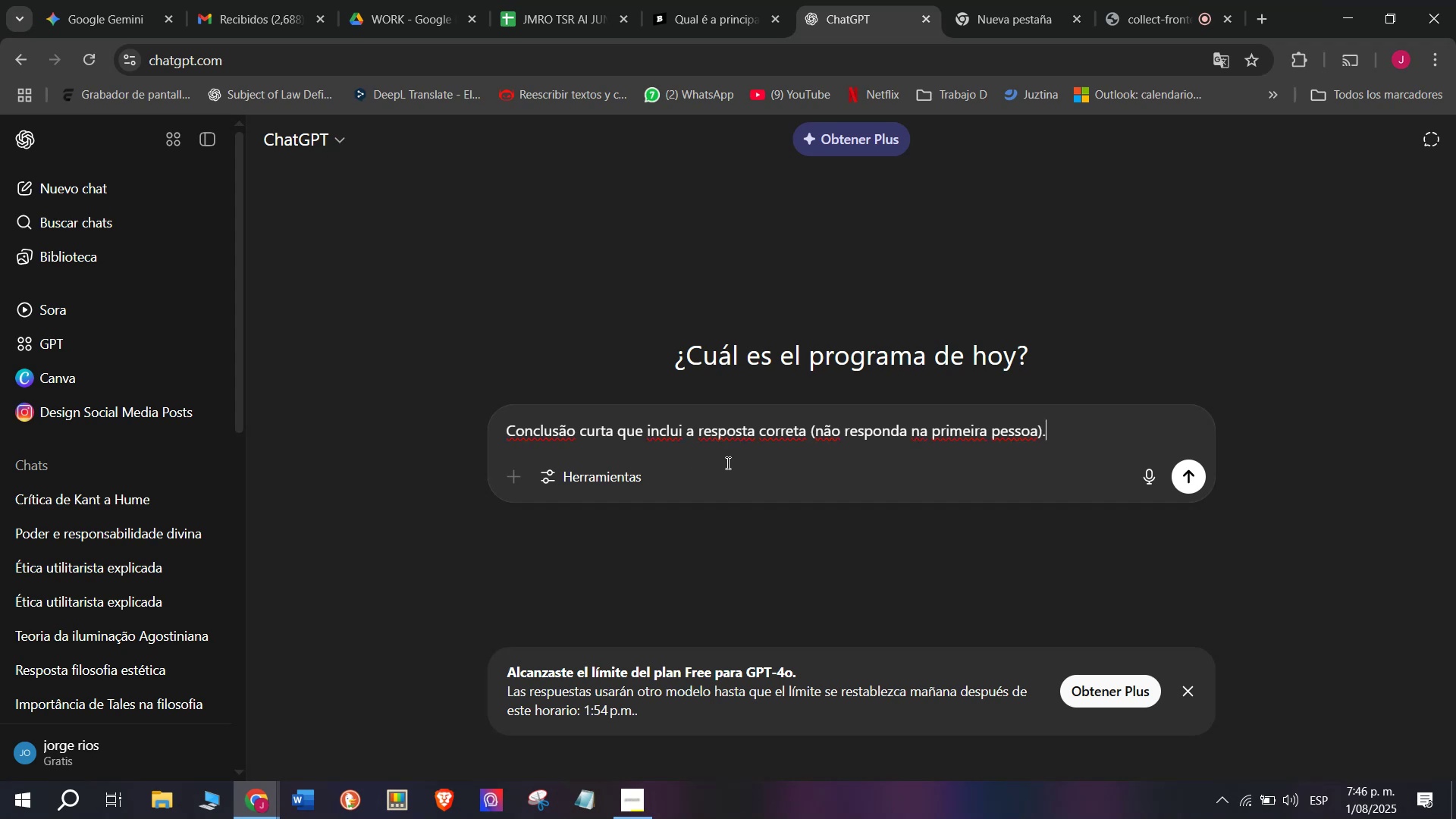 
key(Control+Z)
 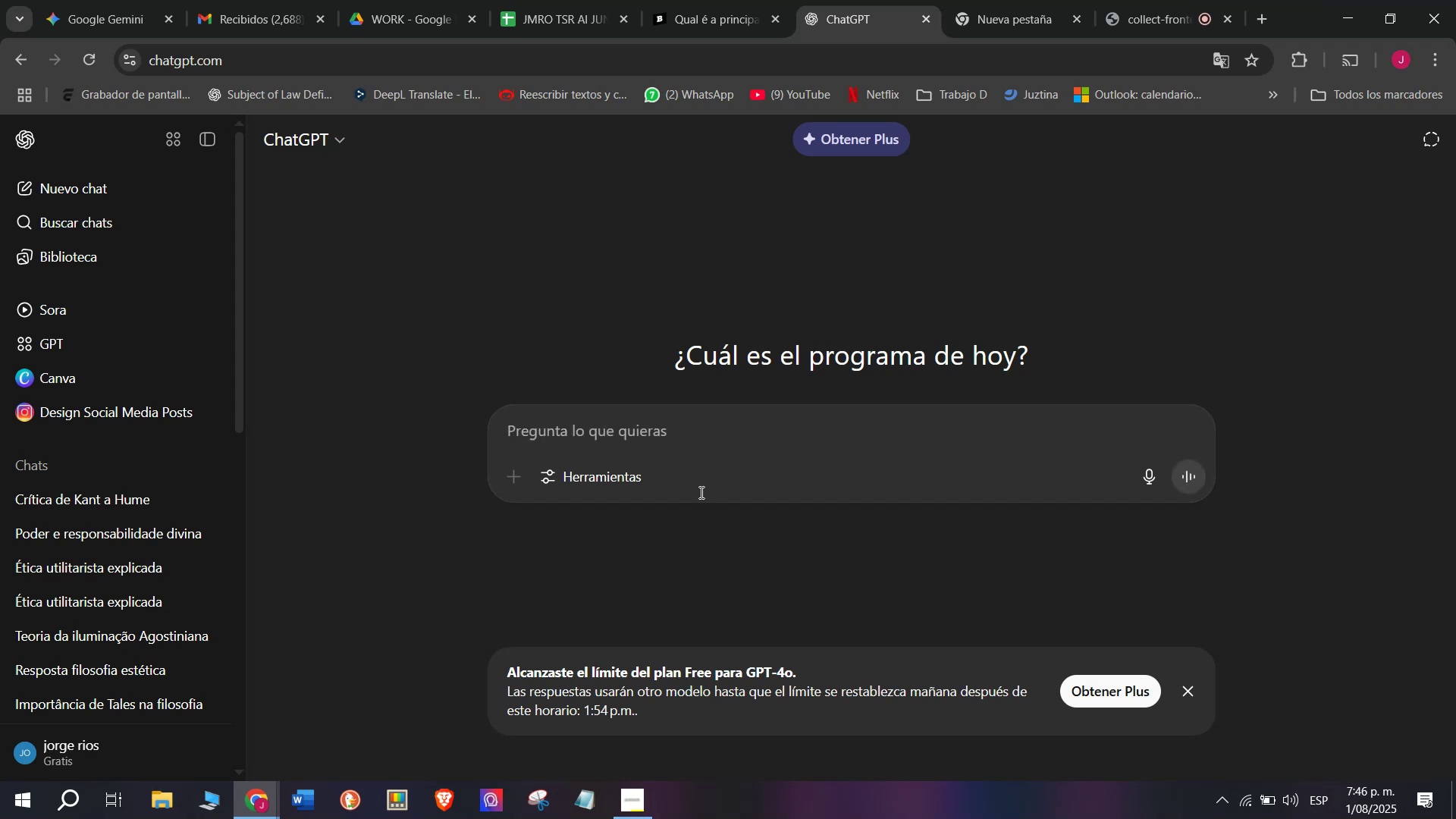 
key(Meta+MetaLeft)
 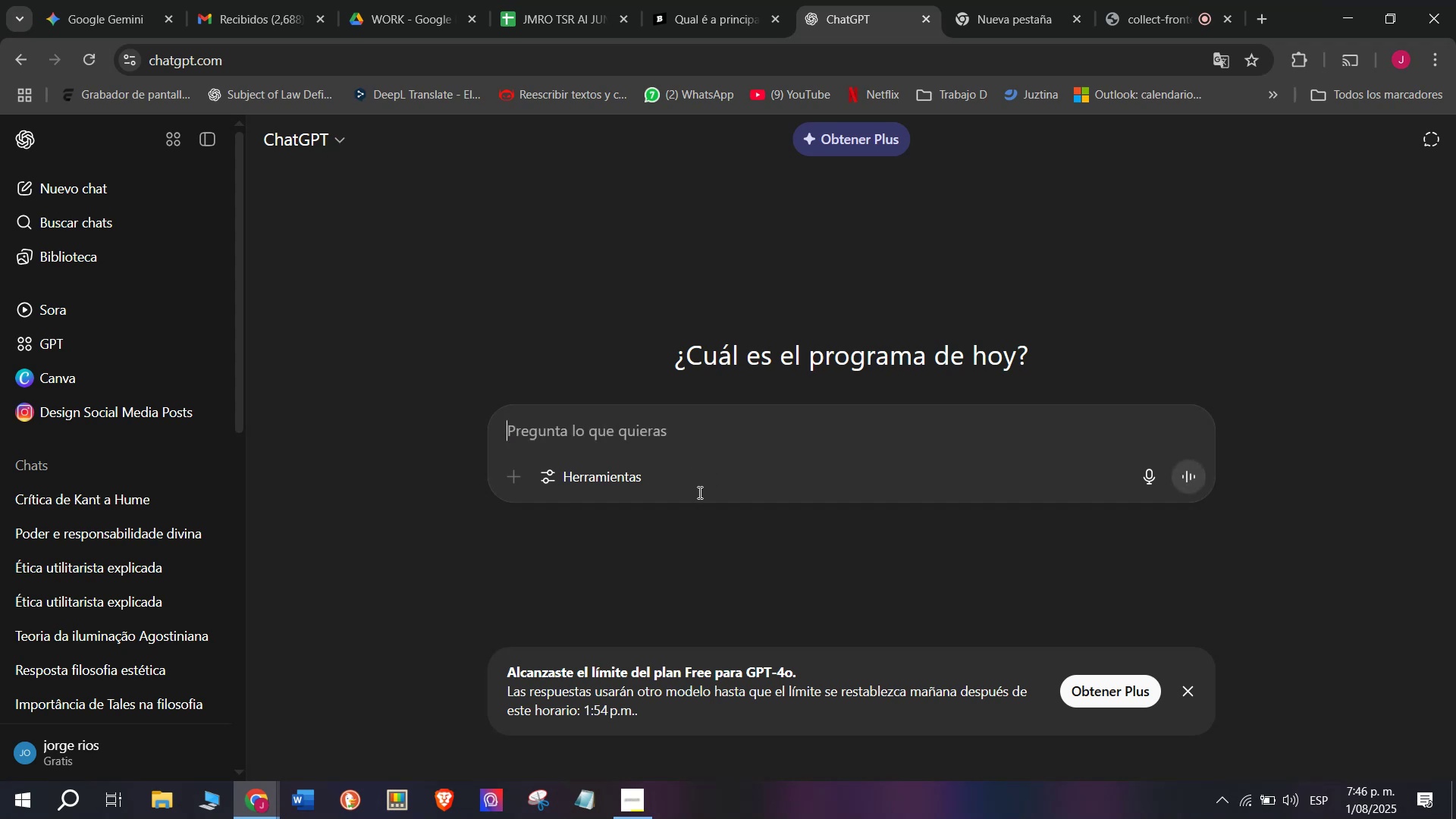 
key(Meta+V)
 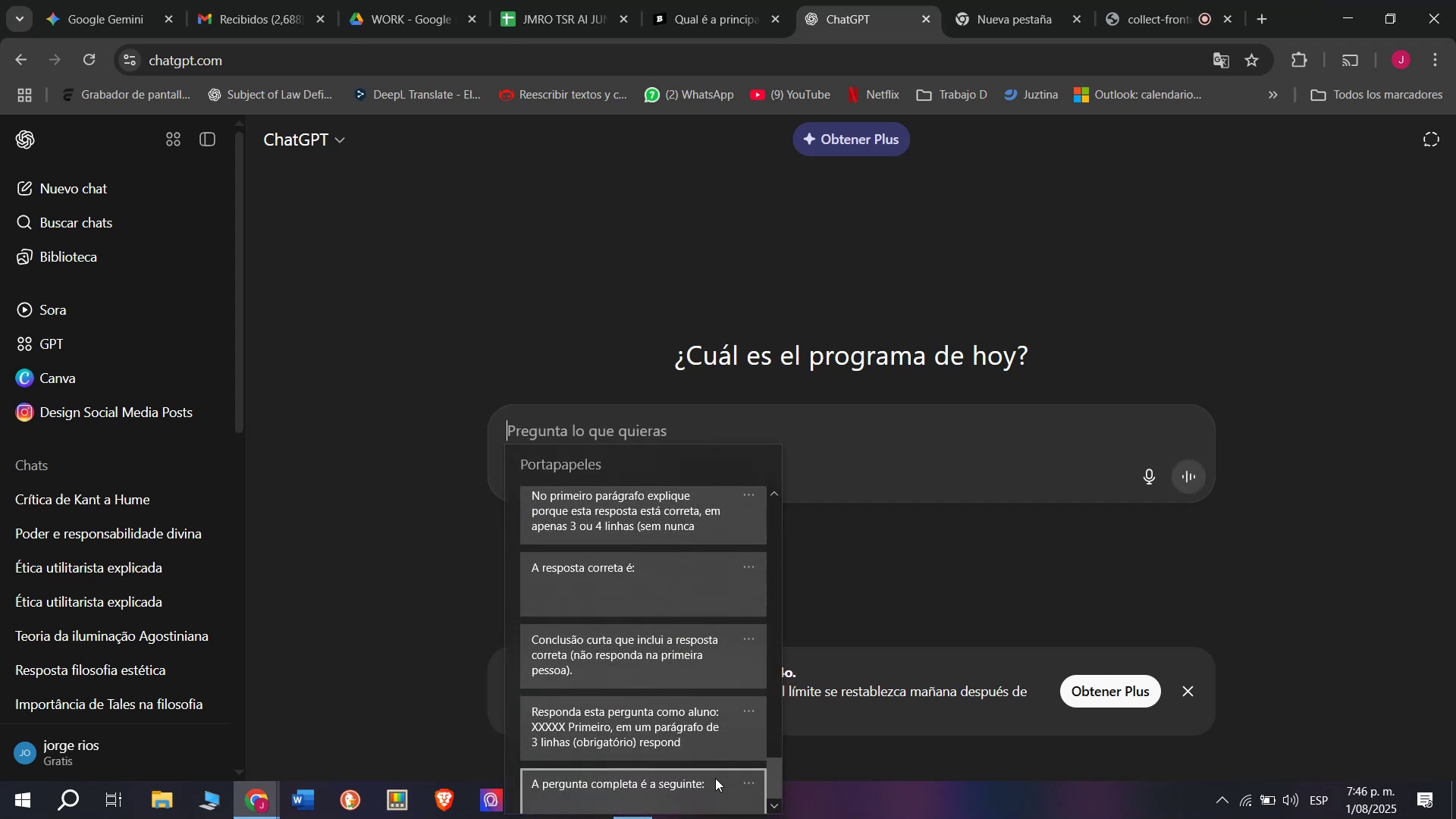 
left_click([652, 707])
 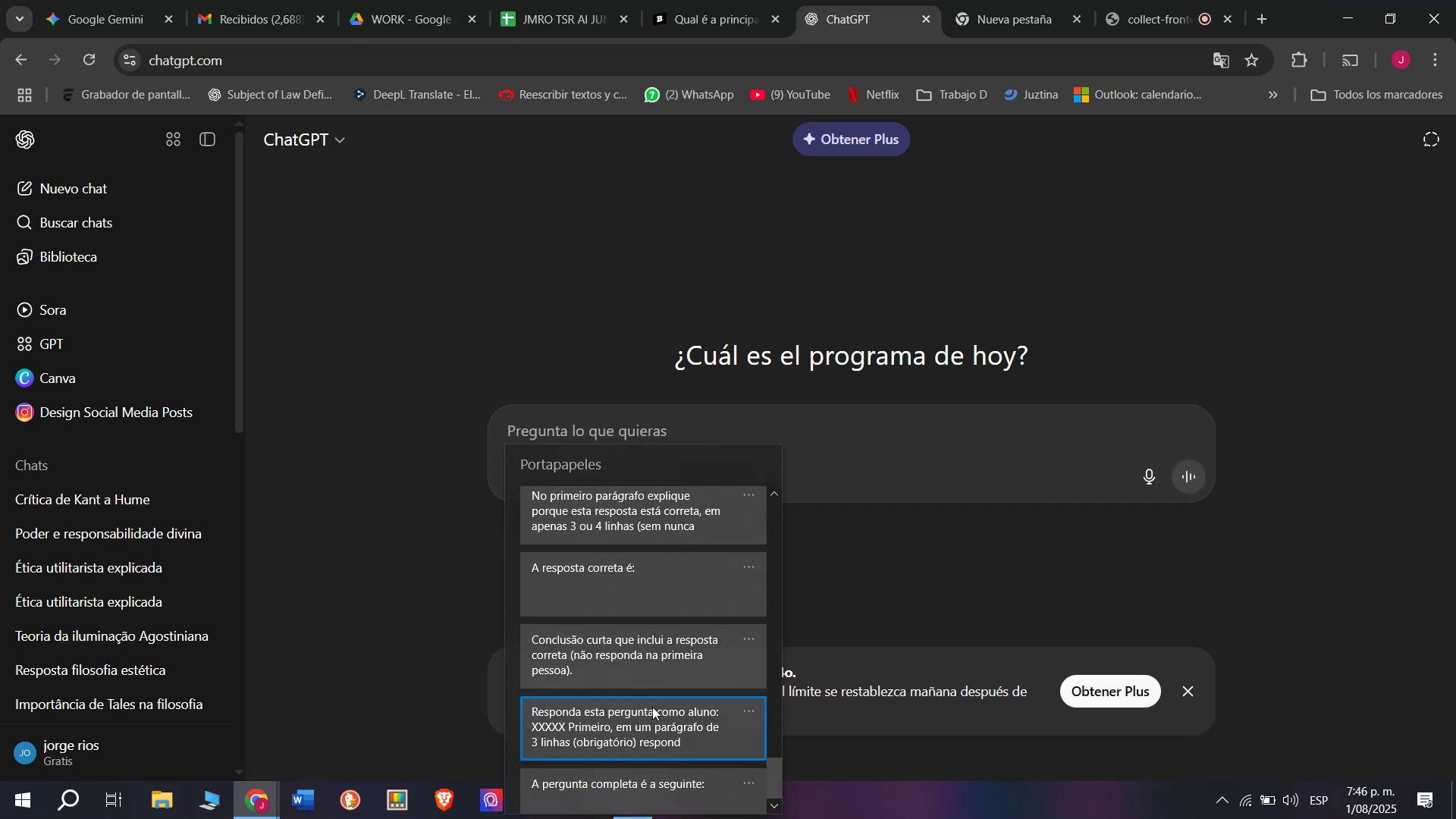 
key(Control+ControlLeft)
 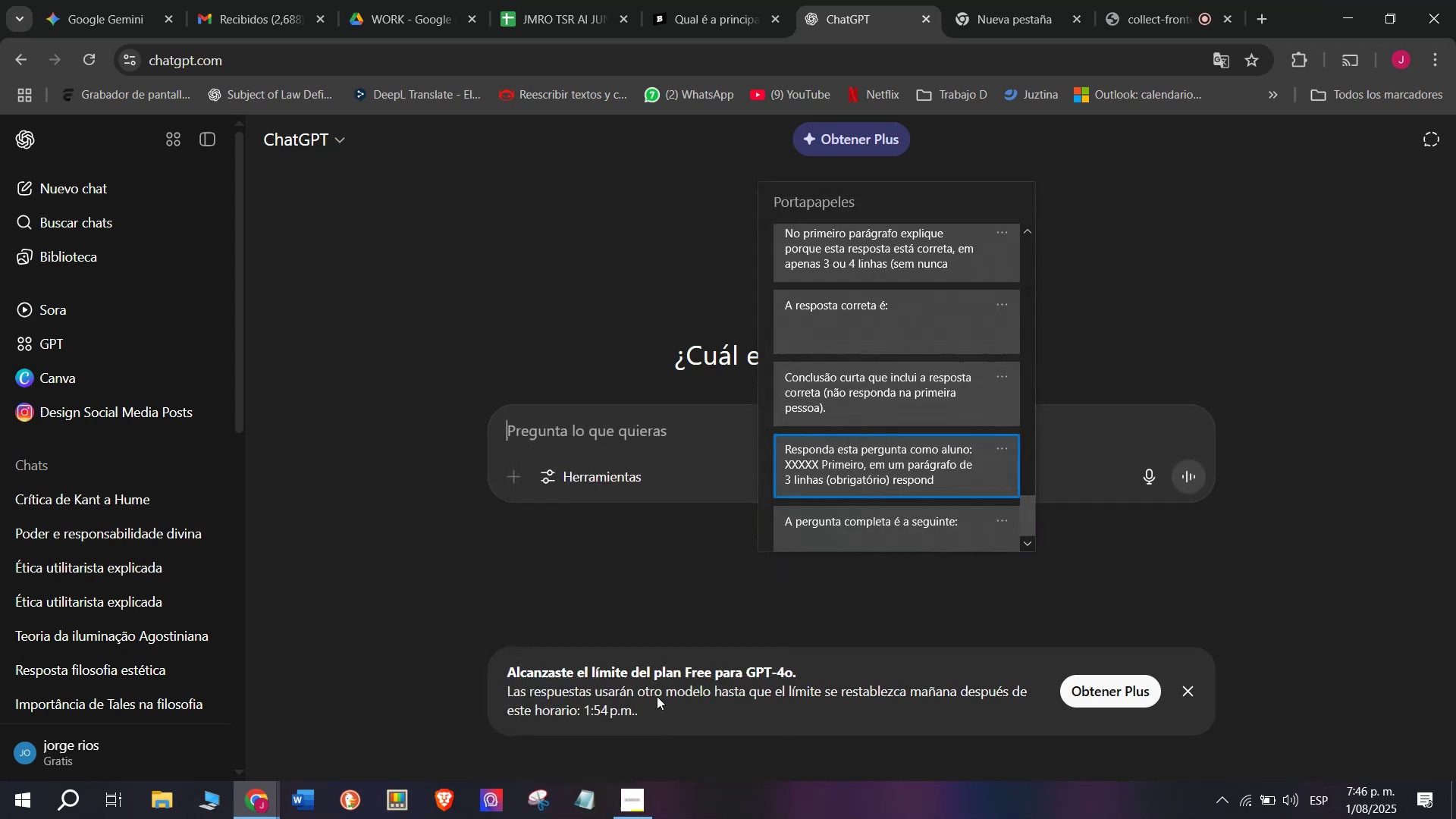 
key(Control+V)
 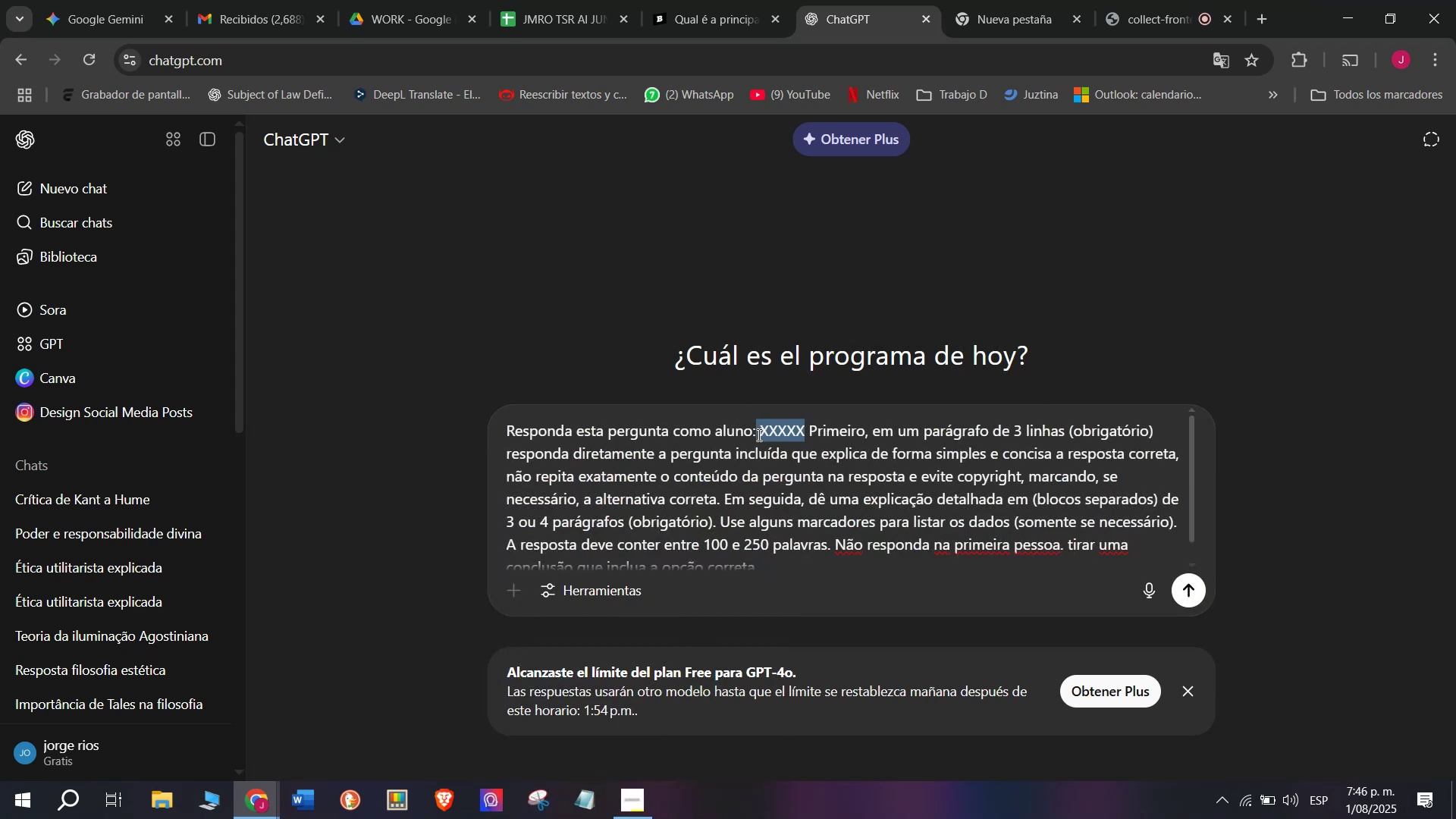 
key(Meta+MetaLeft)
 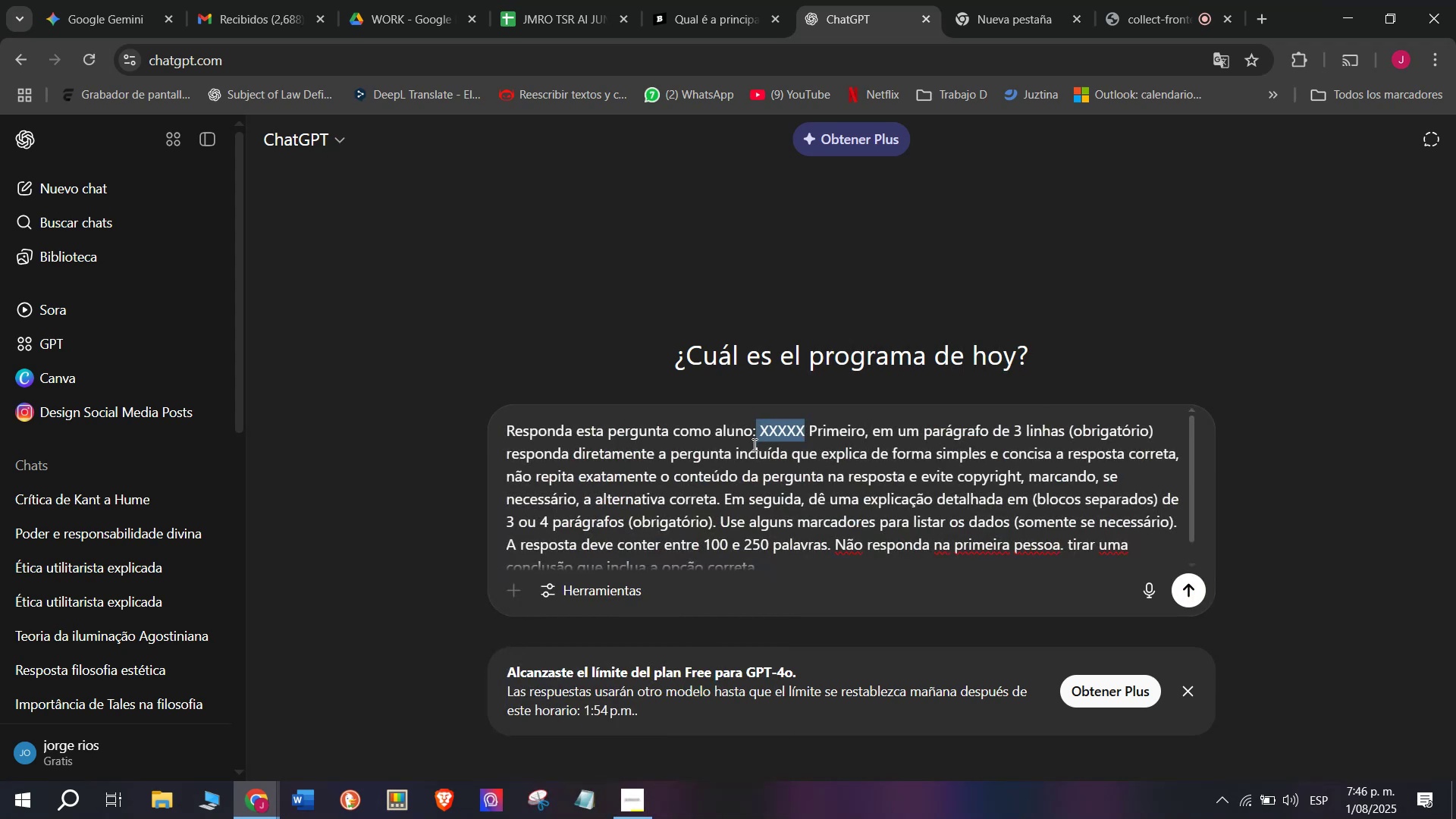 
key(Meta+V)
 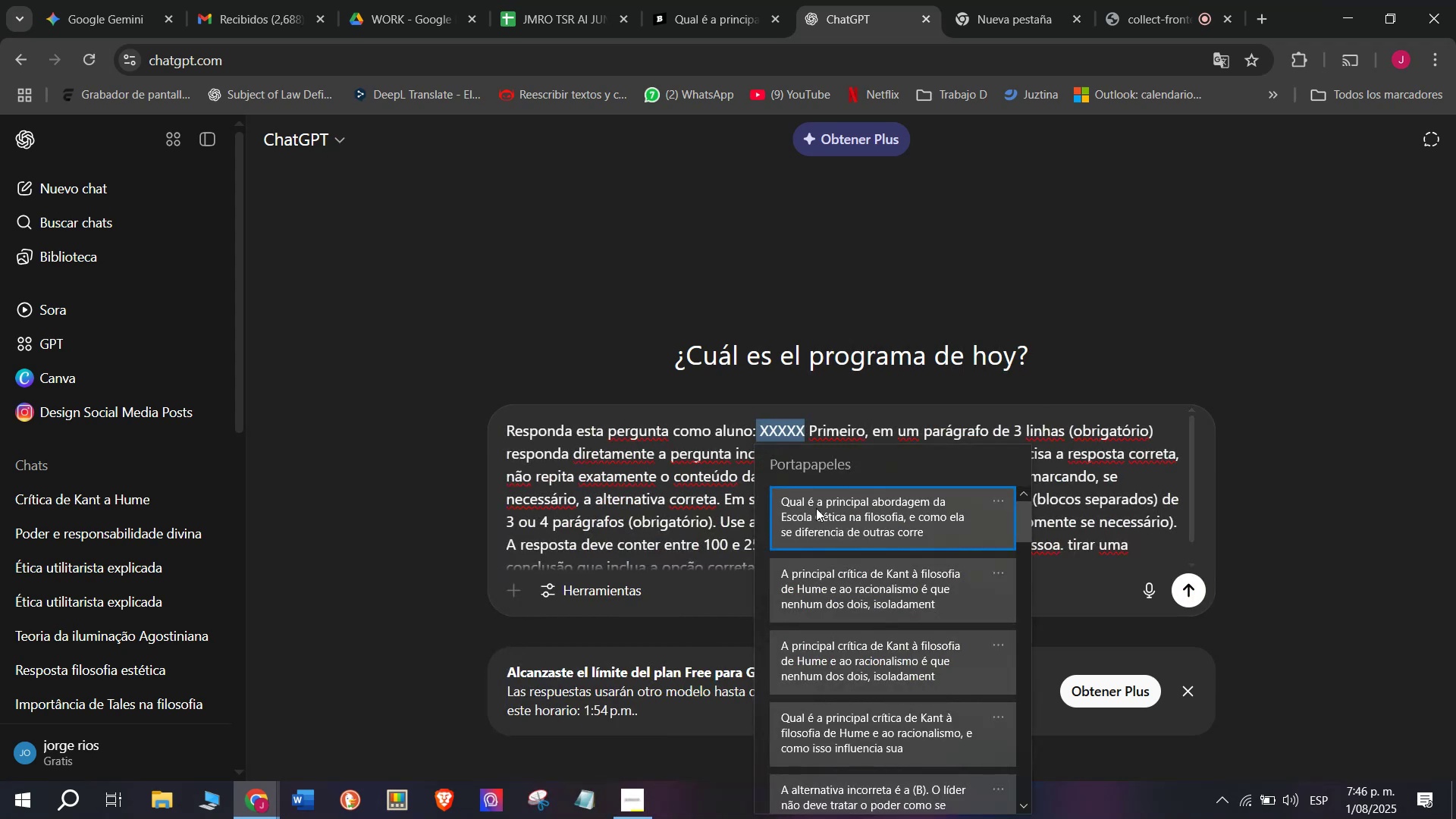 
key(Control+ControlLeft)
 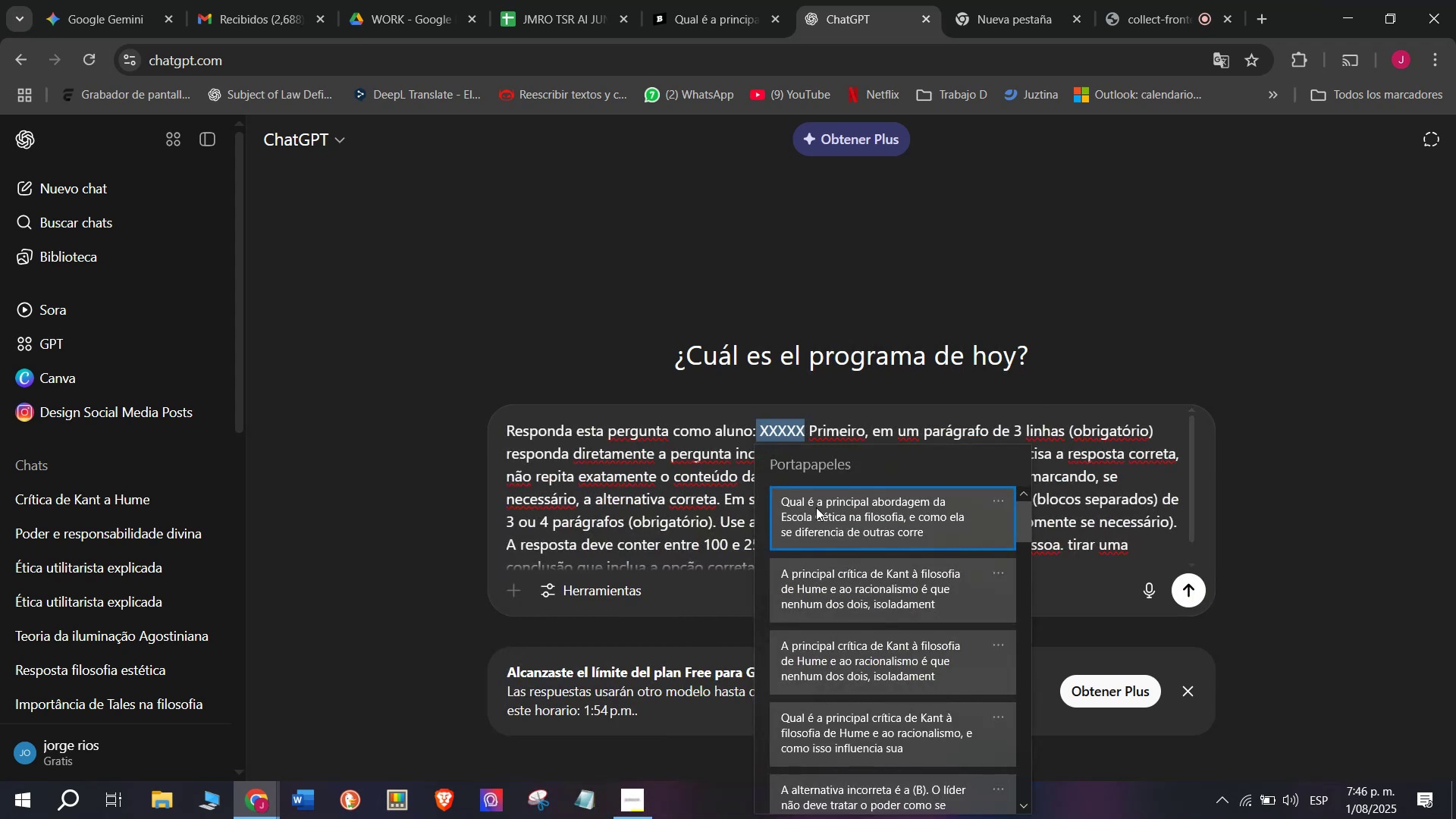 
key(Control+V)
 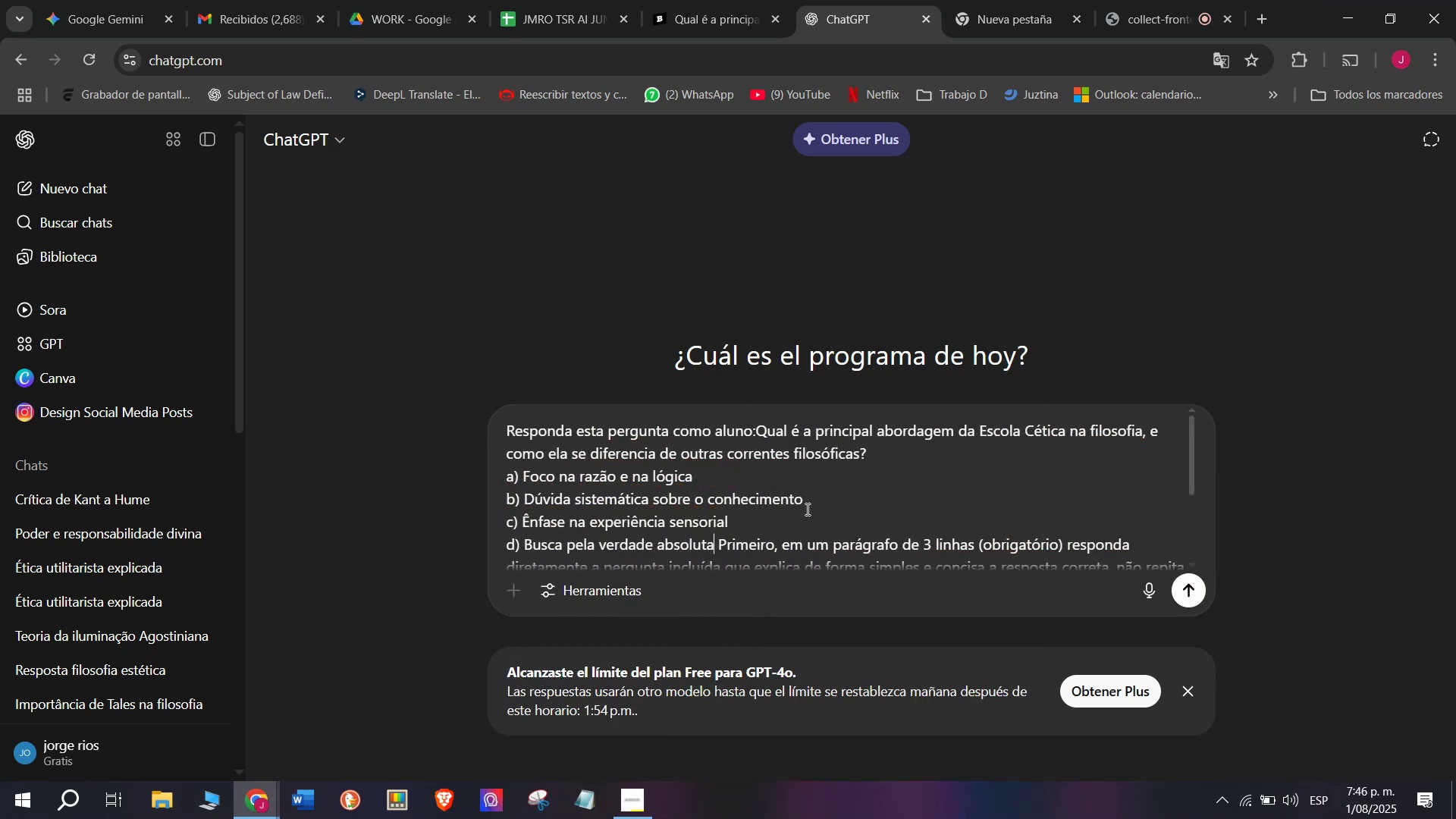 
key(Enter)
 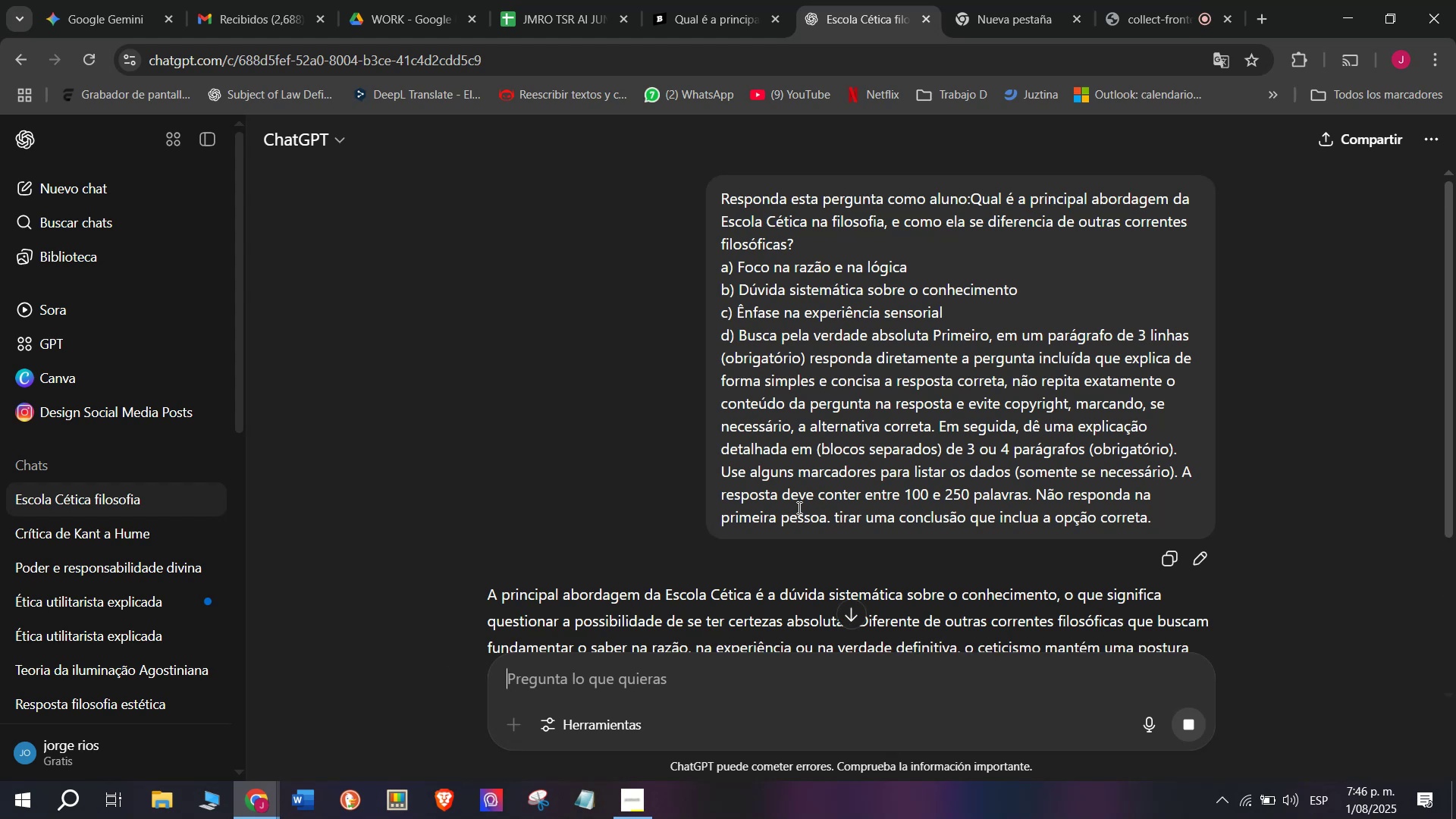 
scroll: coordinate [759, 361], scroll_direction: down, amount: 1.0
 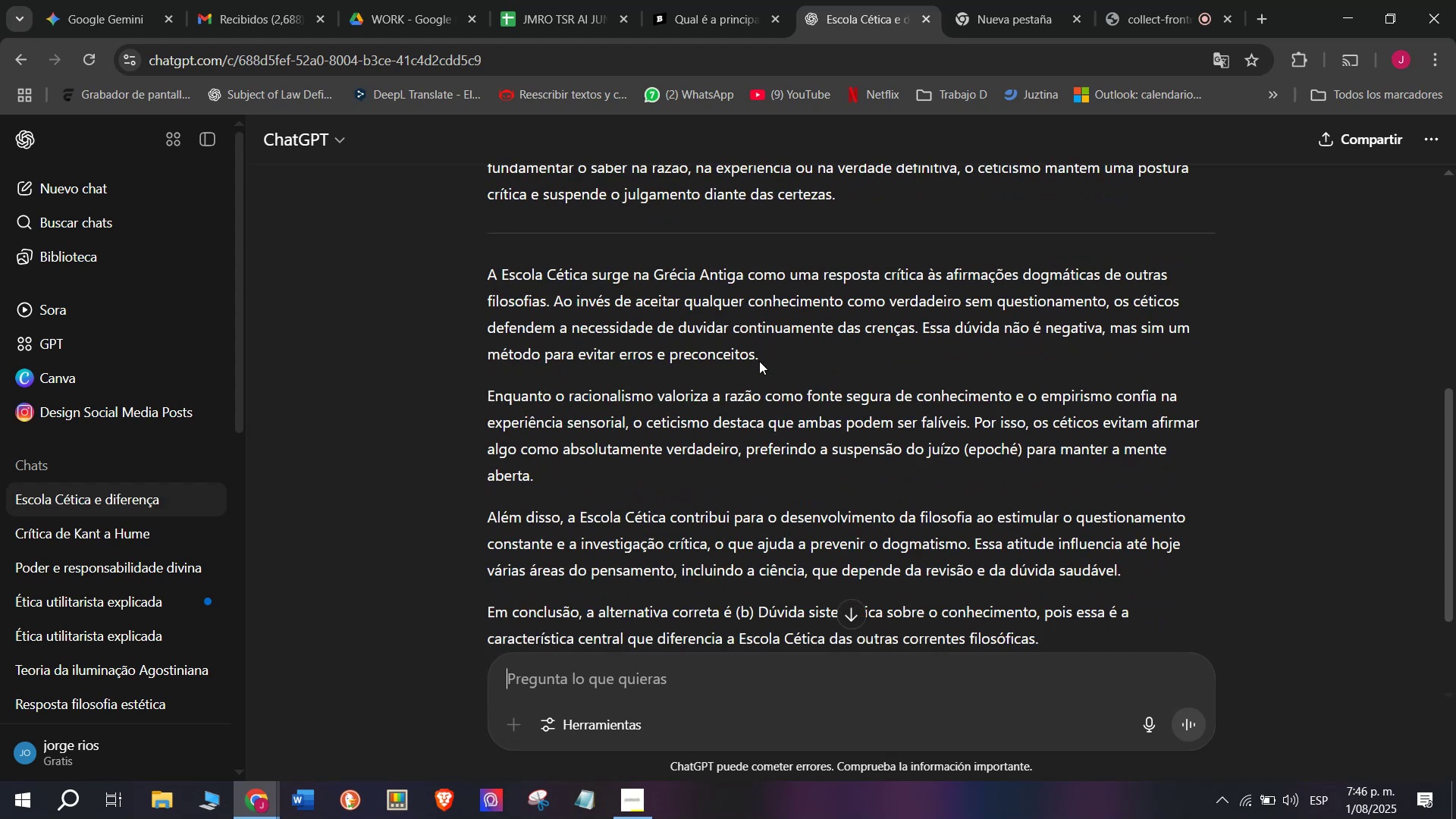 
scroll: coordinate [757, 359], scroll_direction: up, amount: 1.0
 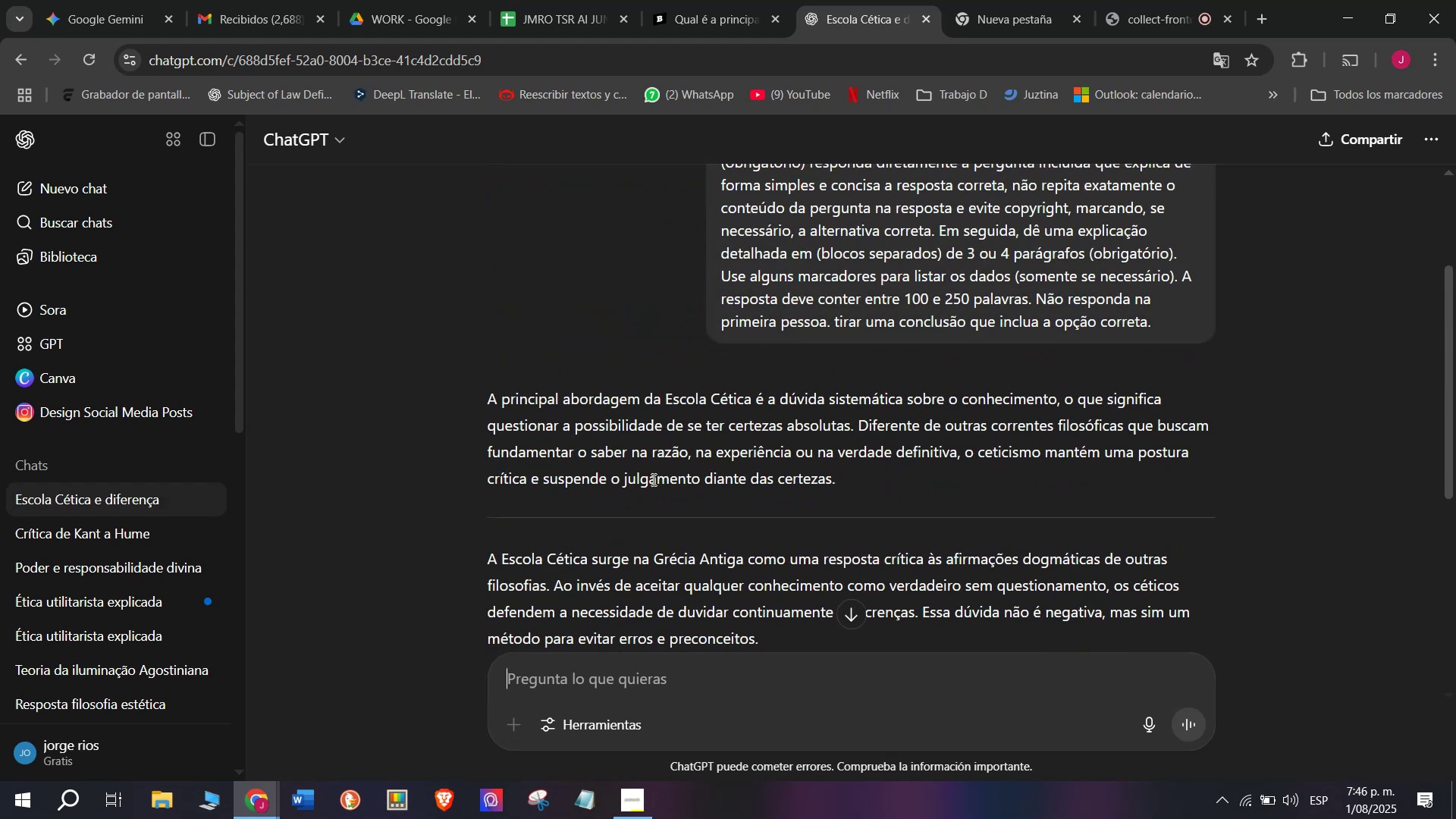 
wait(5.92)
 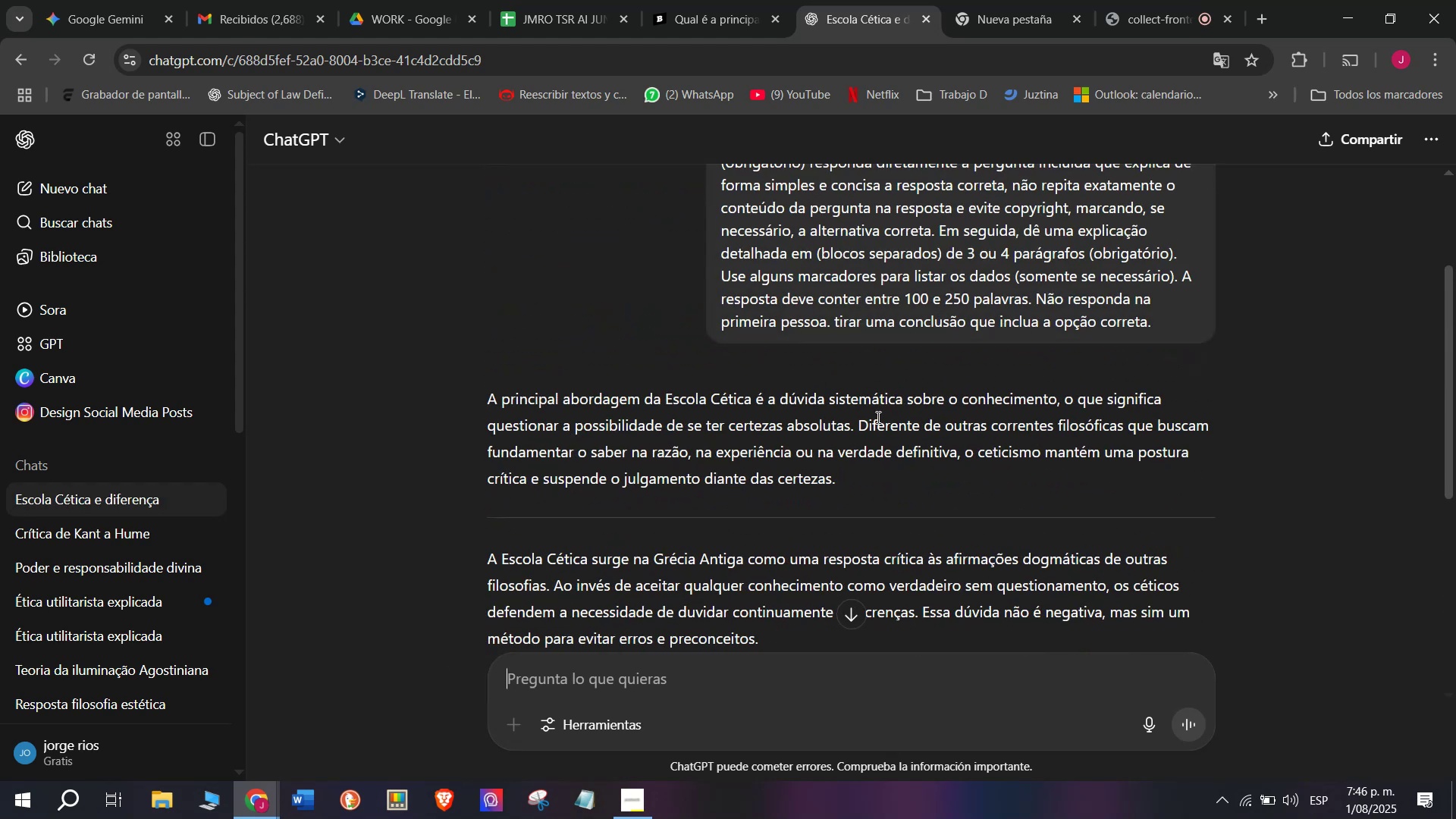 
left_click([708, 0])
 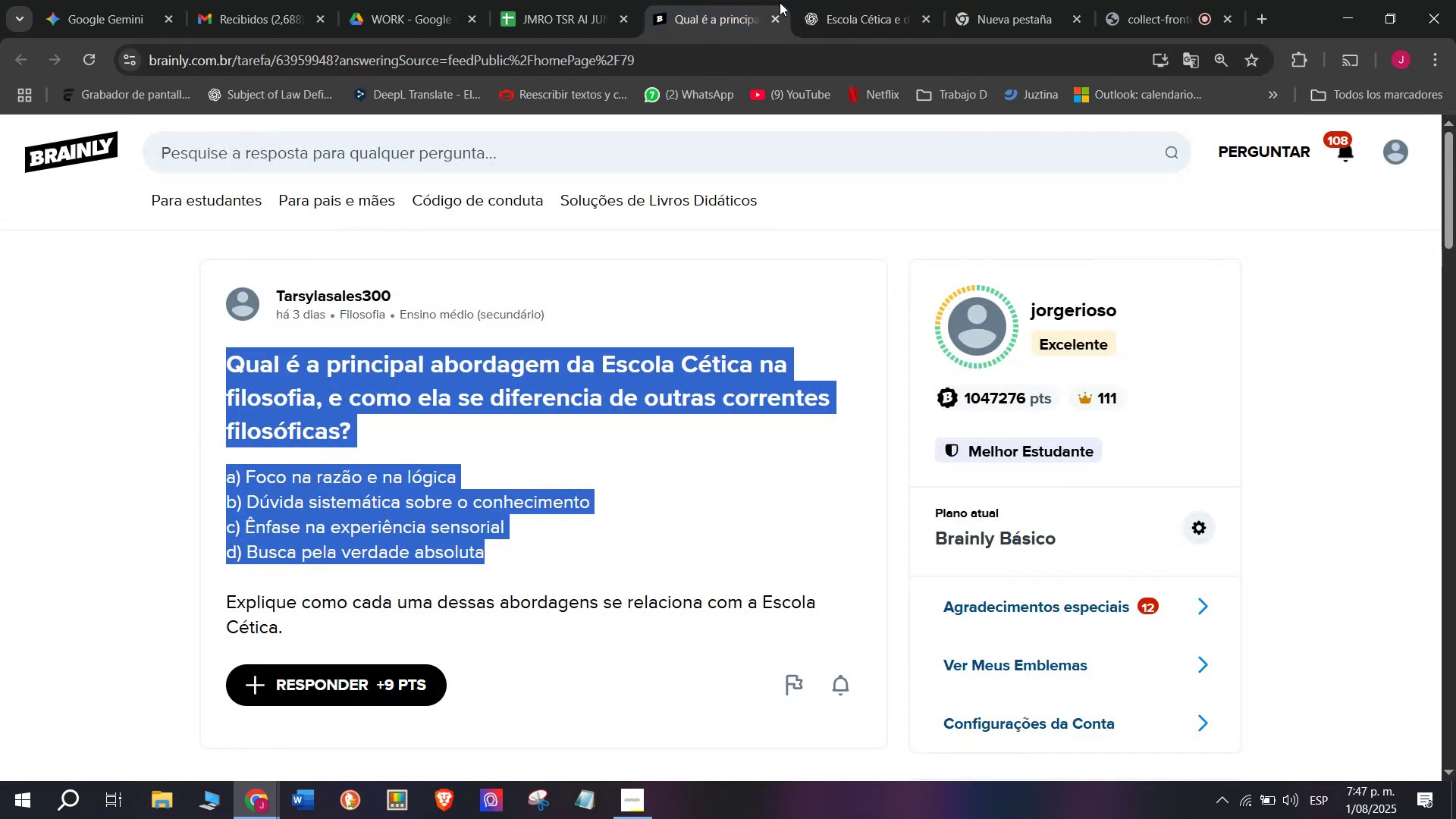 
left_click([873, 0])
 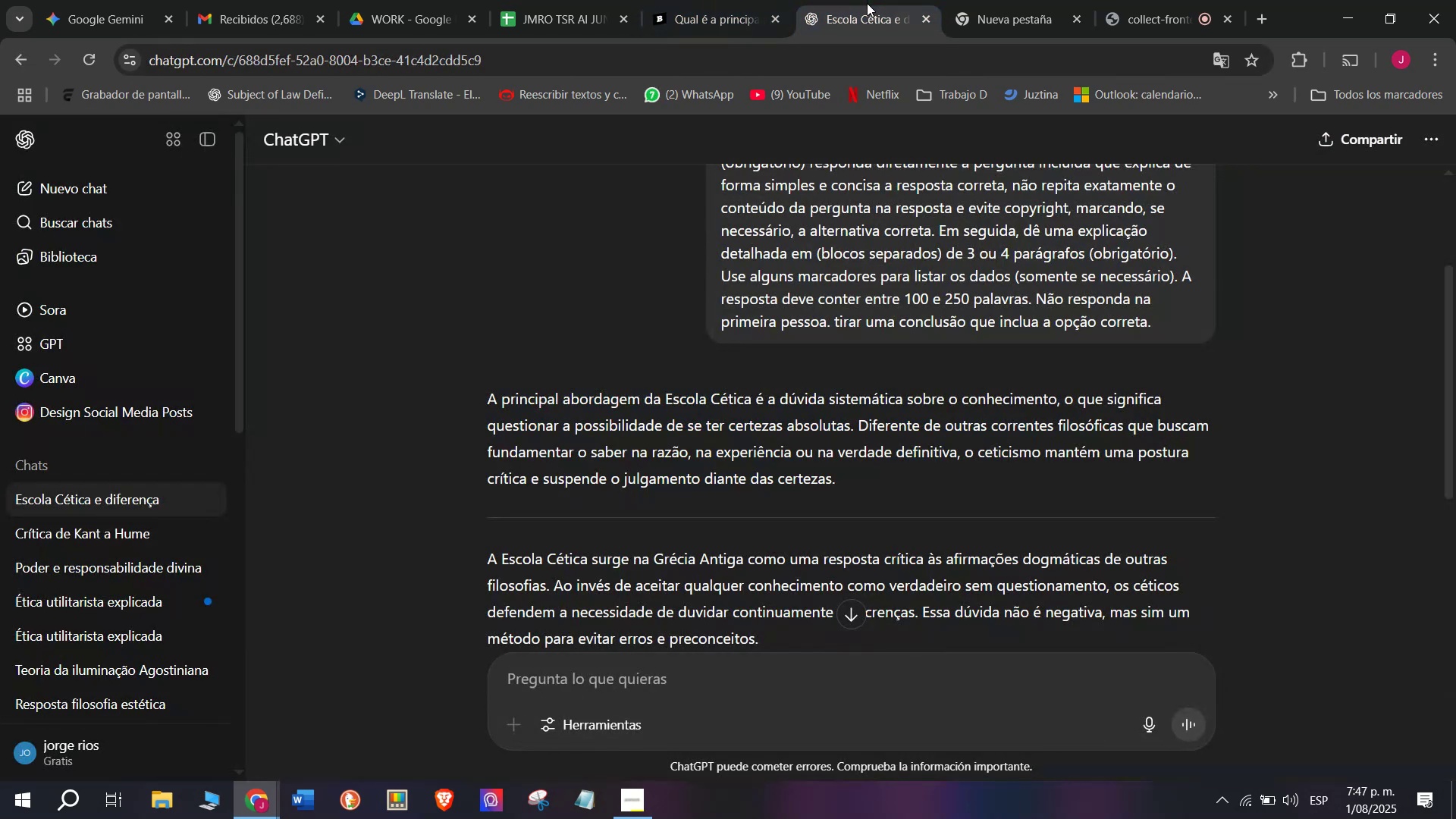 
wait(5.22)
 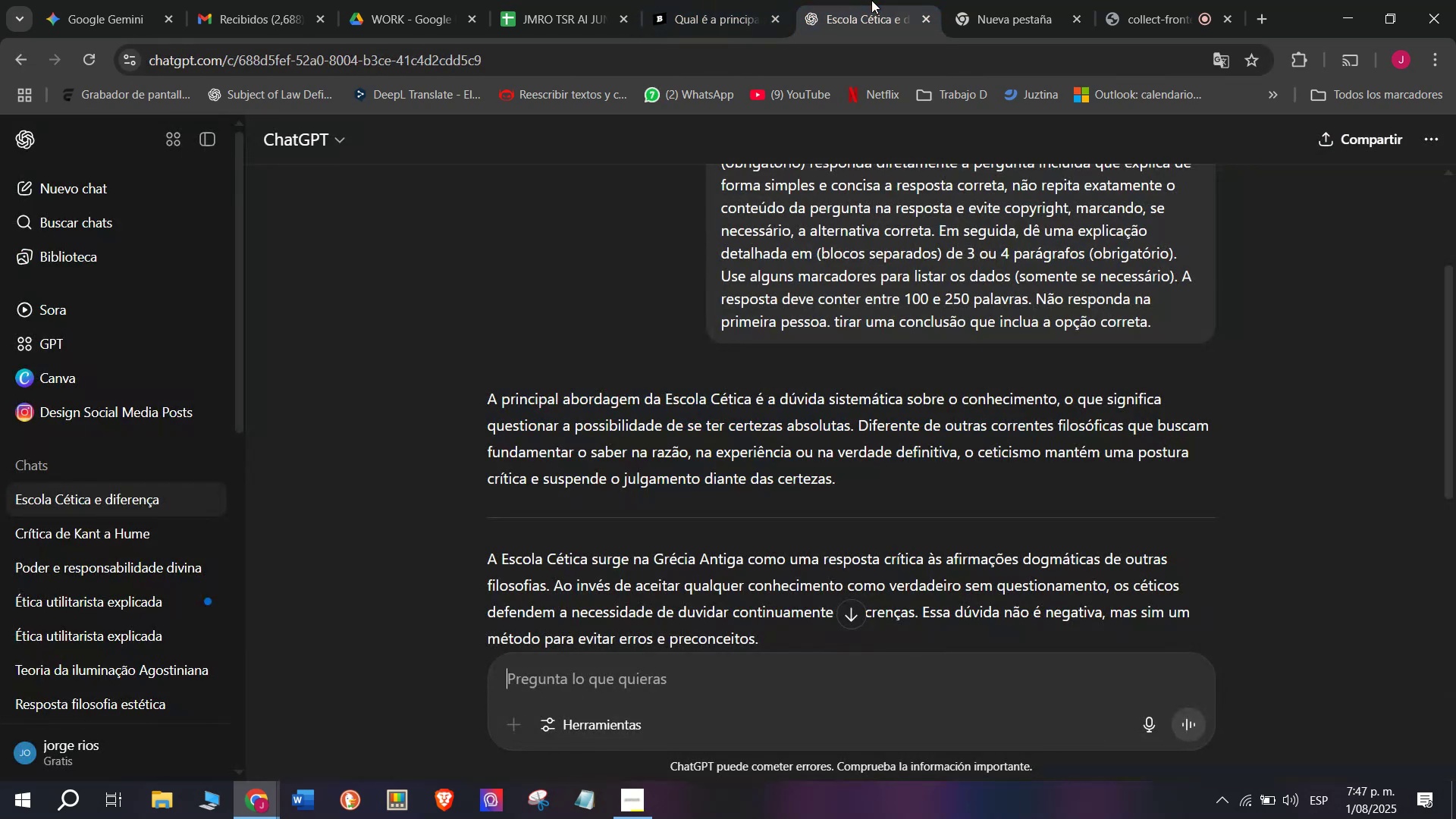 
left_click([707, 0])
 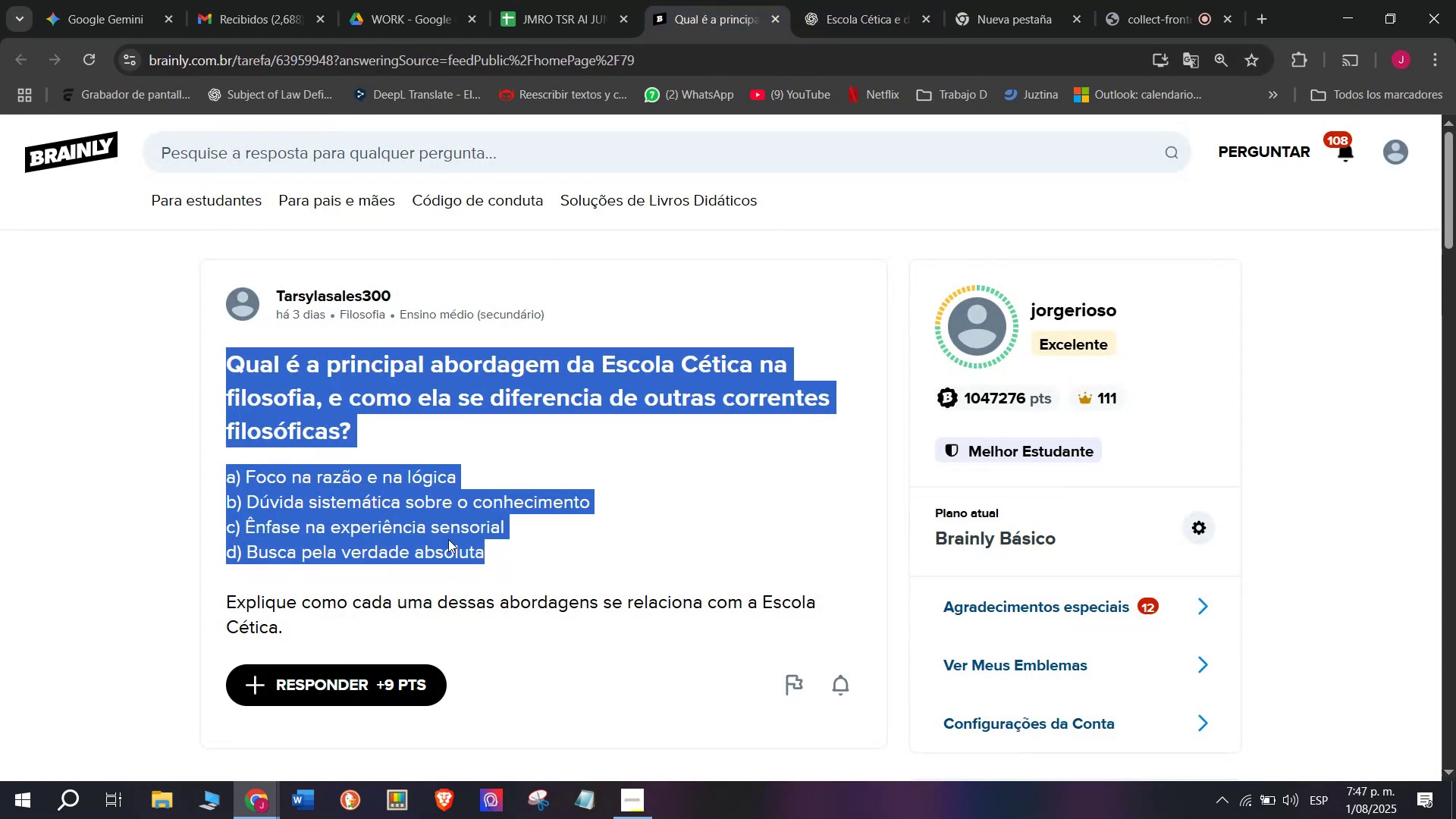 
key(Control+C)
 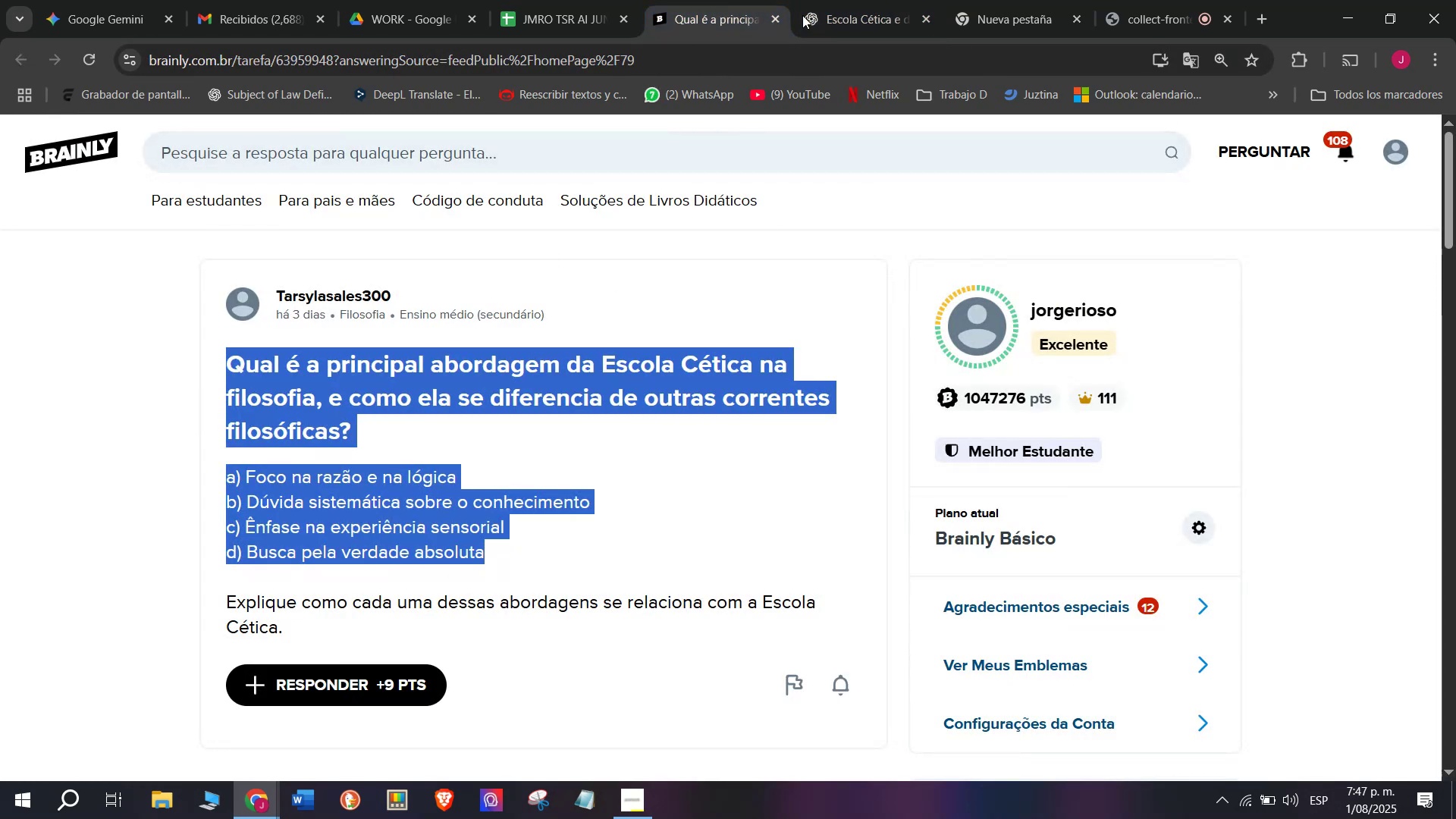 
left_click([811, 0])
 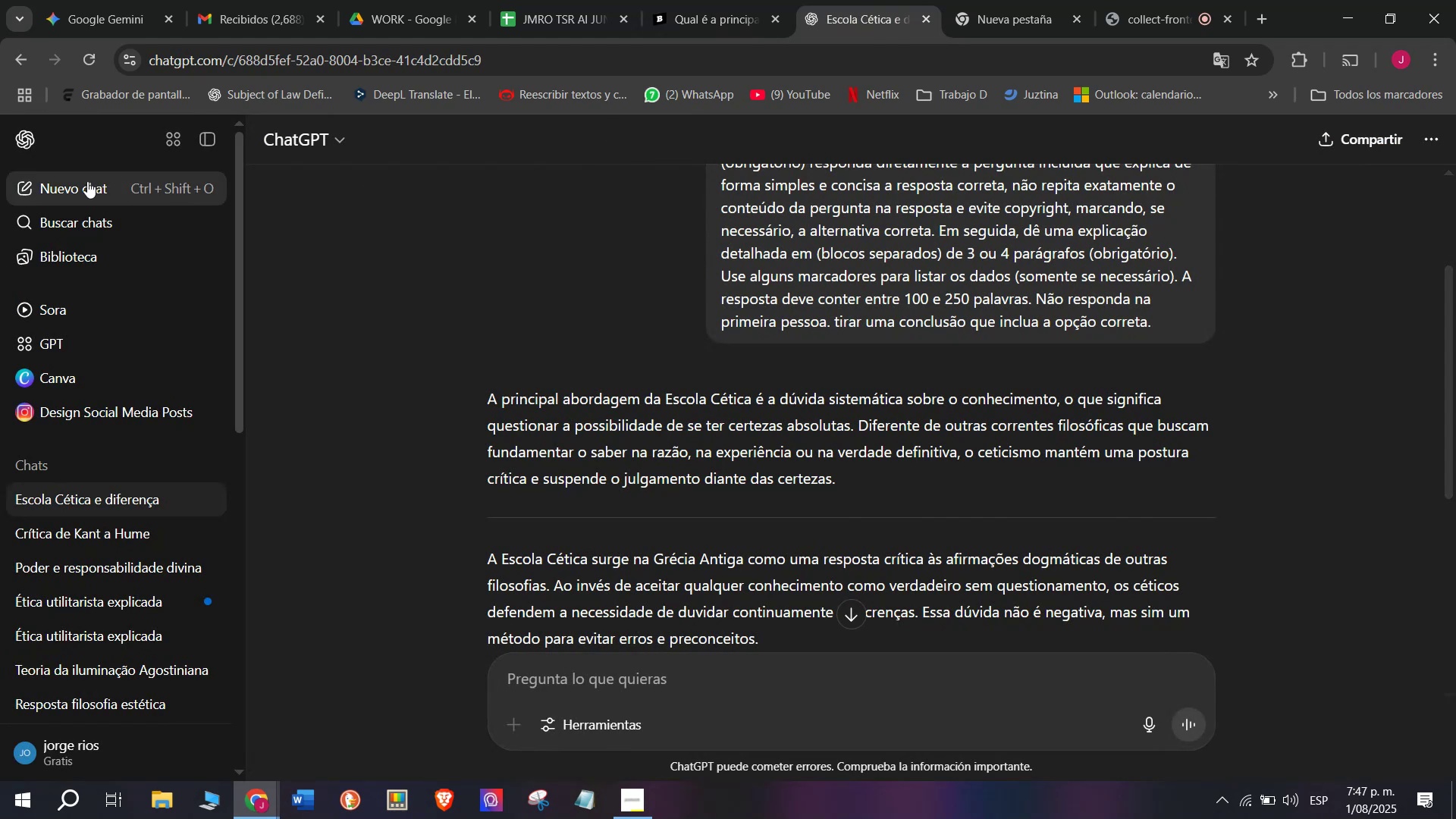 
left_click([83, 179])
 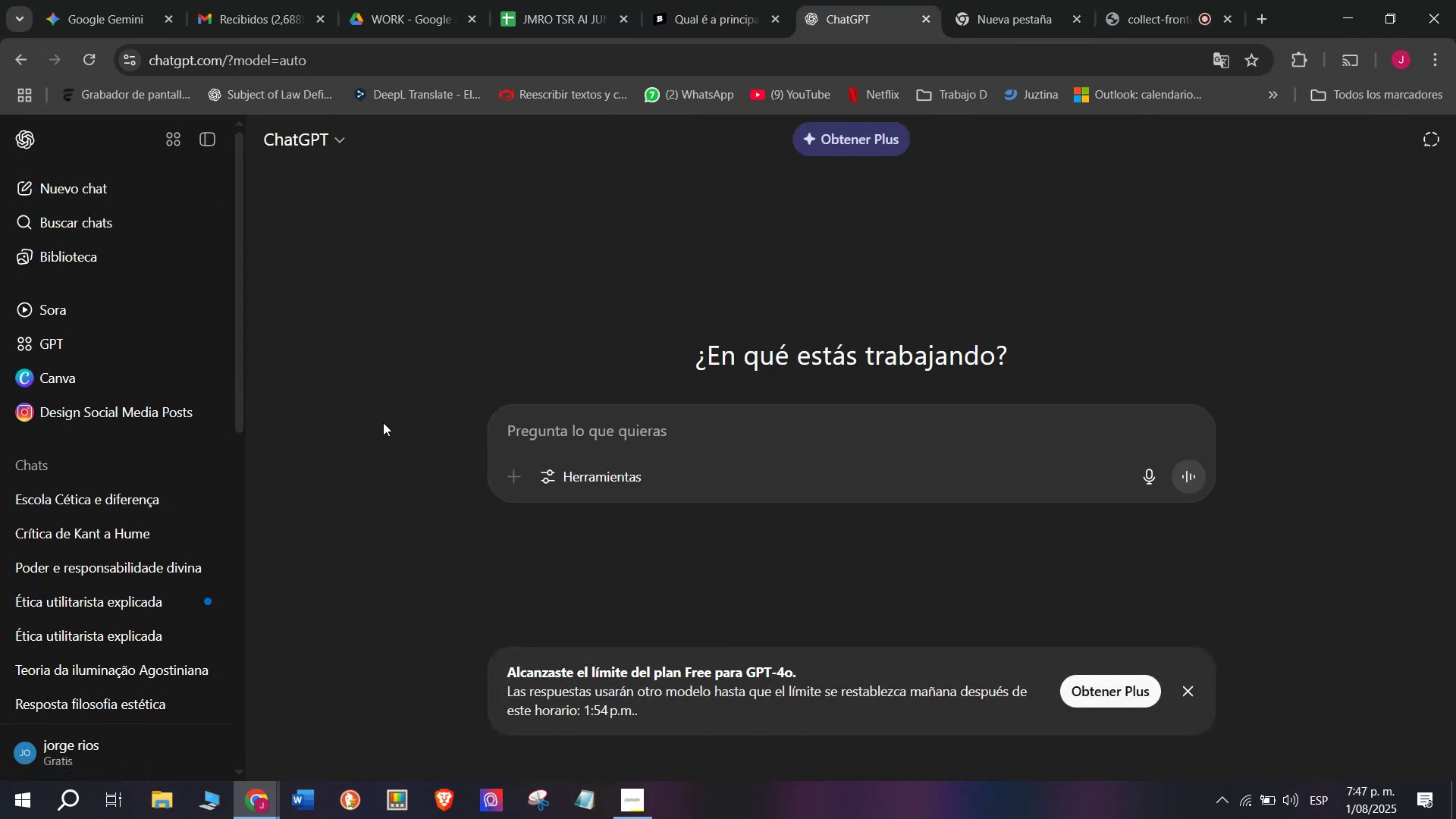 
key(Meta+MetaLeft)
 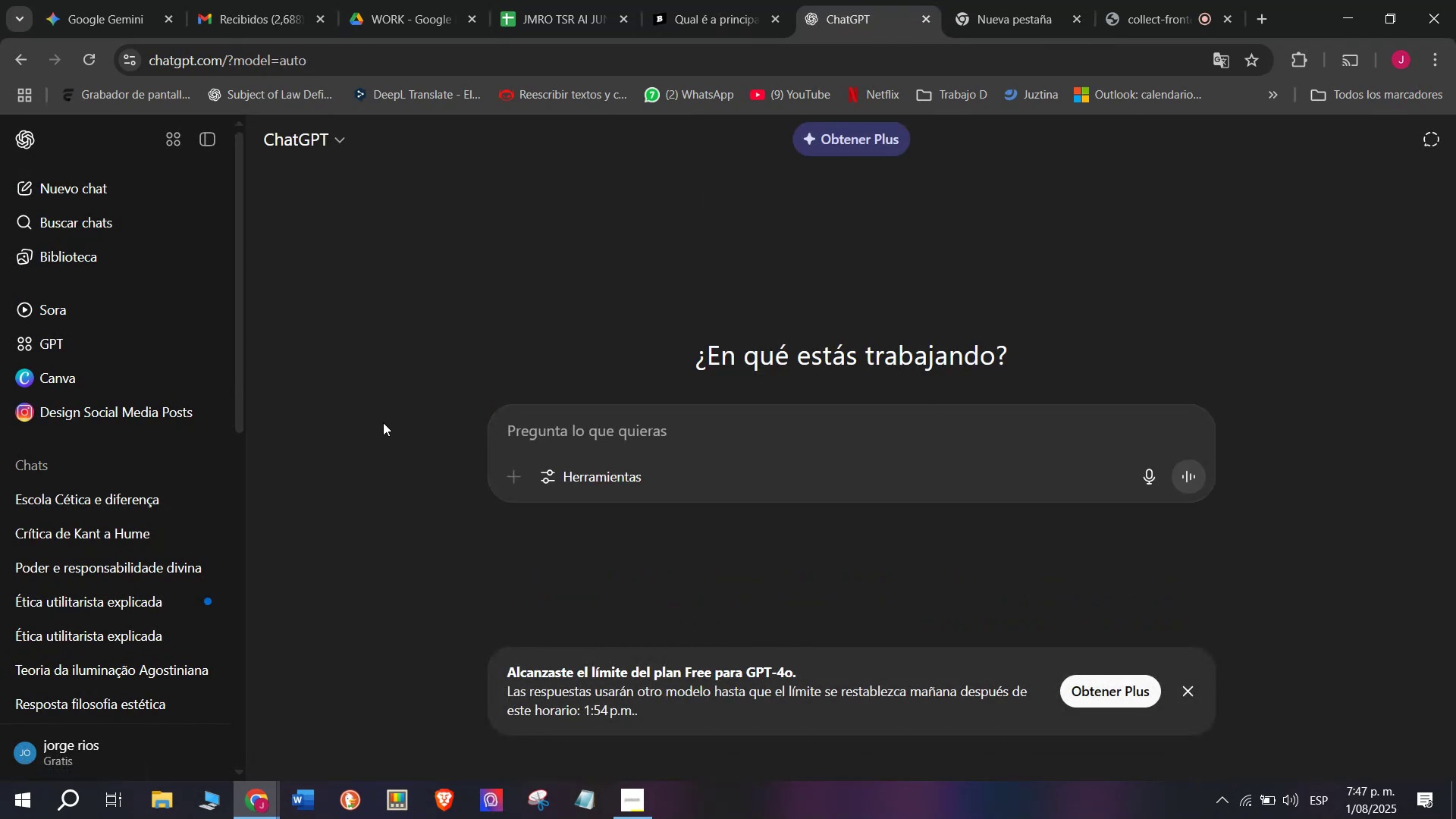 
key(Meta+V)
 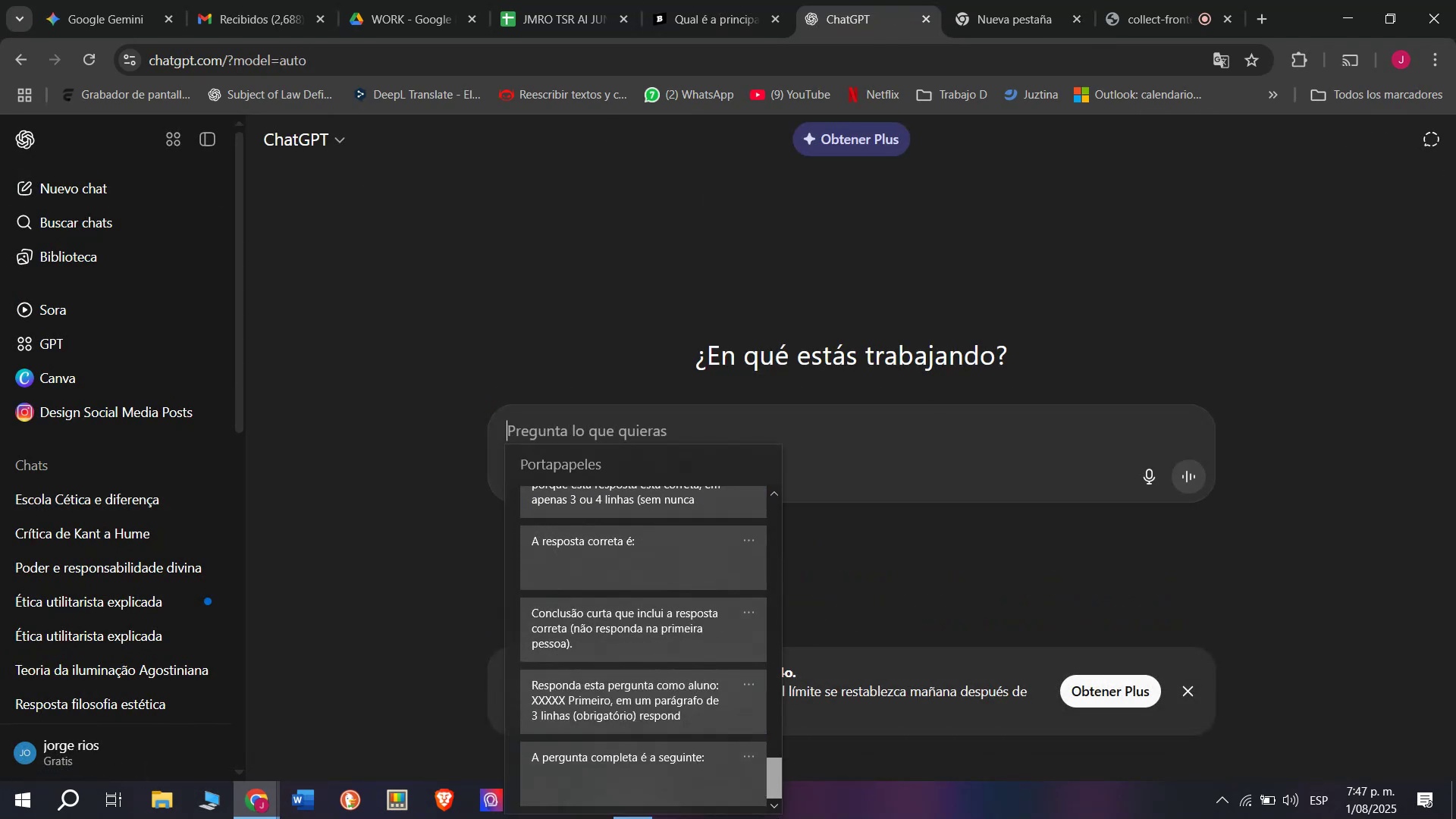 
left_click([635, 699])
 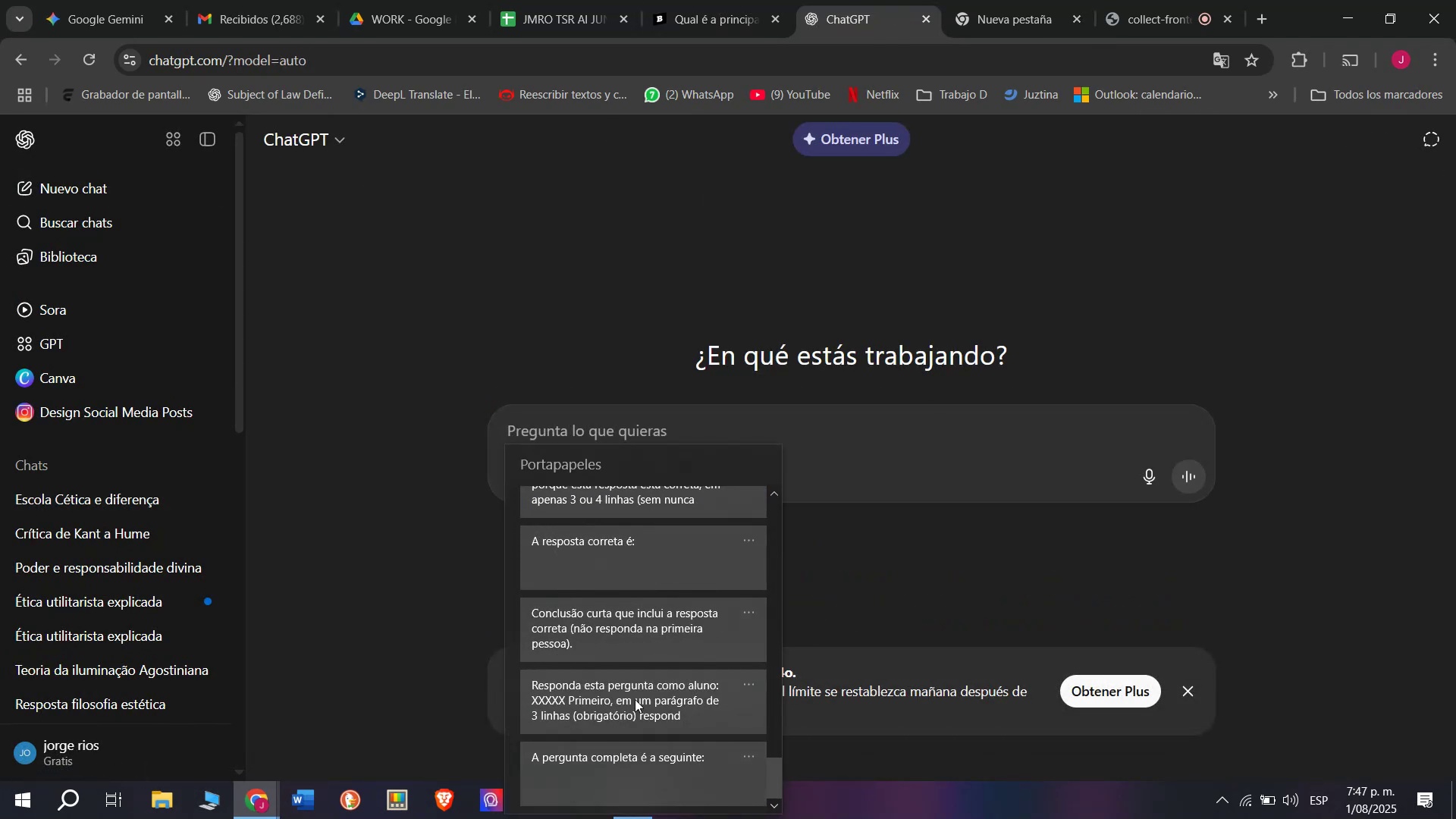 
key(Control+ControlLeft)
 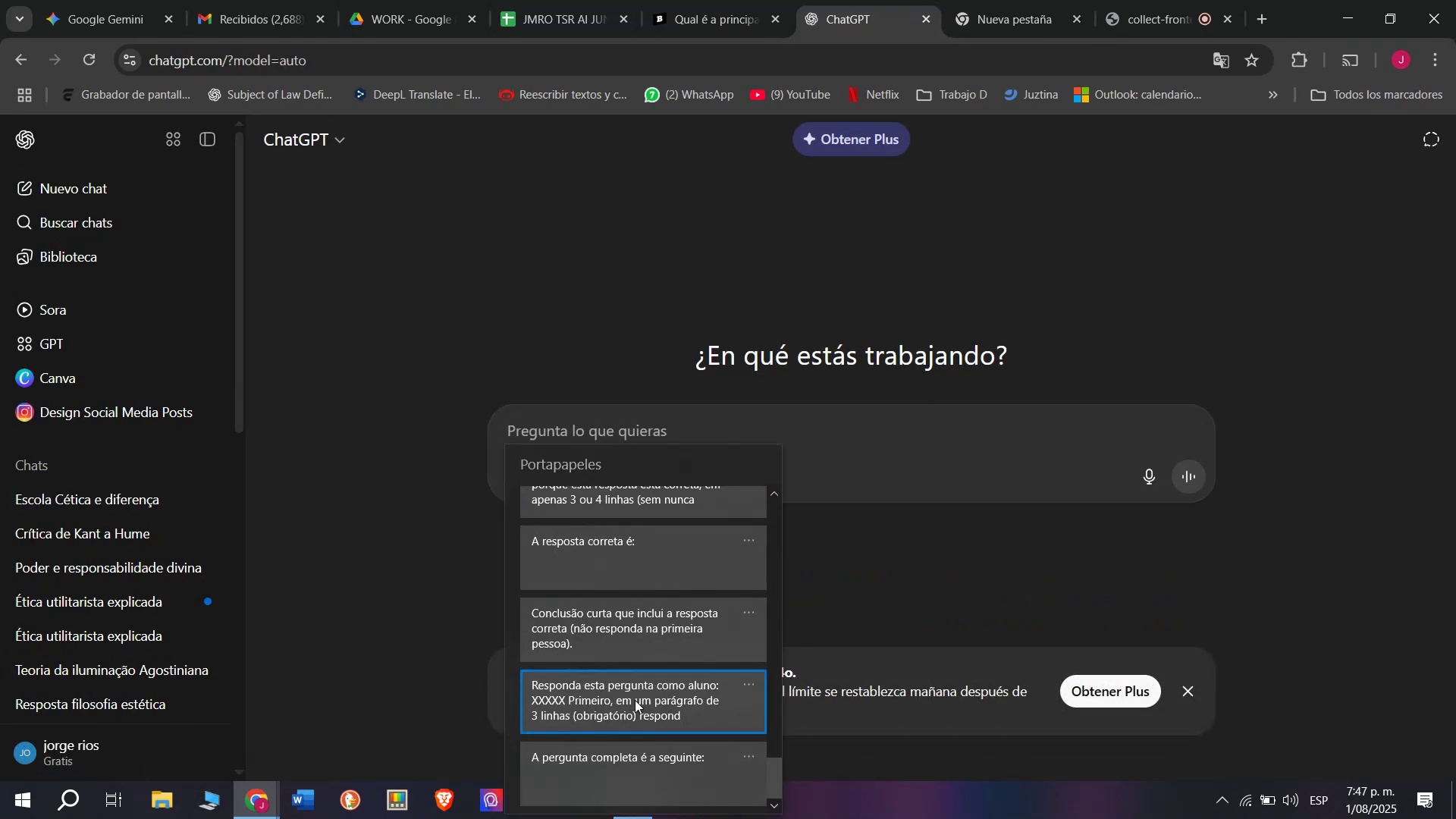 
key(Control+V)
 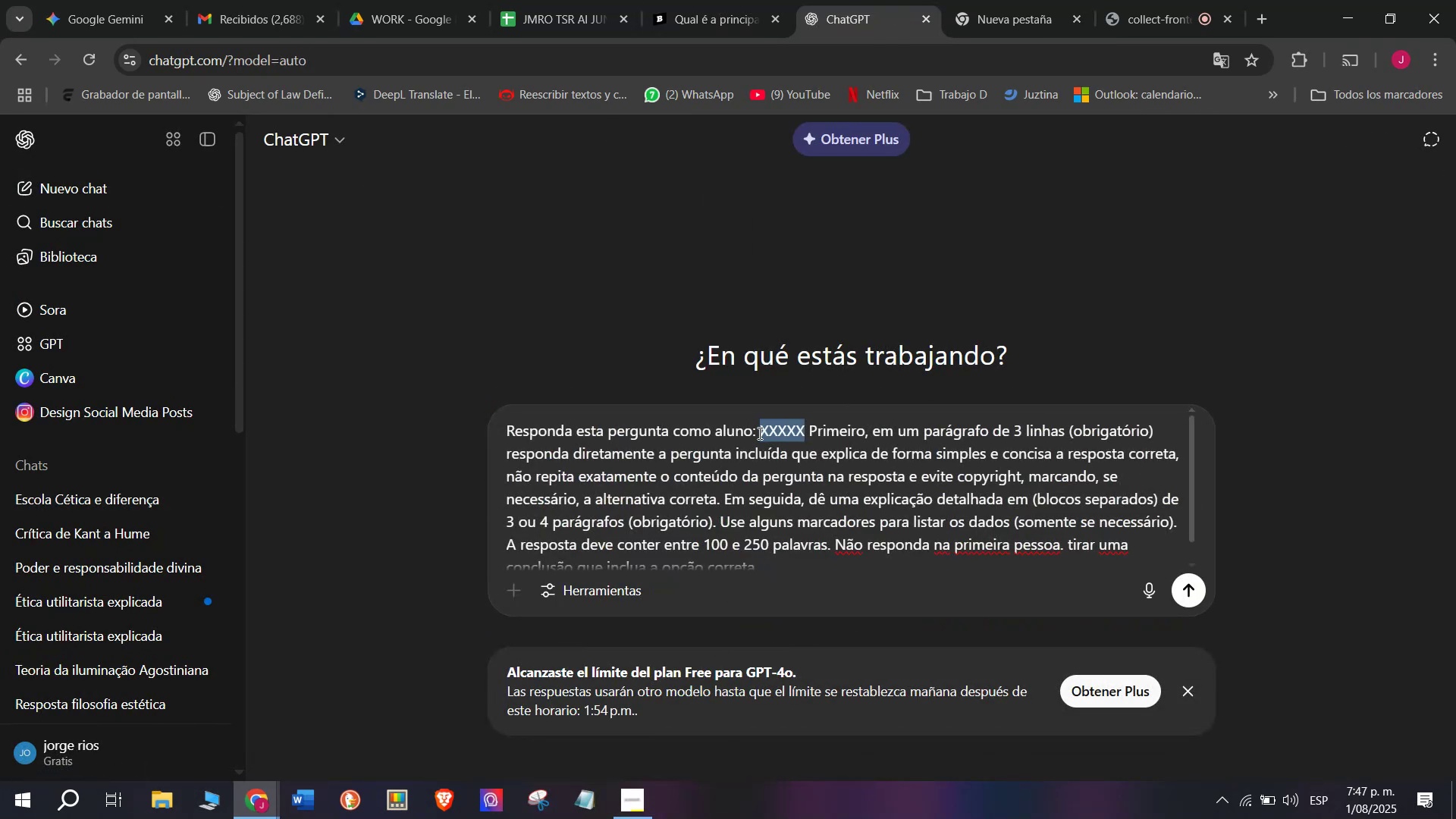 
key(Meta+V)
 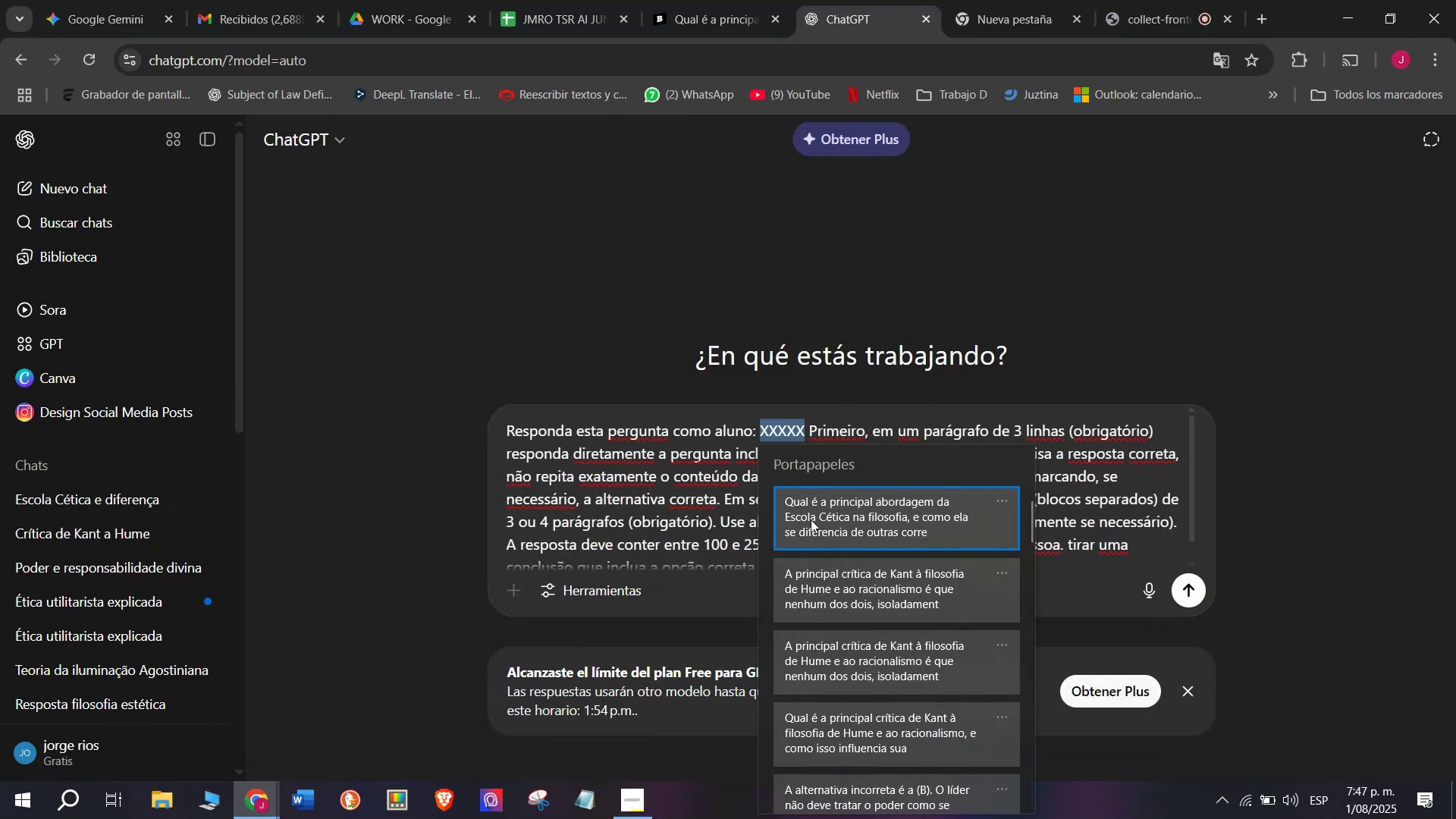 
left_click([811, 518])
 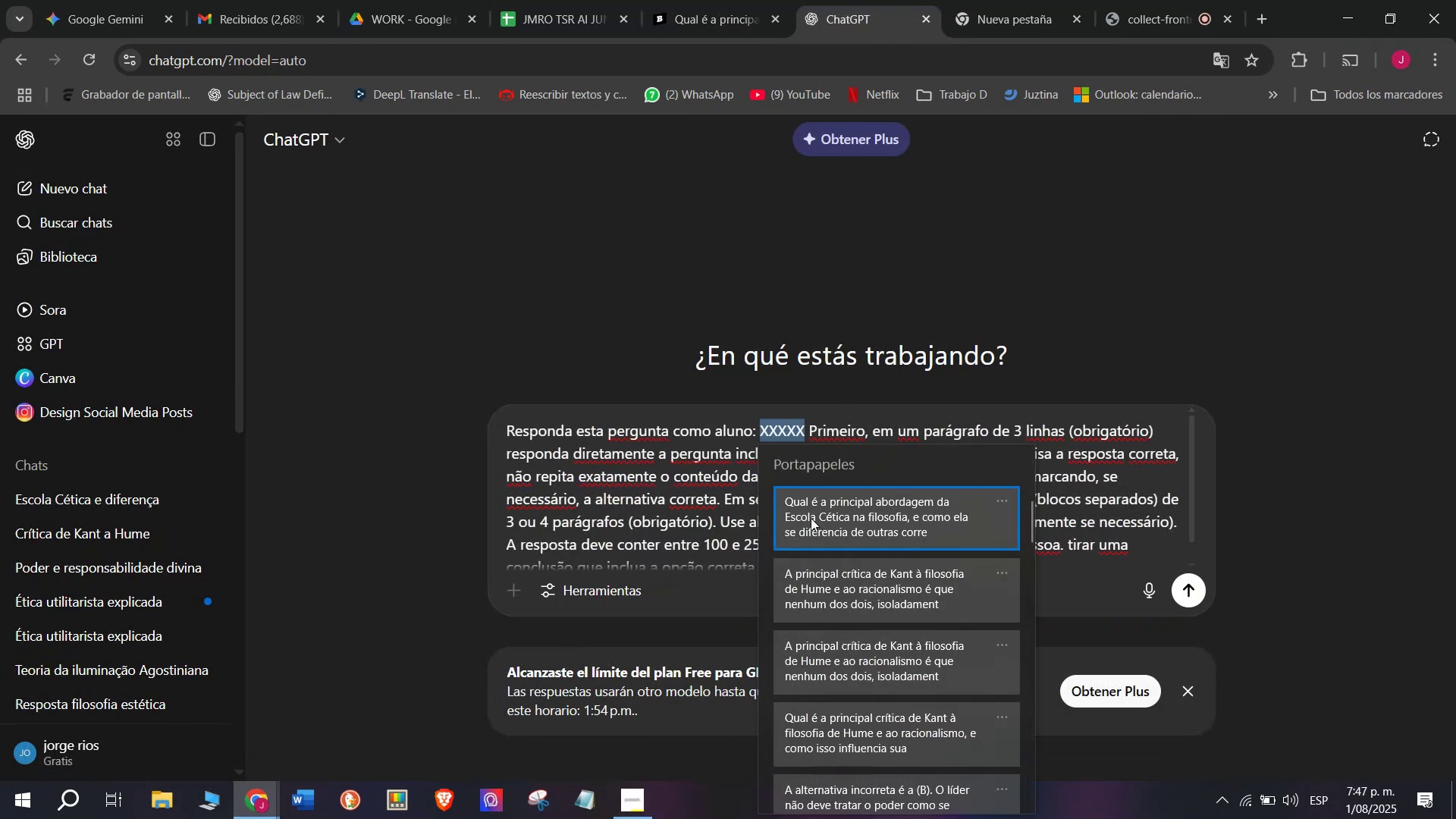 
key(Control+ControlLeft)
 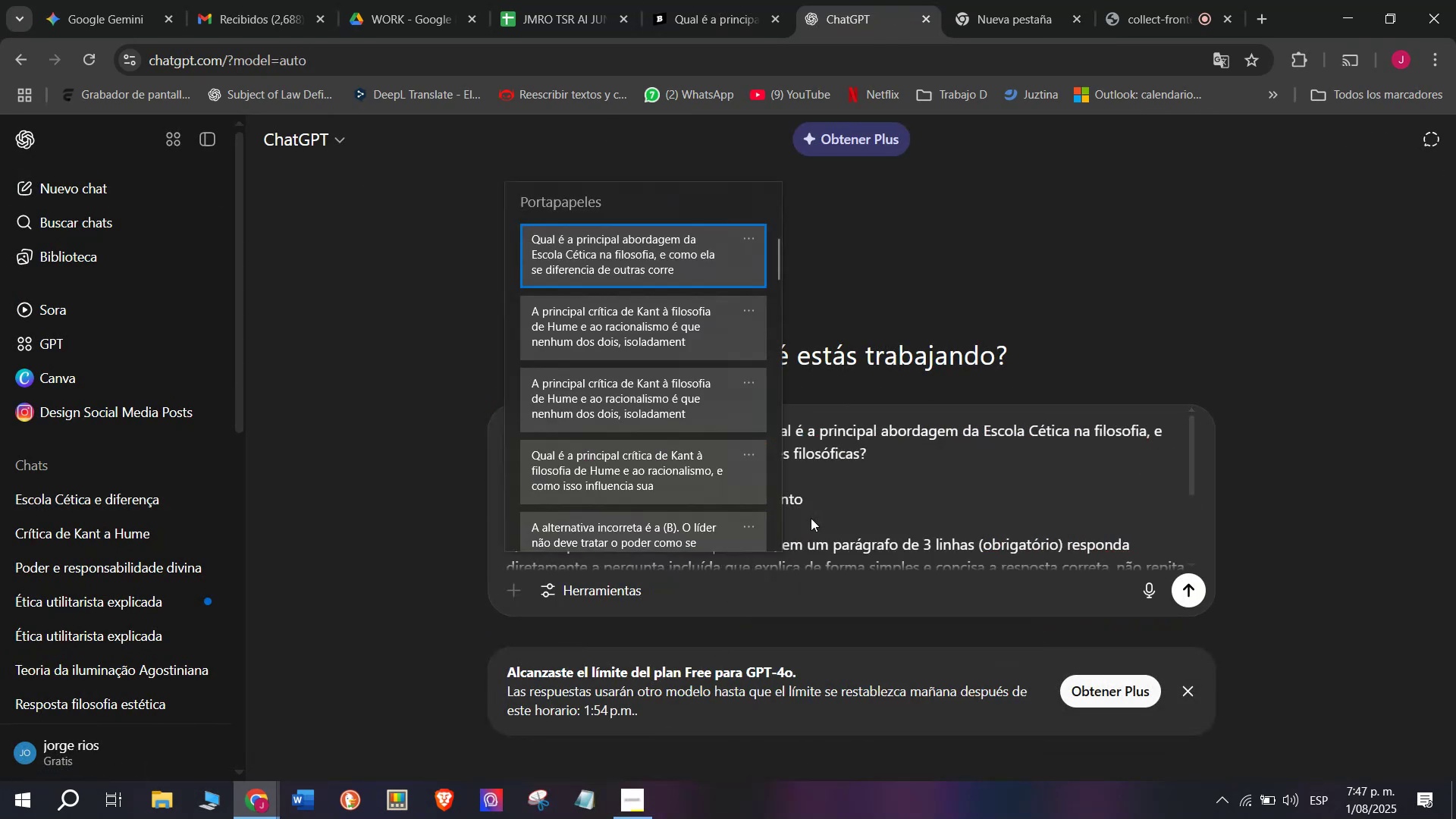 
key(Control+V)
 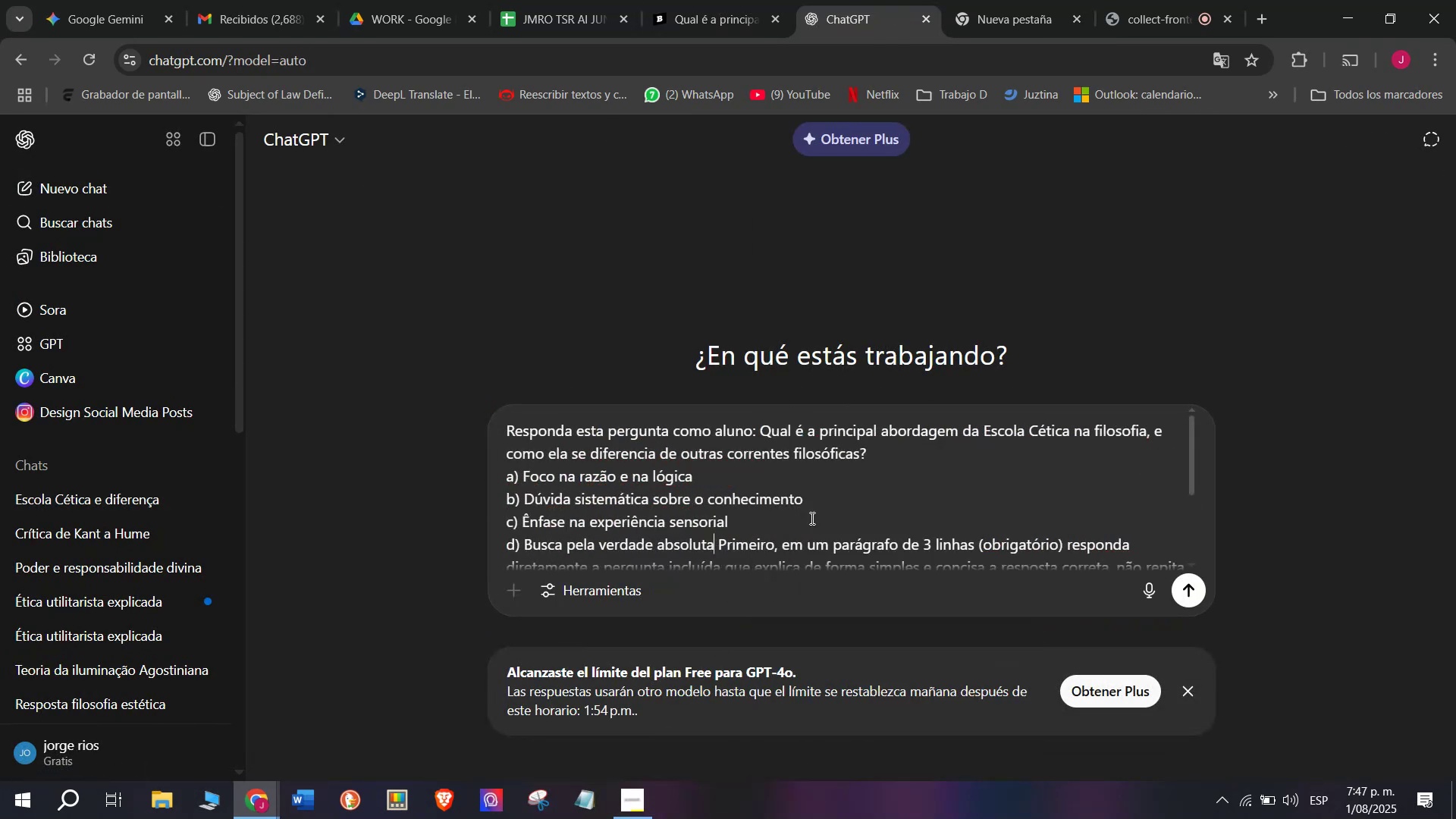 
key(Enter)
 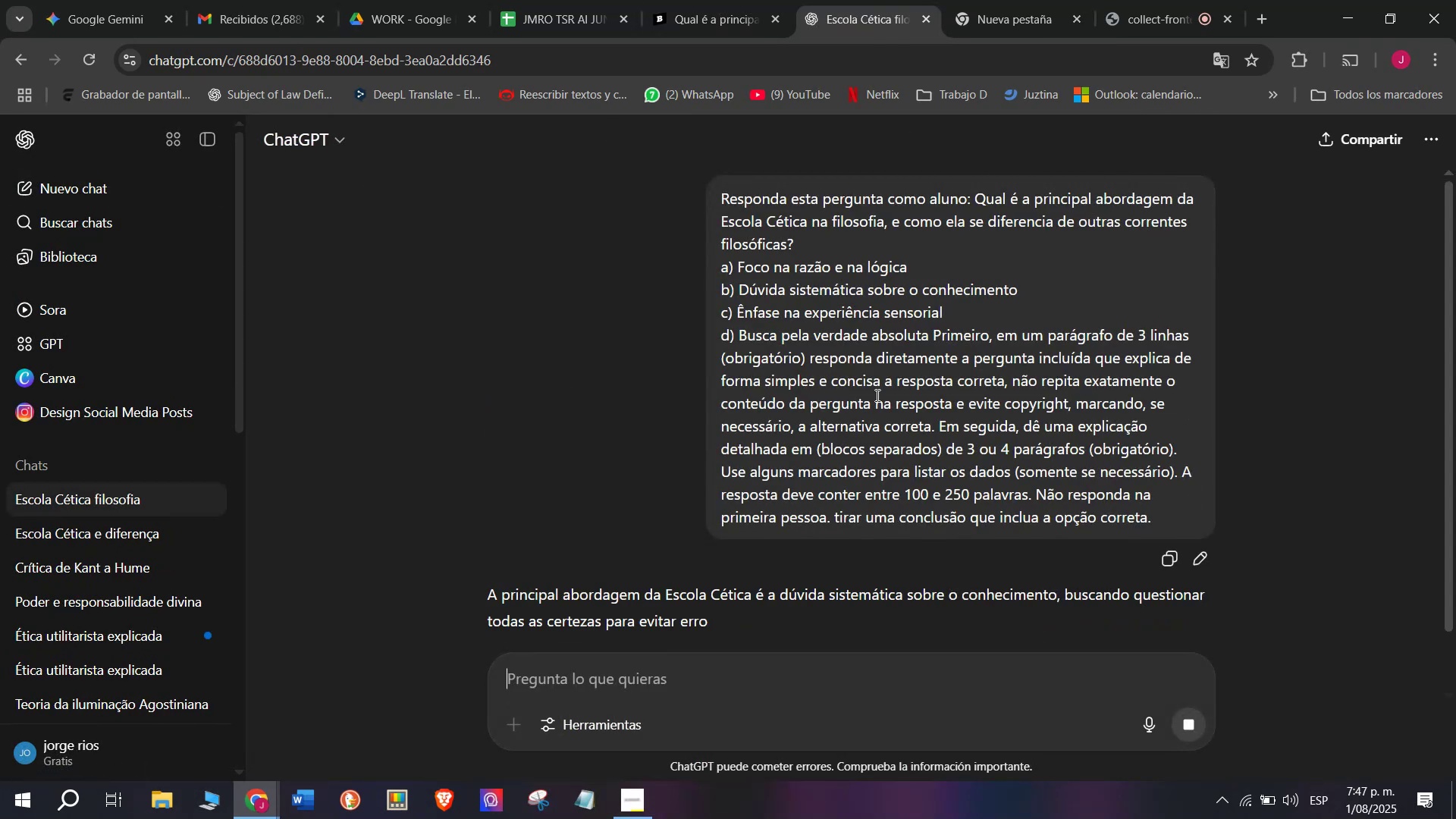 
scroll: coordinate [820, 379], scroll_direction: down, amount: 1.0
 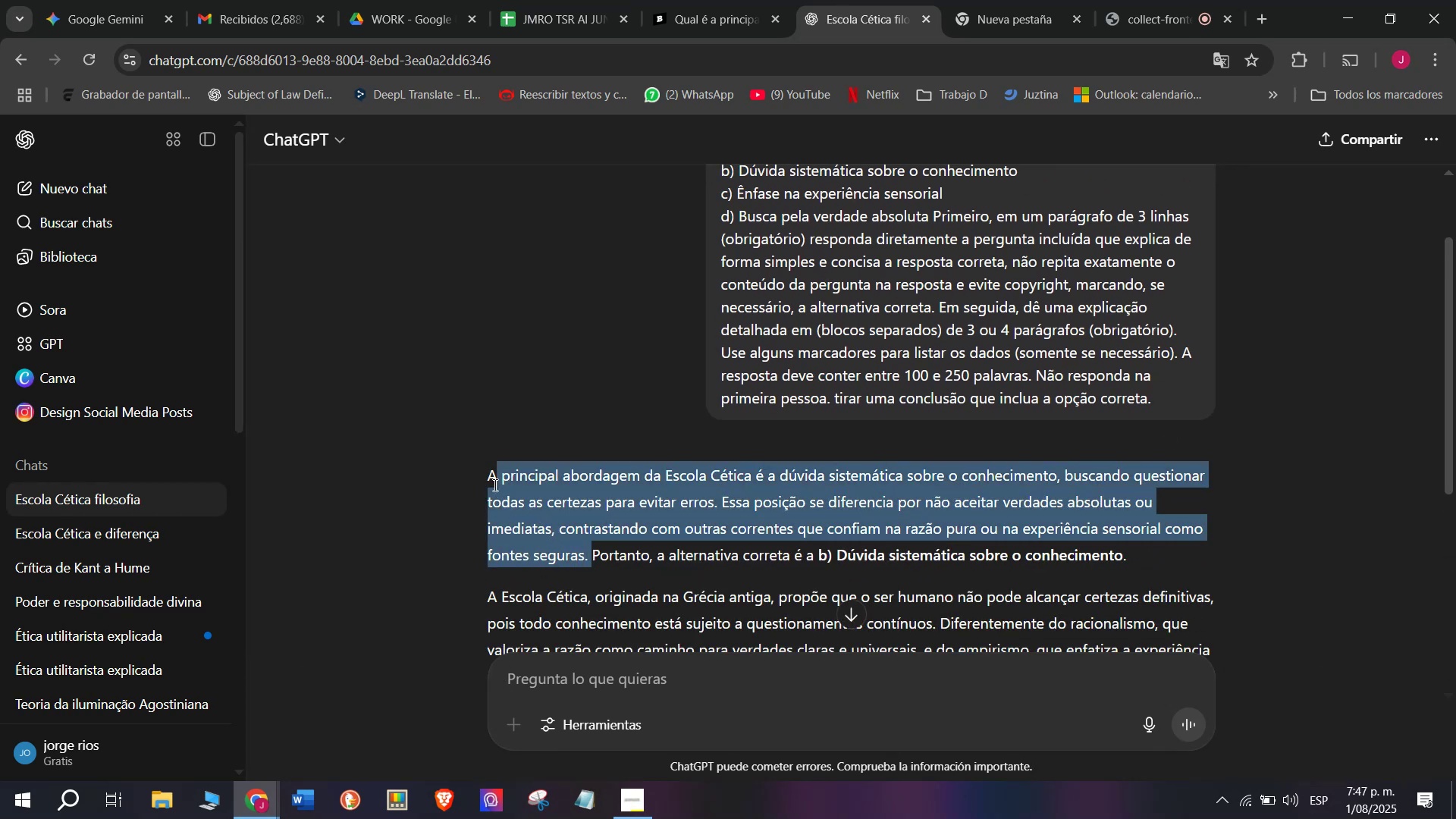 
key(Control+C)
 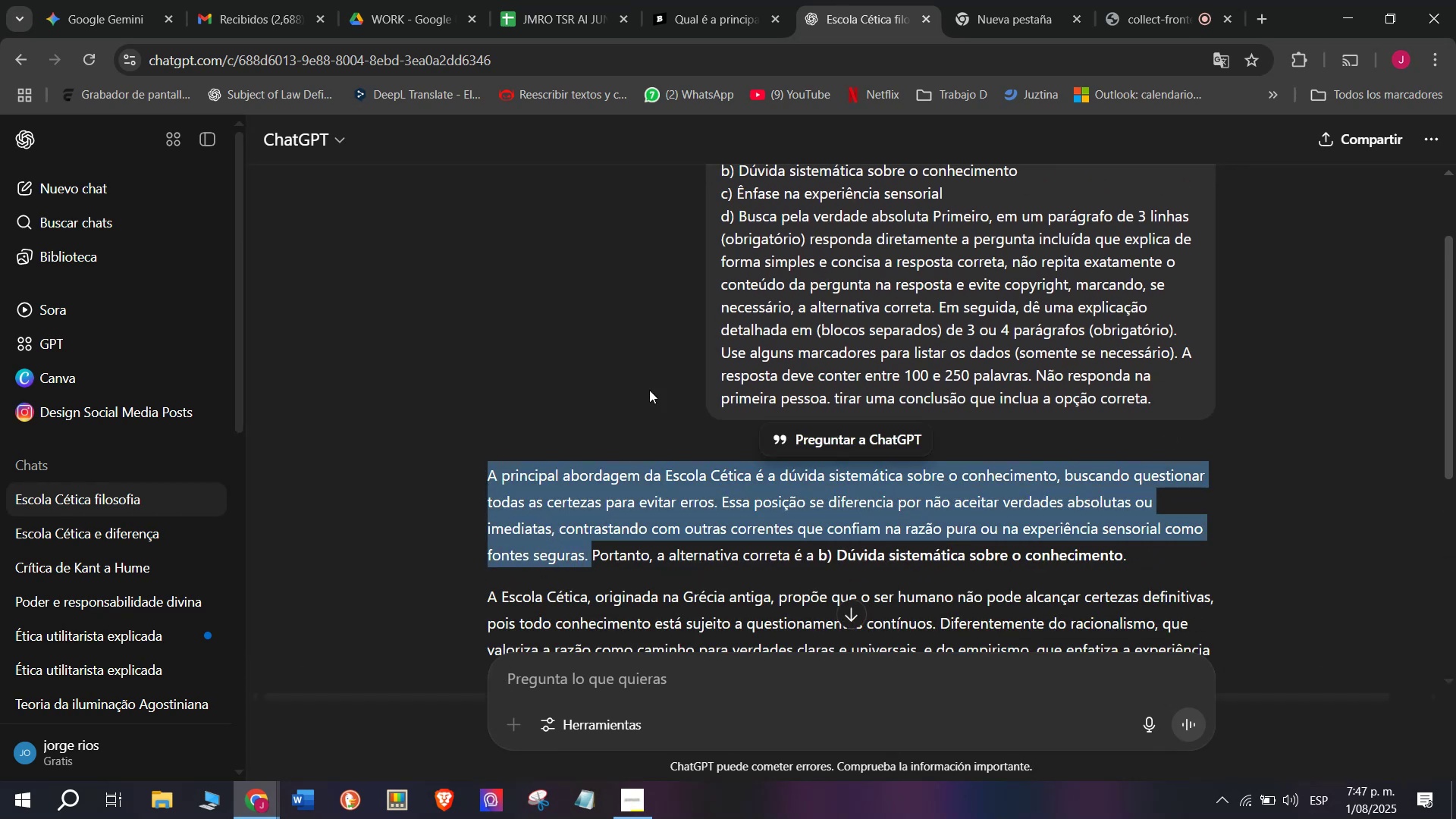 
scroll: coordinate [657, 371], scroll_direction: down, amount: 1.0
 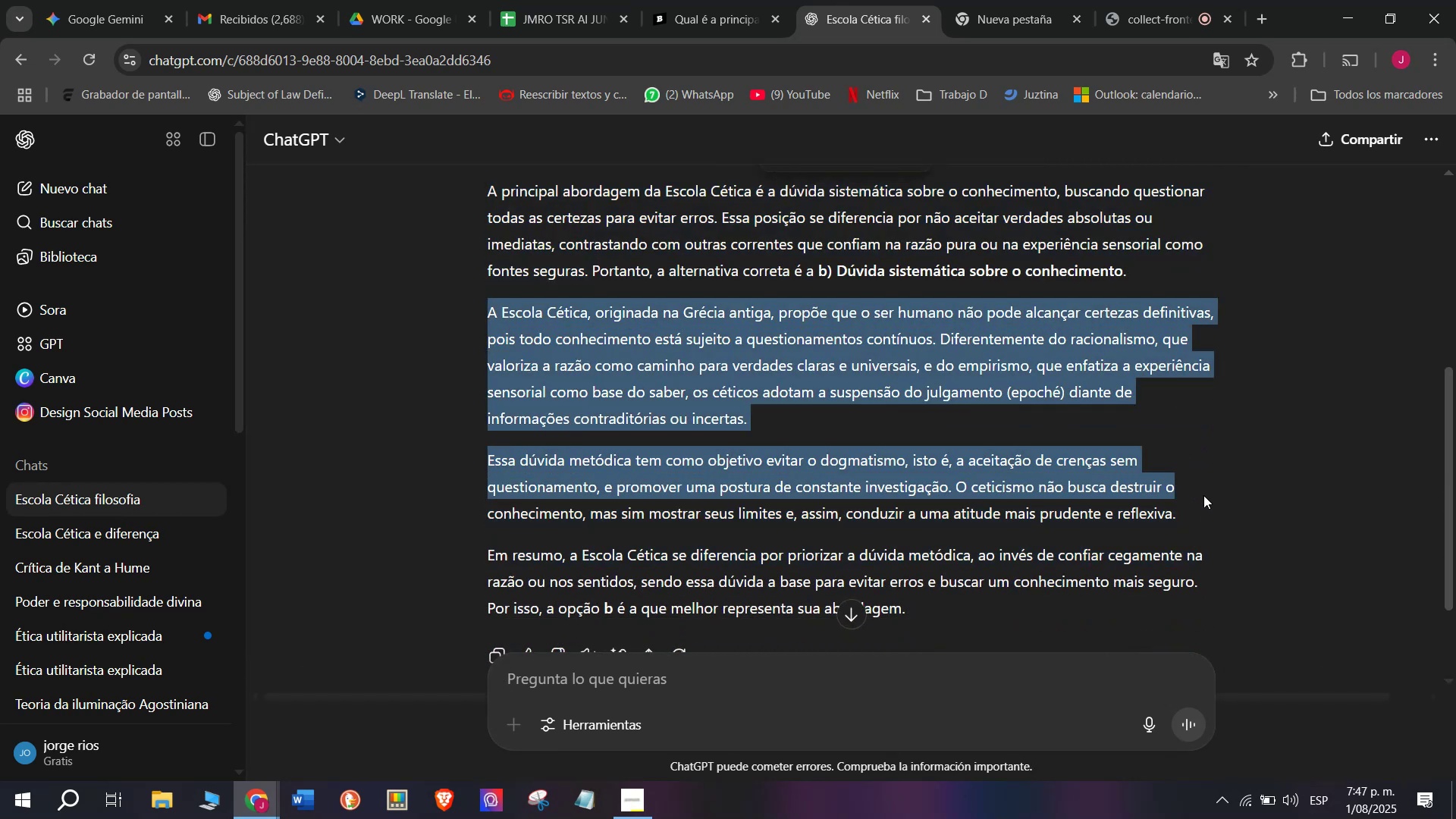 
key(Control+C)
 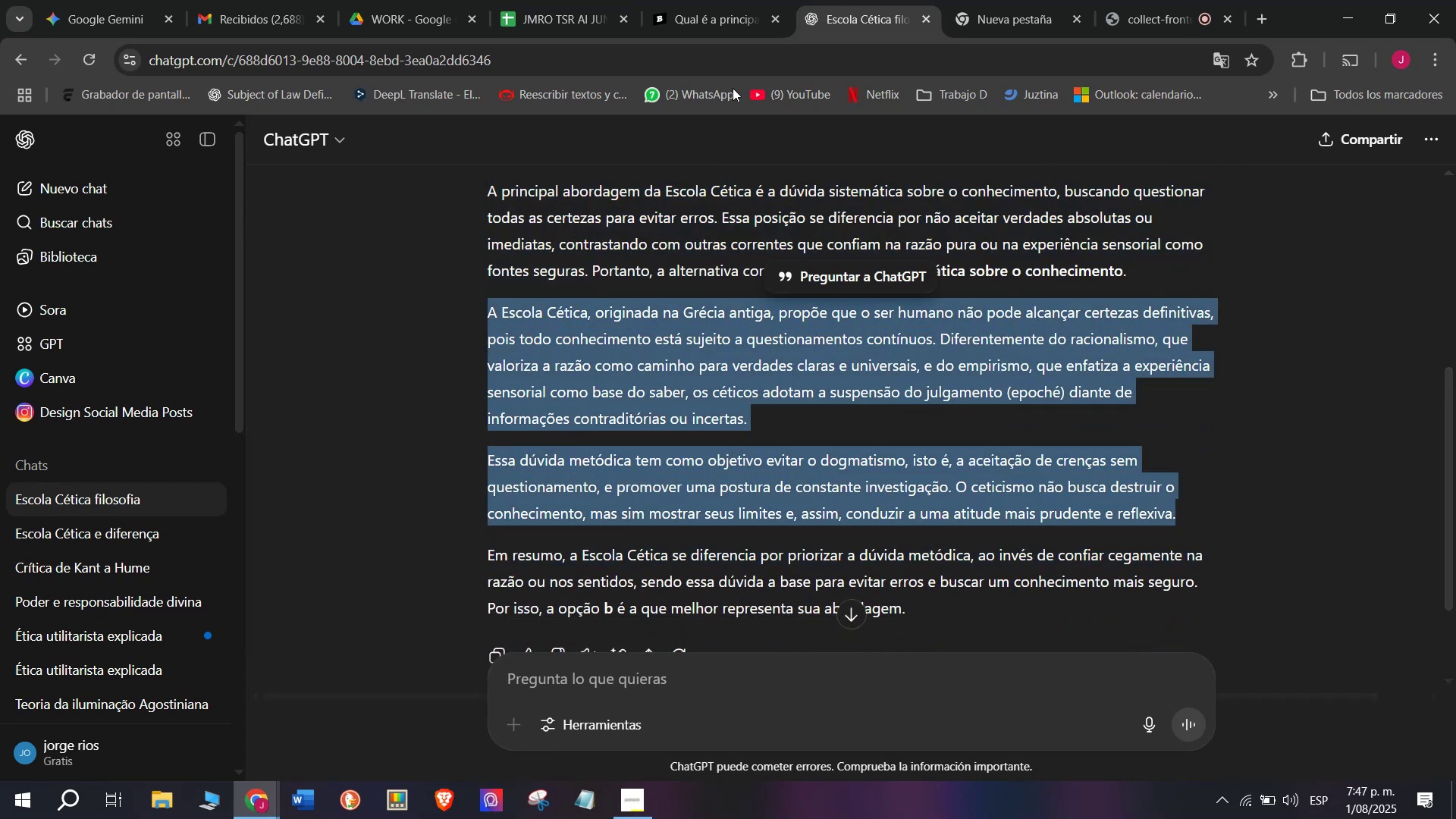 
left_click([711, 0])
 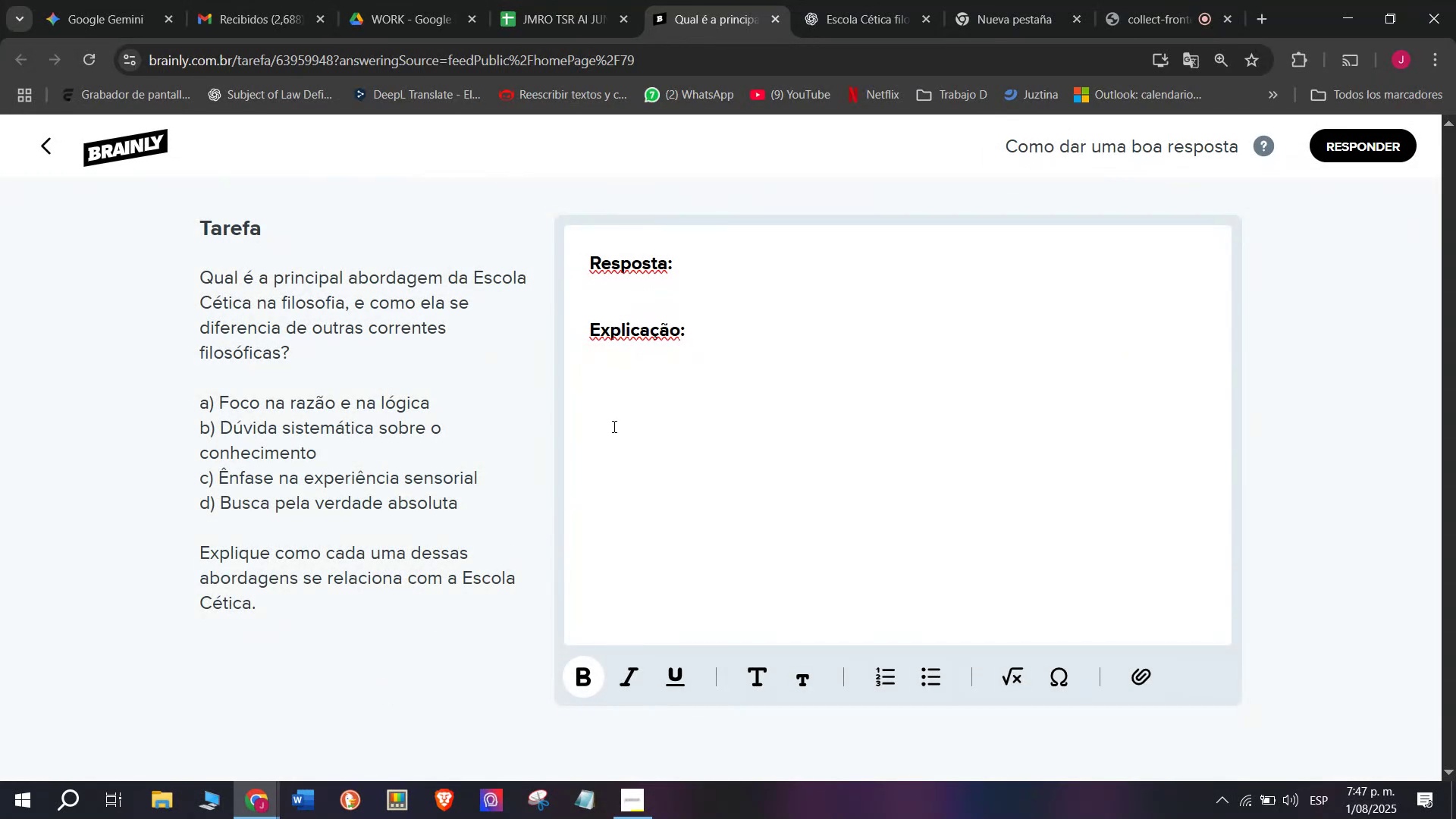 
key(Meta+MetaLeft)
 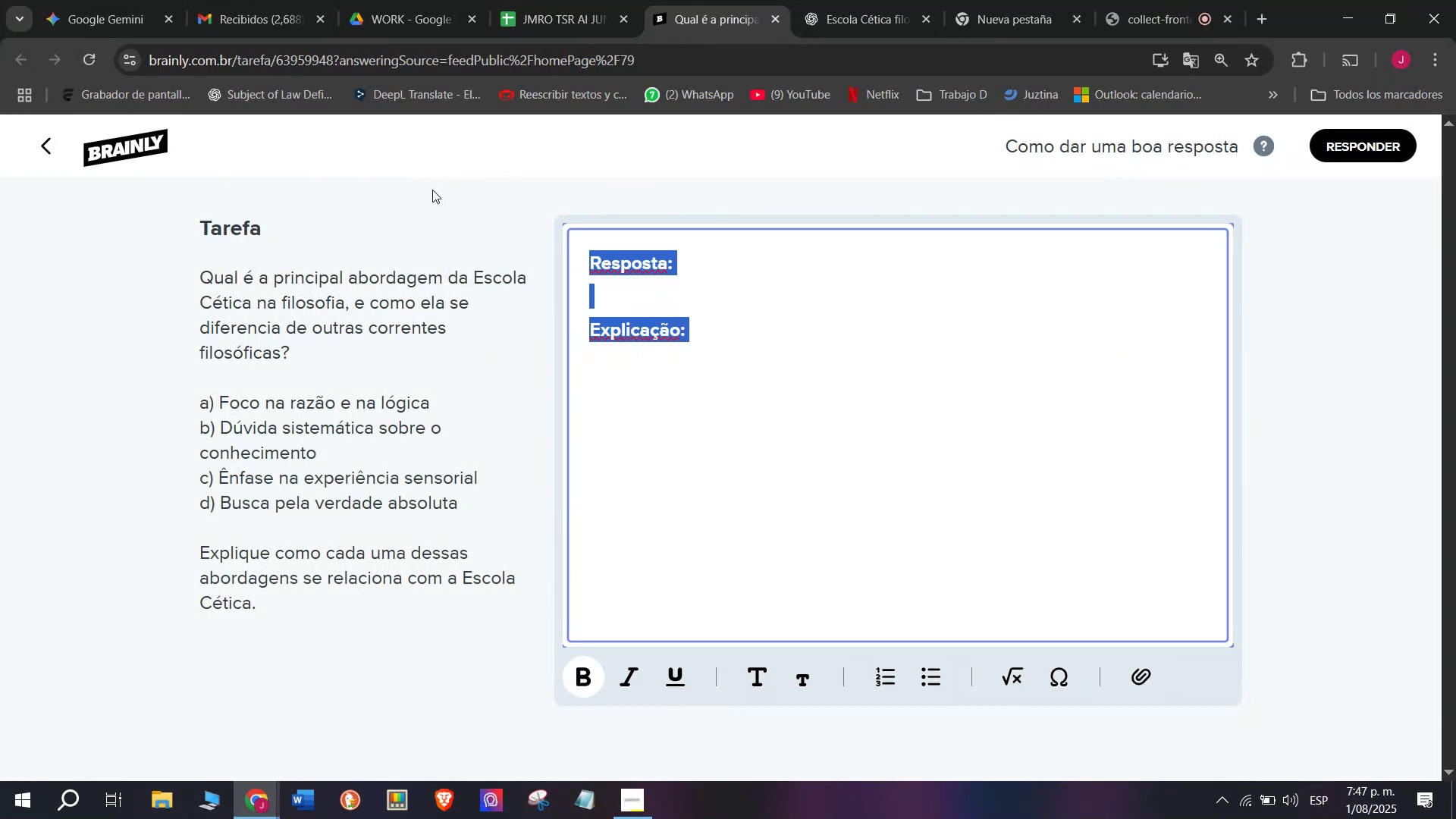 
key(Meta+V)
 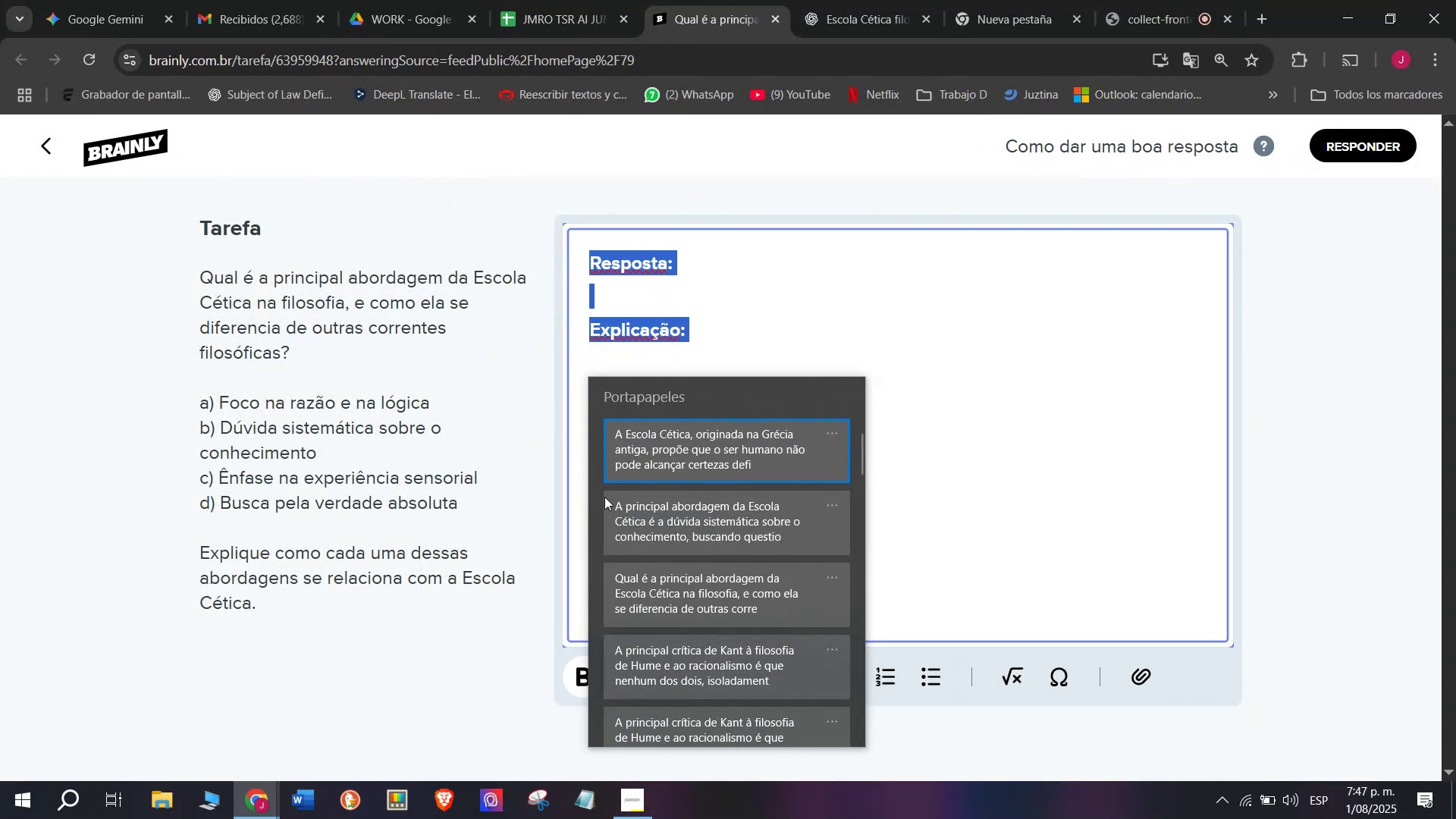 
left_click([668, 516])
 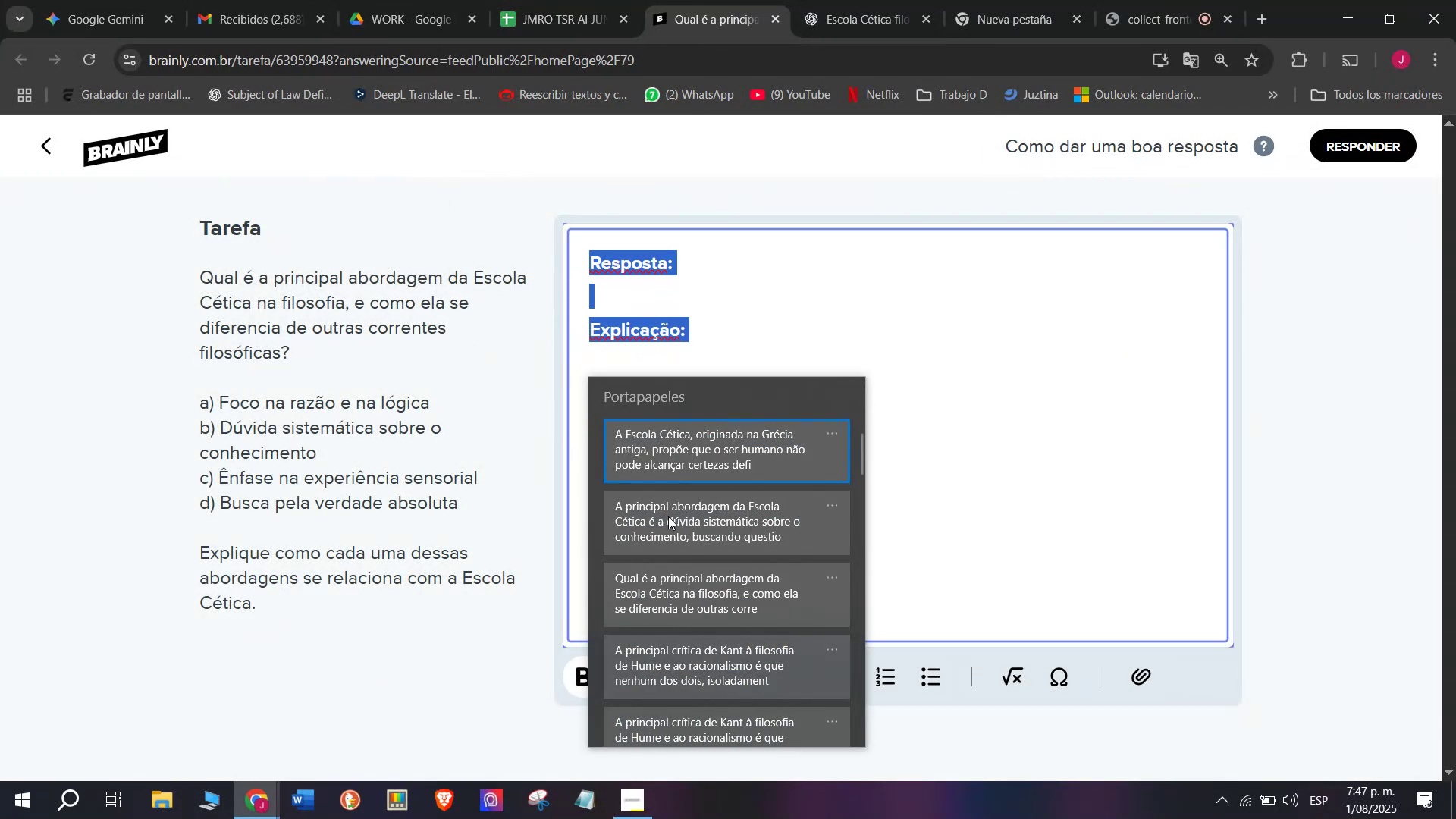 
key(Control+ControlLeft)
 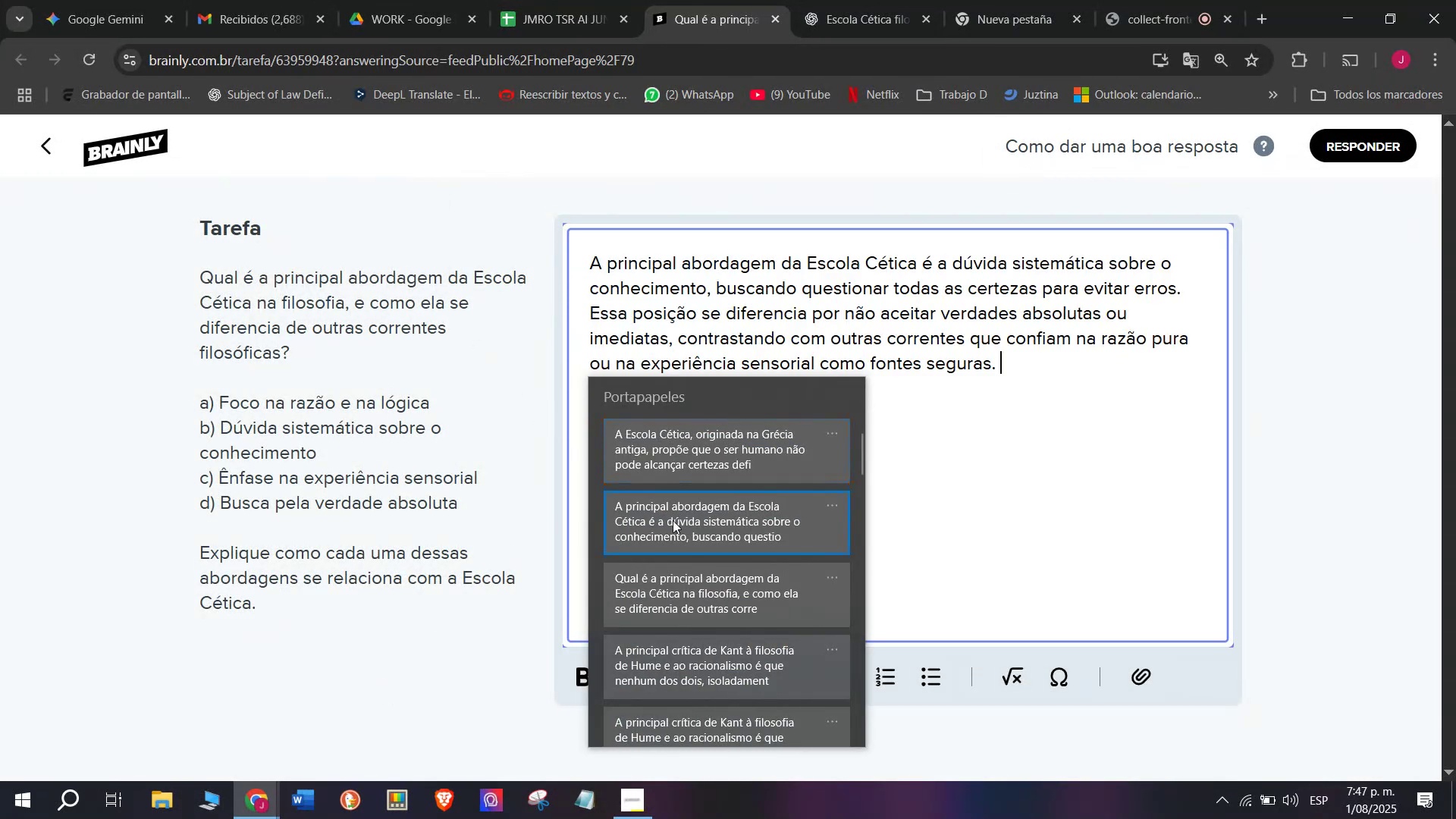 
key(Control+V)
 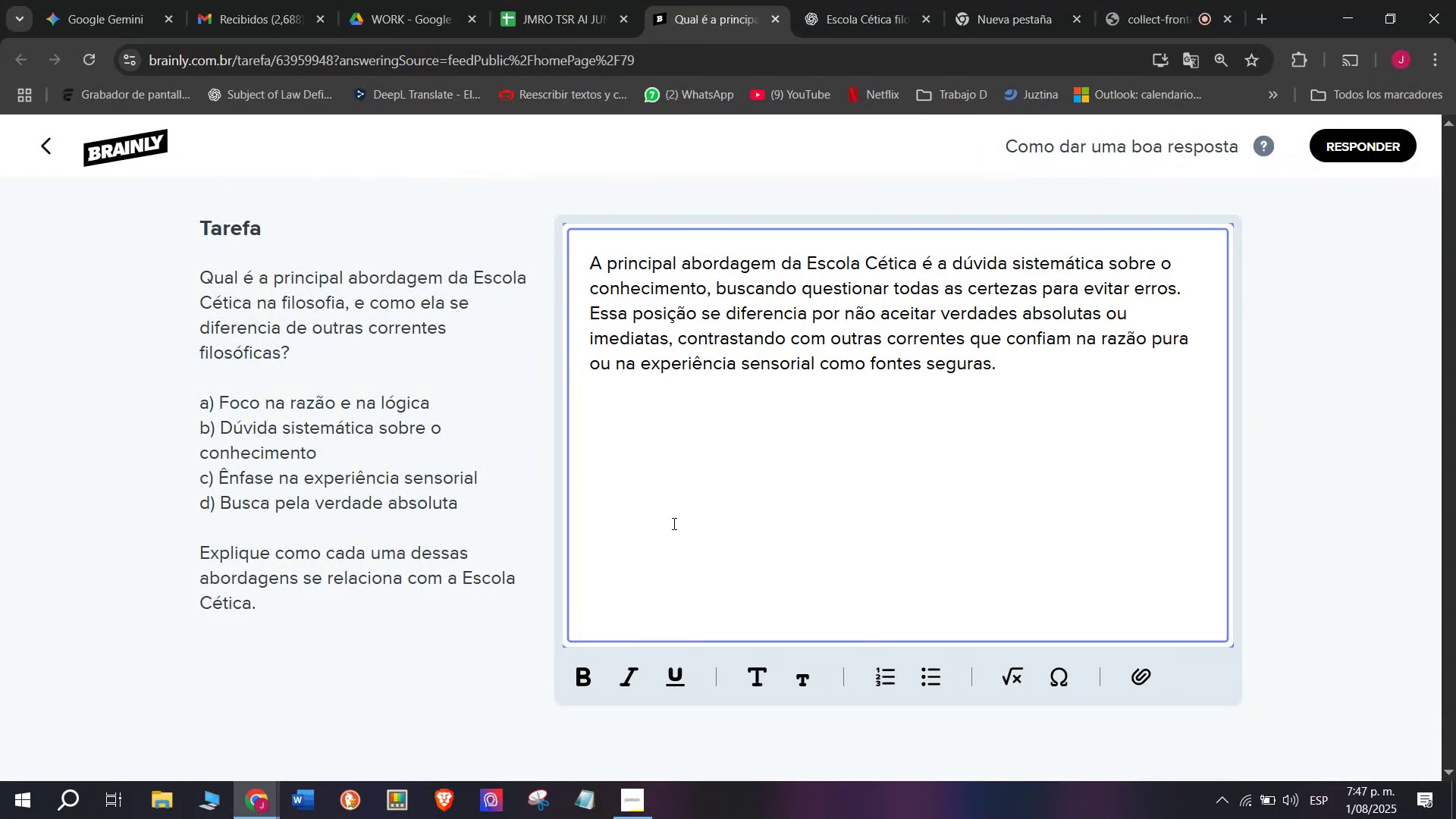 
key(Enter)
 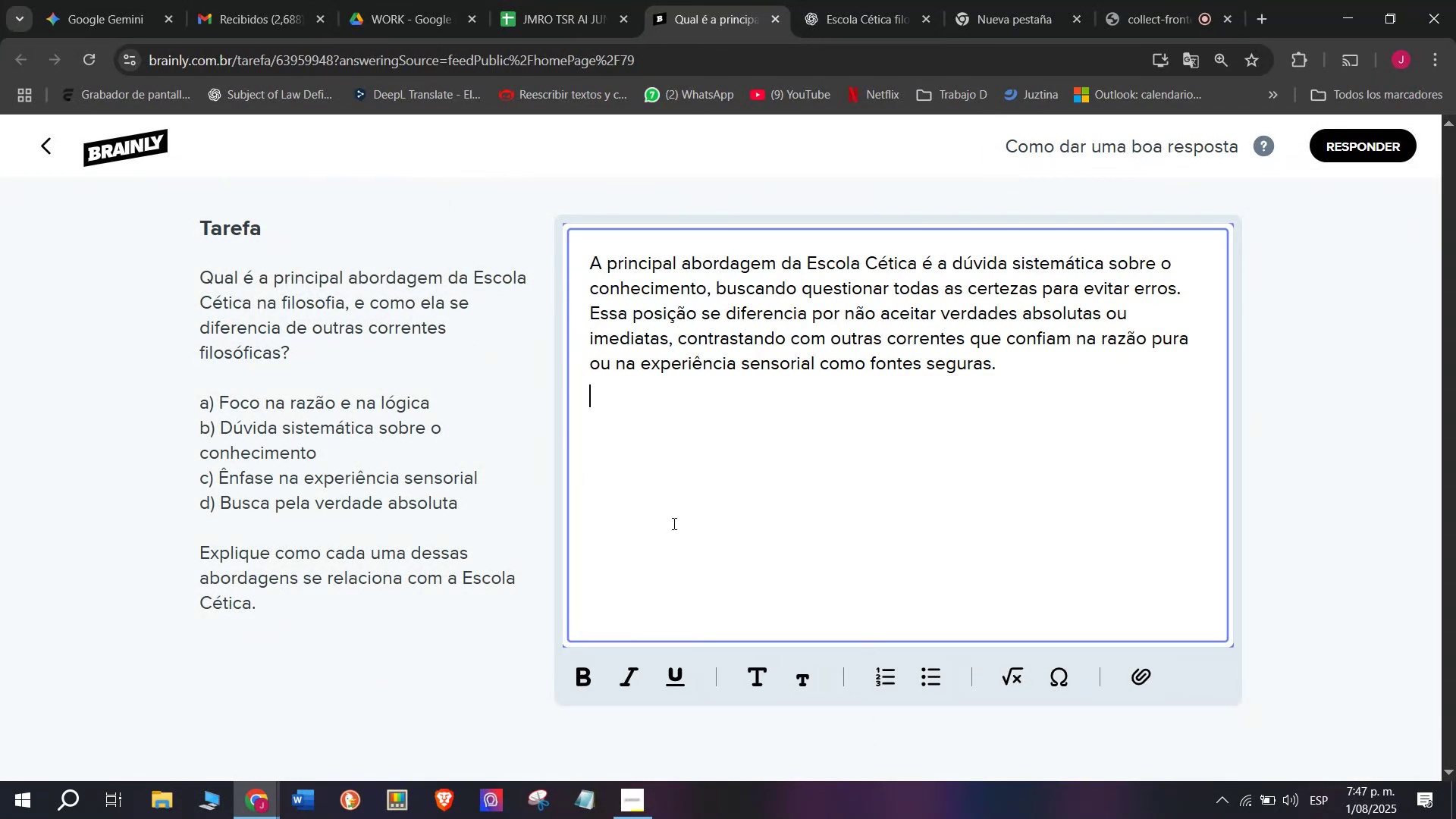 
key(Enter)
 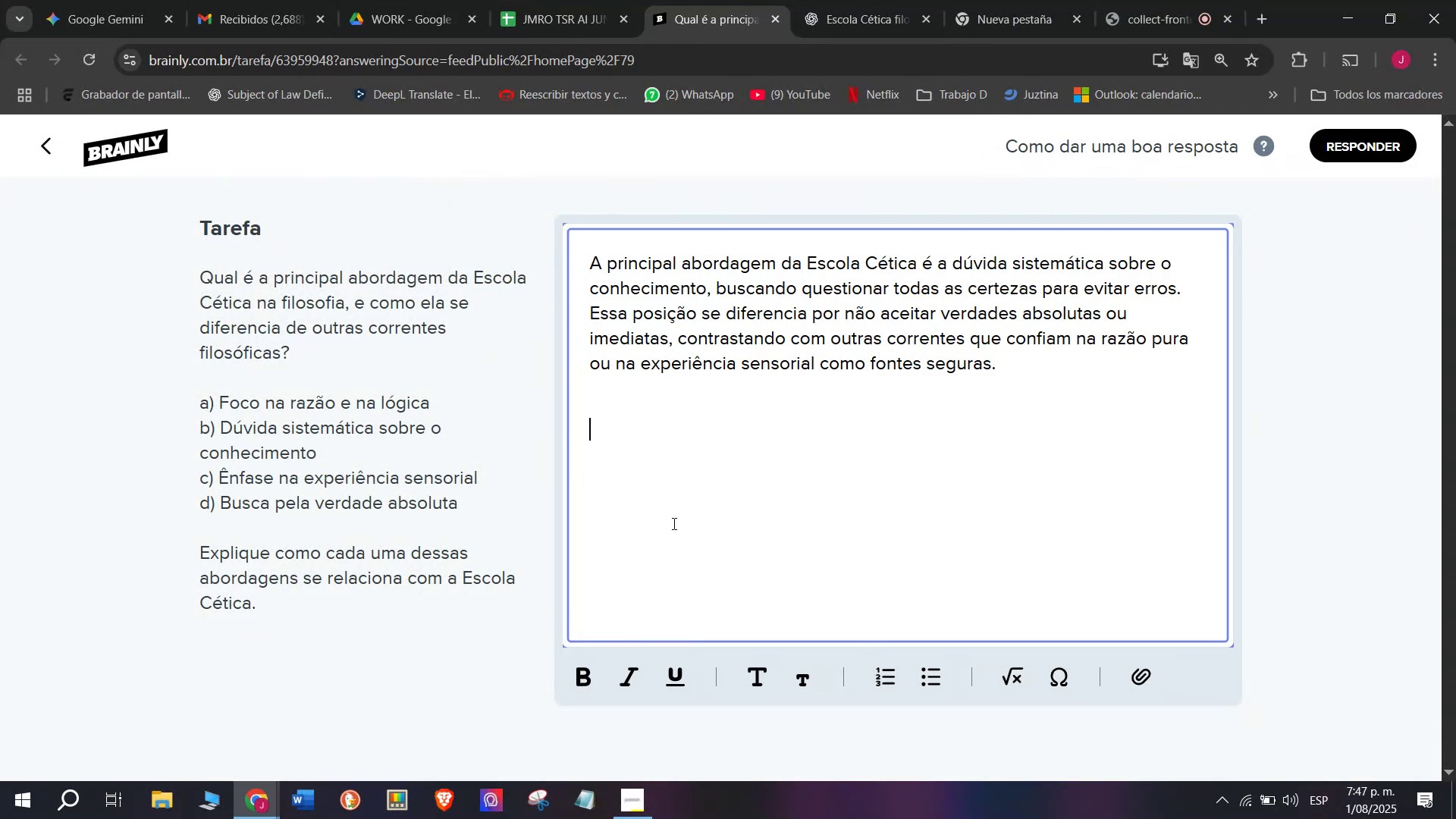 
key(Meta+V)
 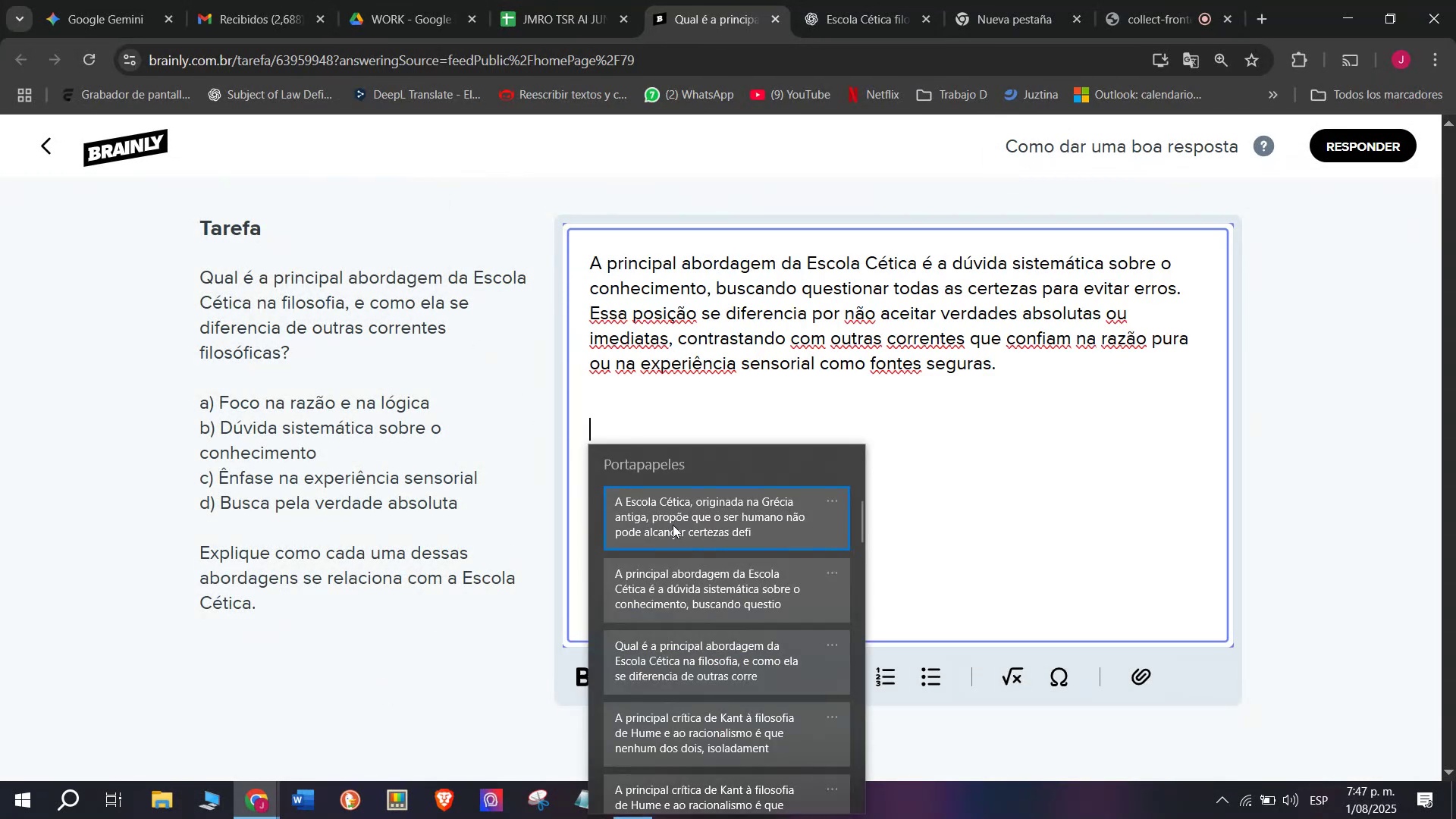 
left_click([673, 525])
 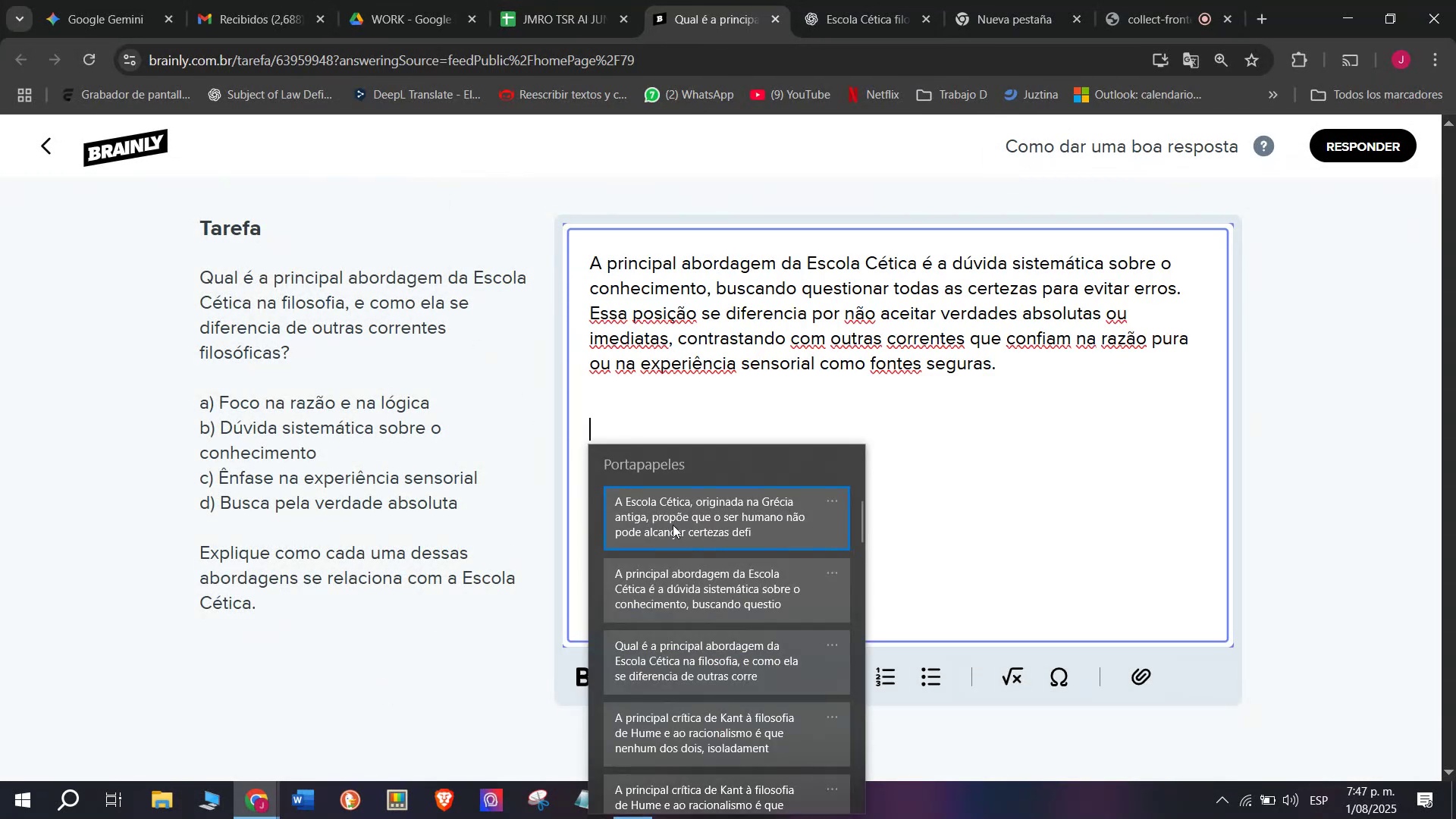 
key(Control+ControlLeft)
 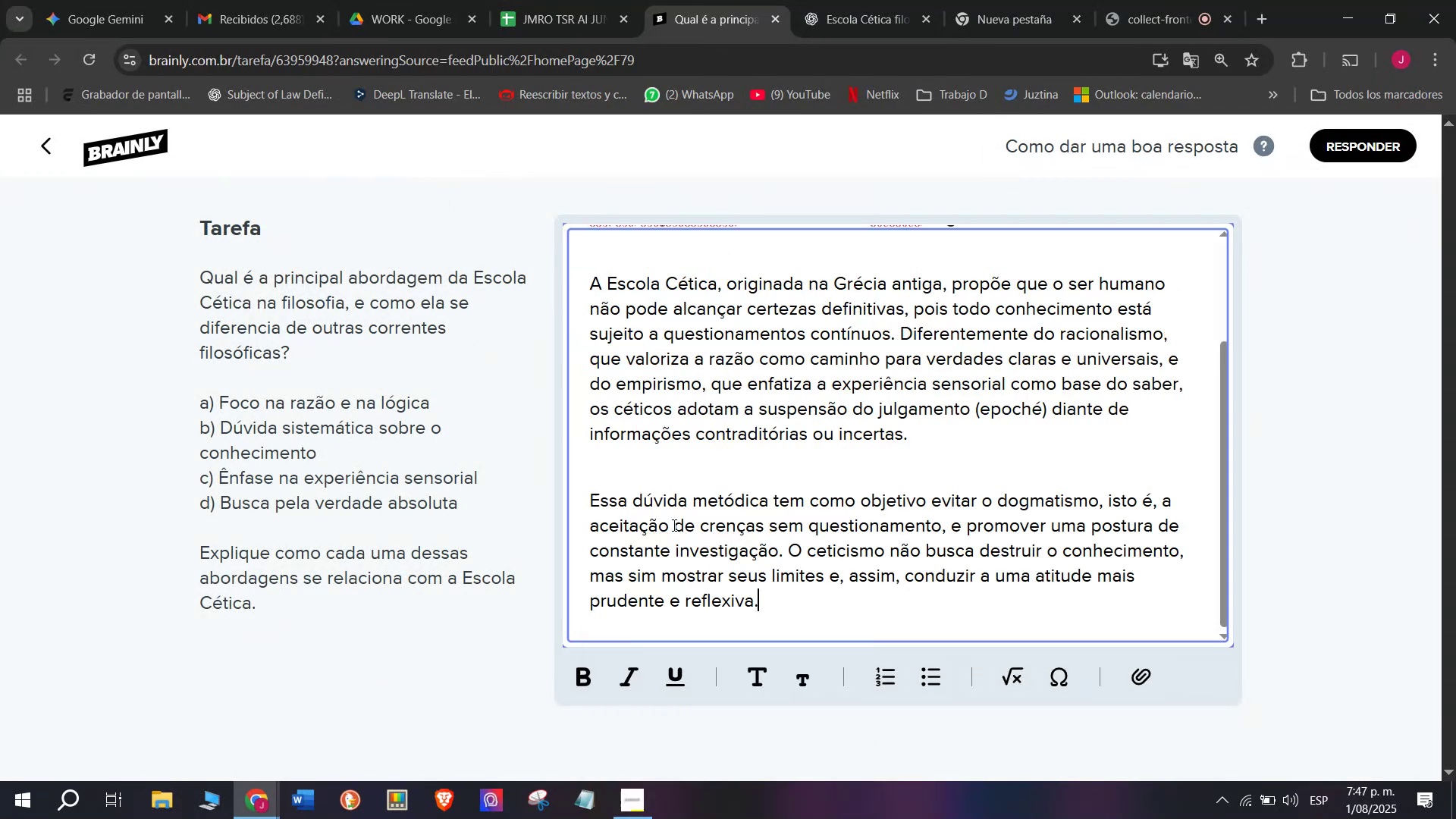 
key(Control+V)
 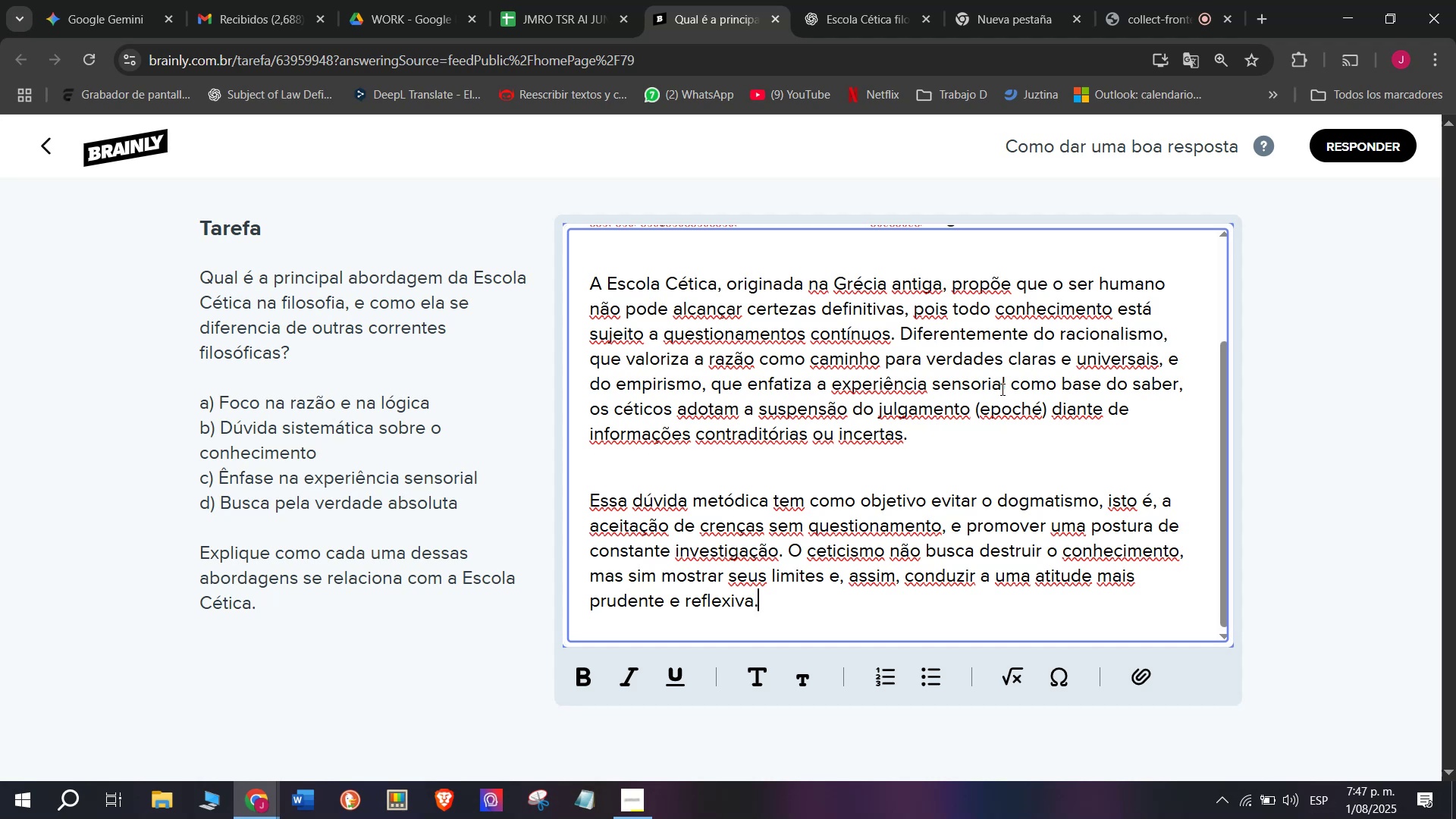 
scroll: coordinate [855, 498], scroll_direction: up, amount: 4.0
 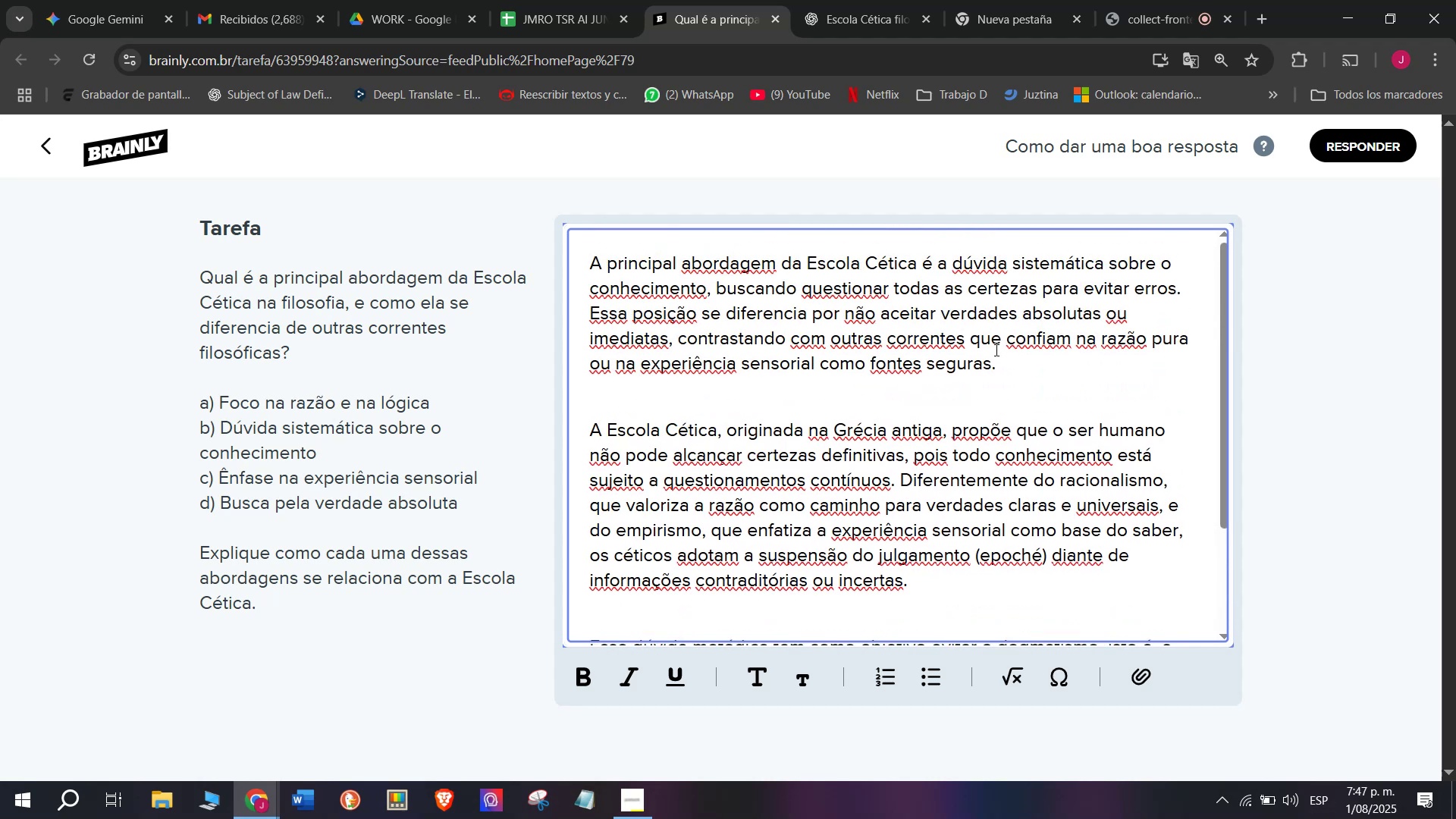 
left_click([1000, 348])
 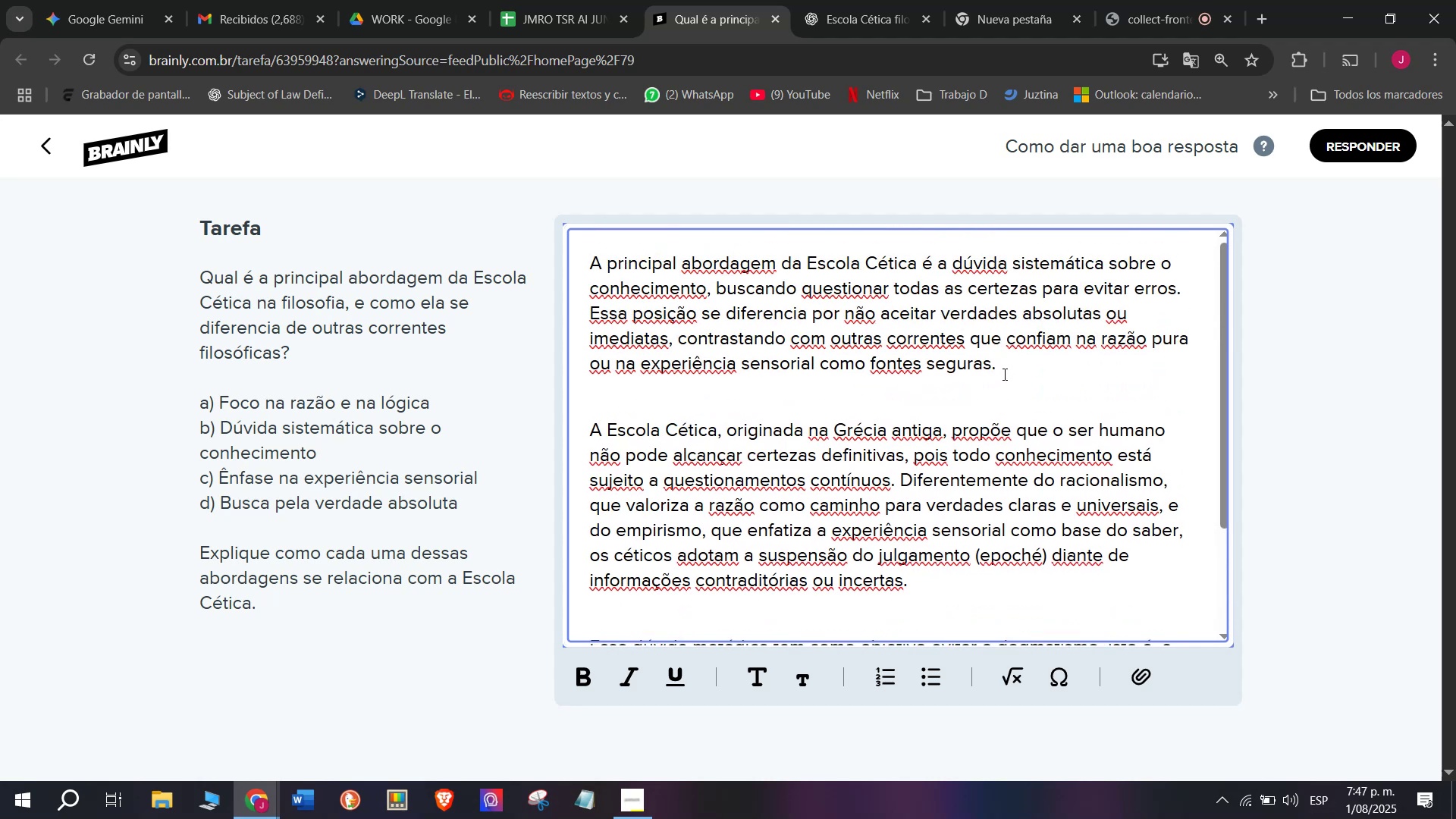 
left_click([1003, 369])
 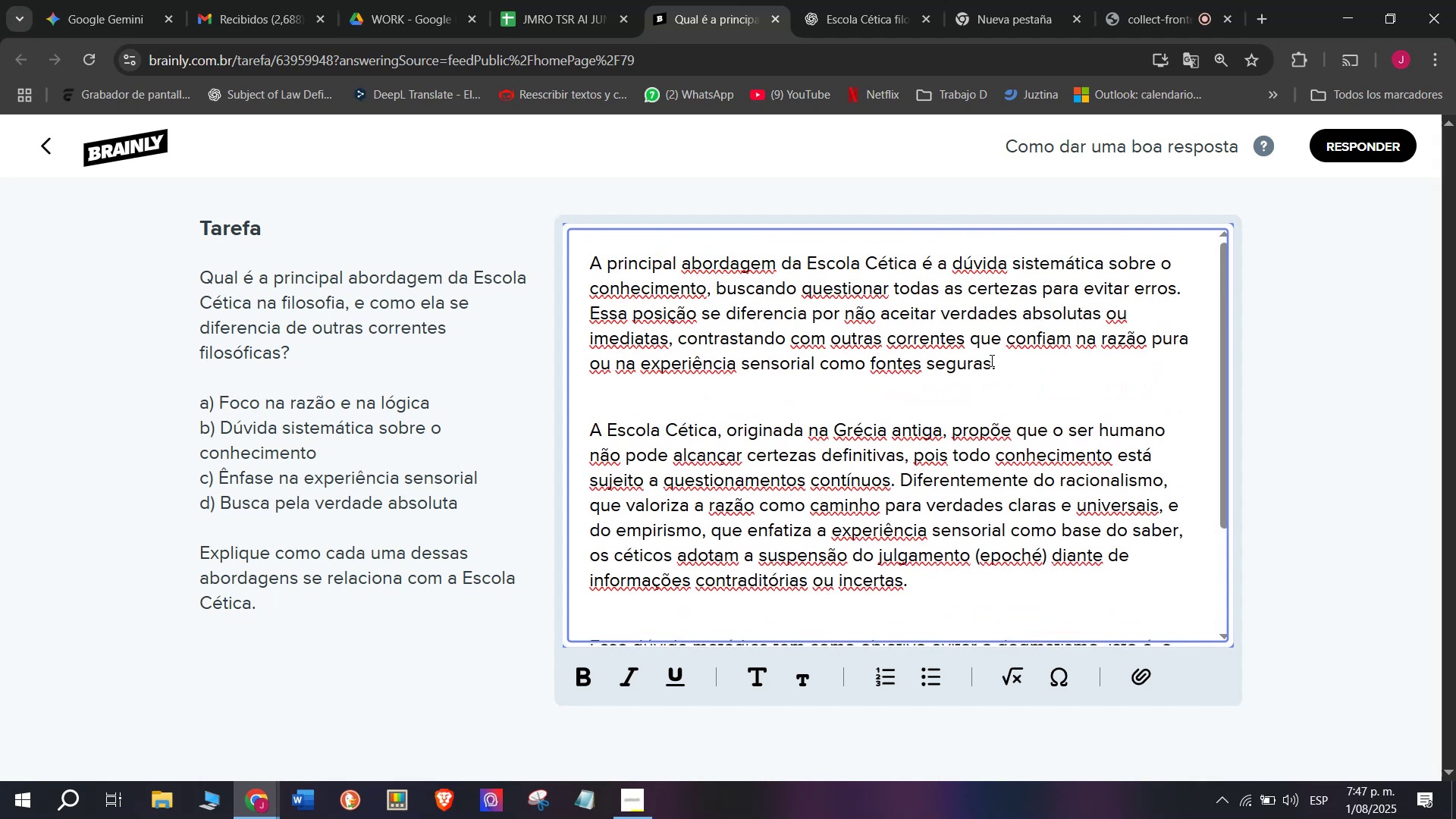 
key(Meta+MetaLeft)
 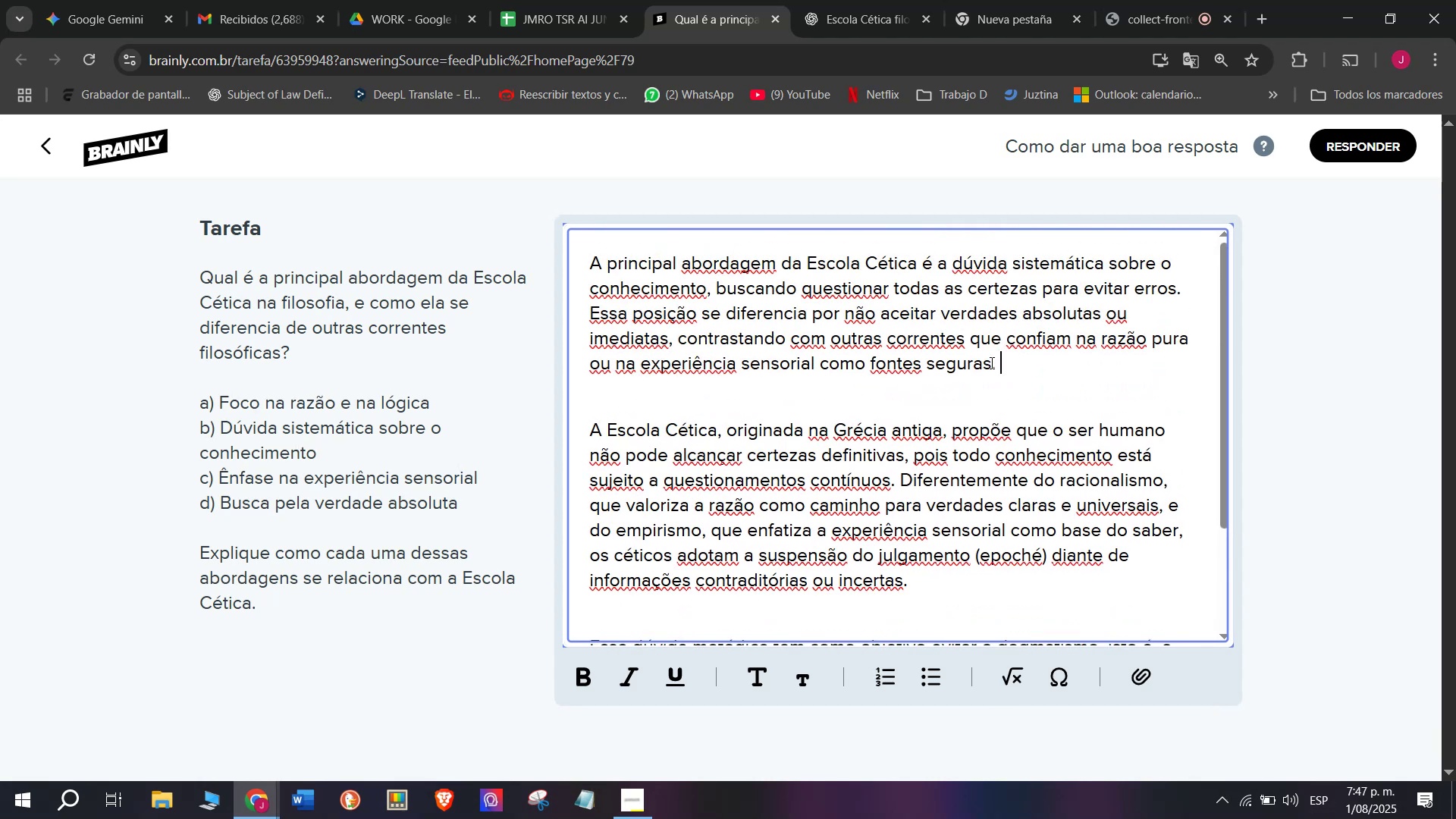 
key(Meta+V)
 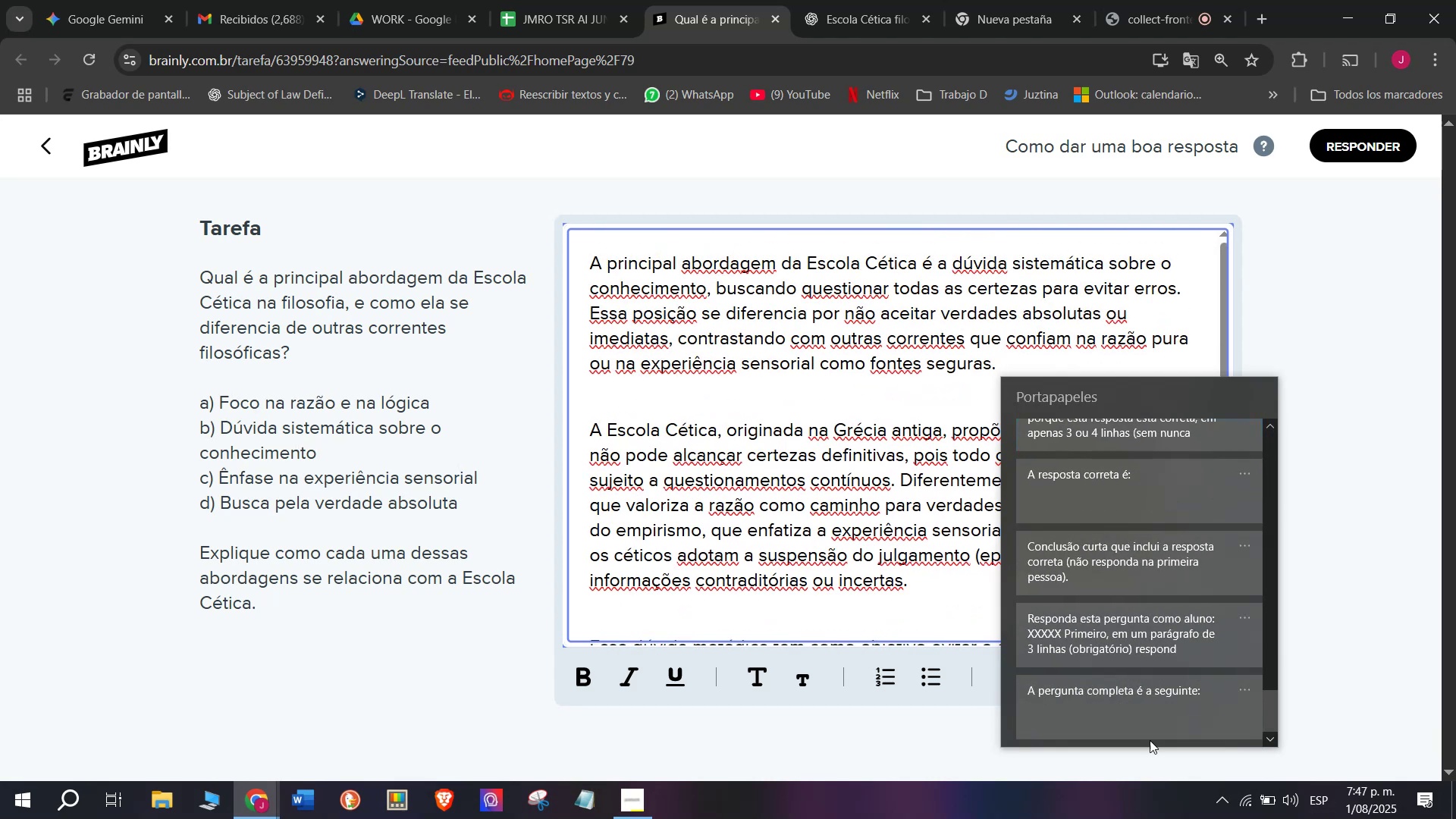 
key(Control+ControlLeft)
 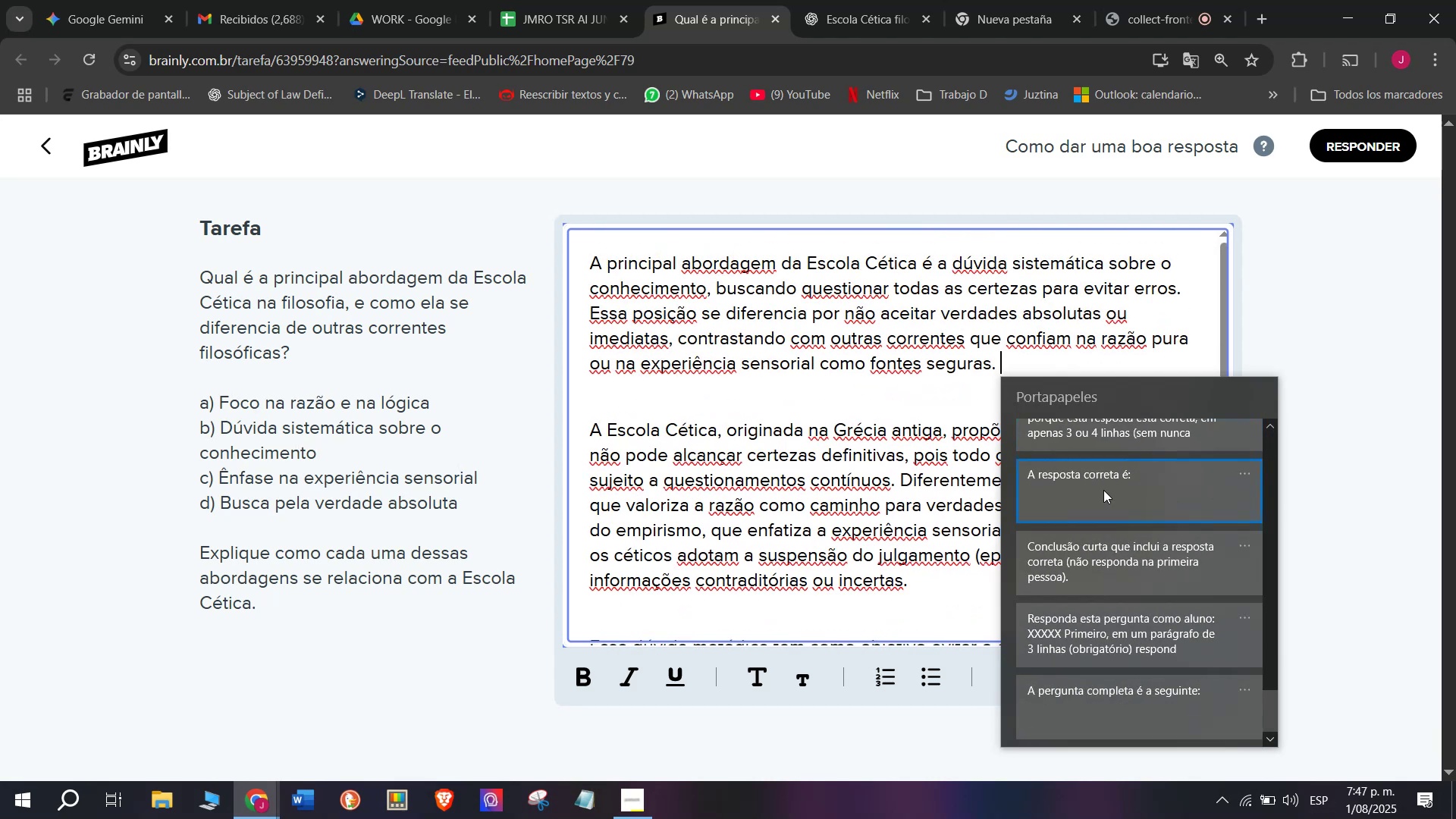 
key(Control+V)
 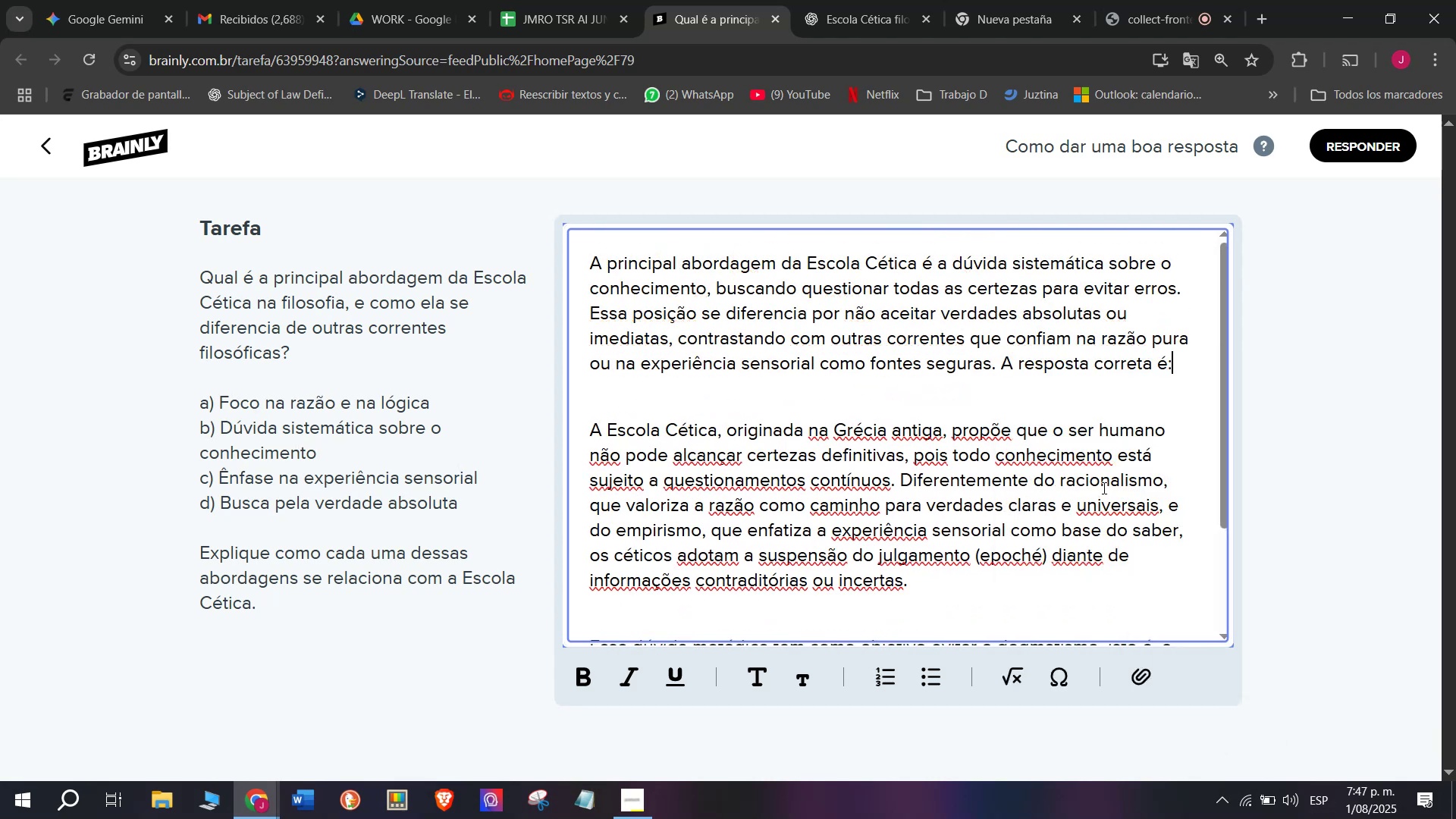 
key(Space)
 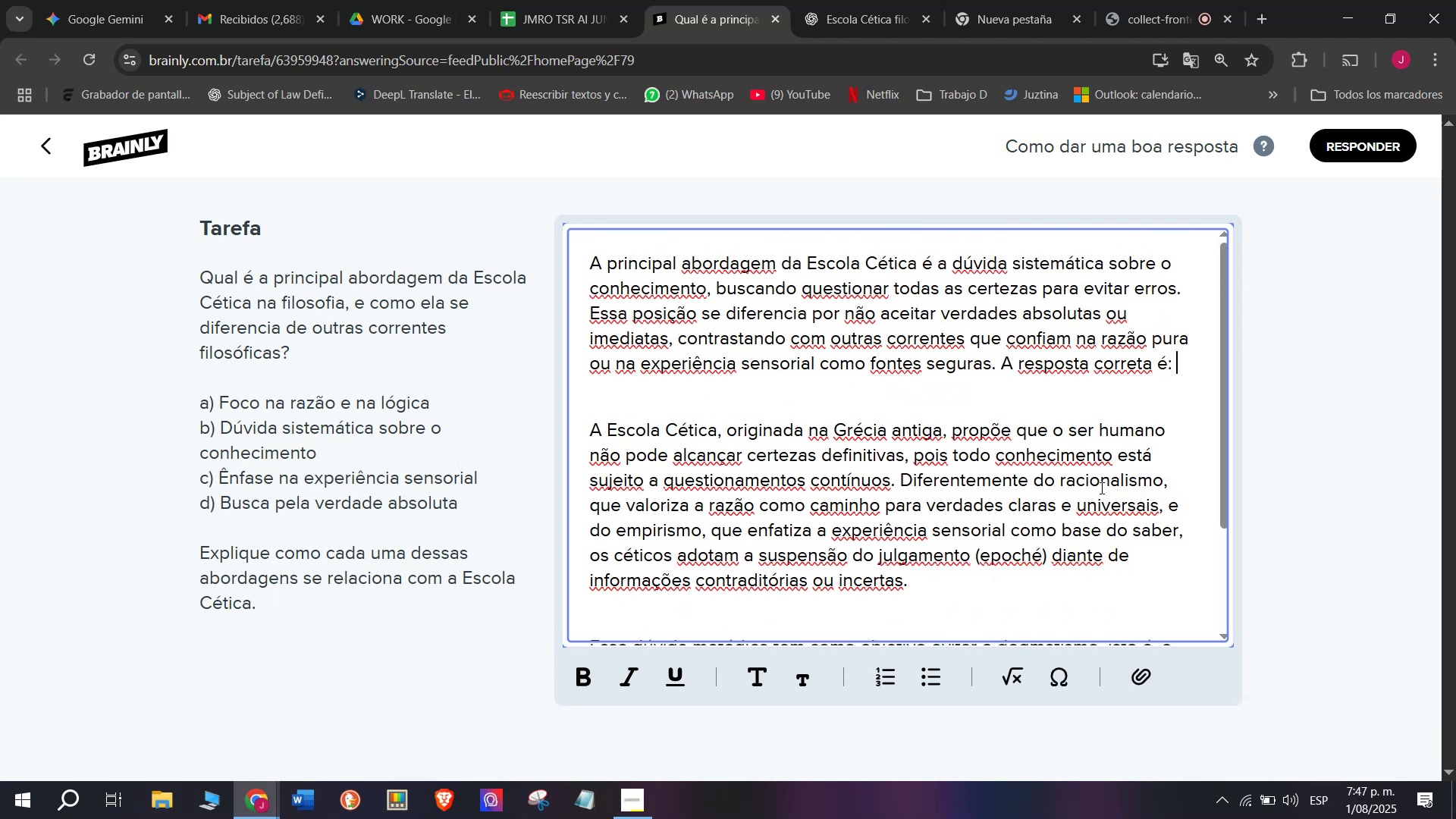 
key(Shift+B)
 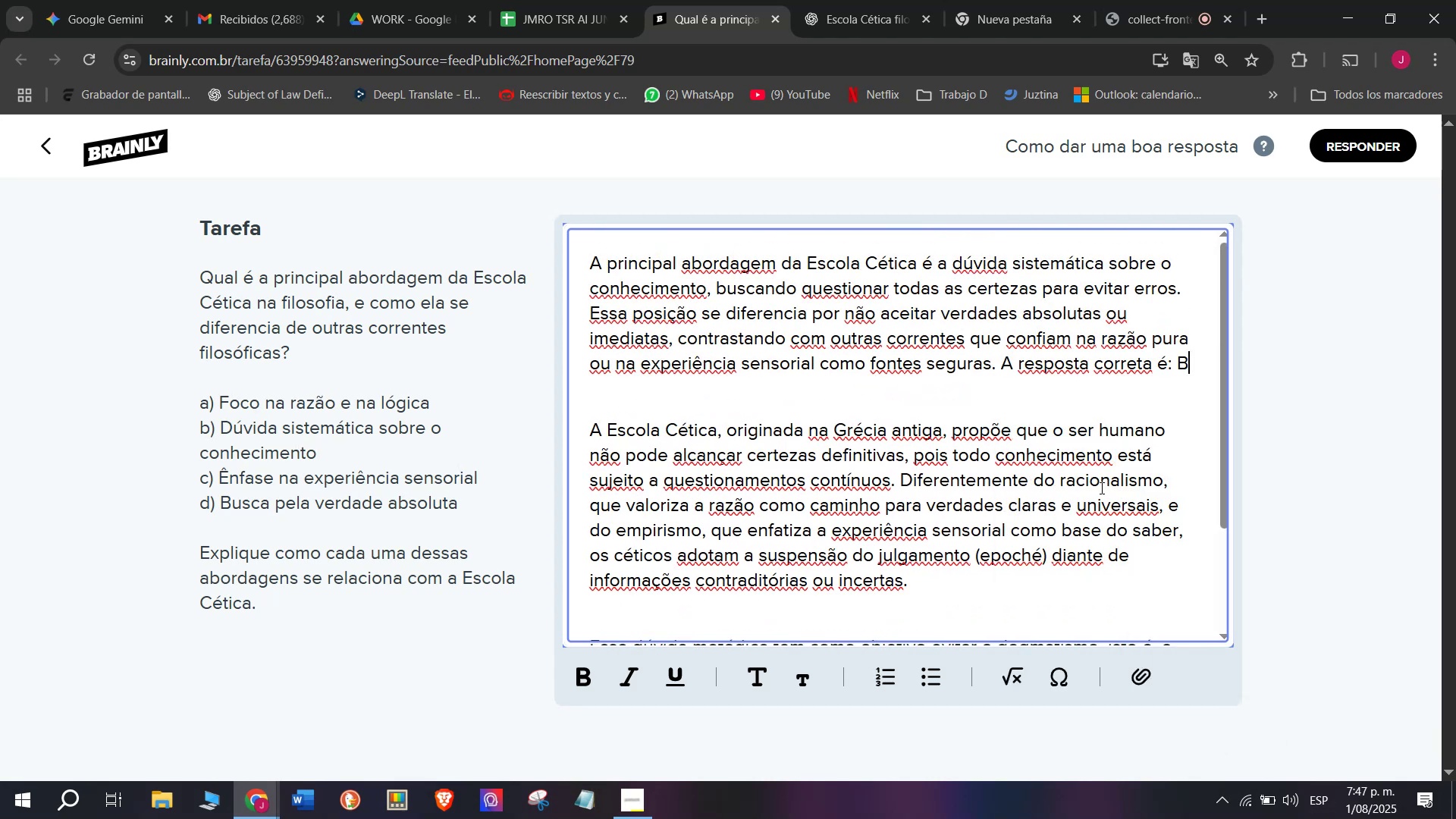 
key(Period)
 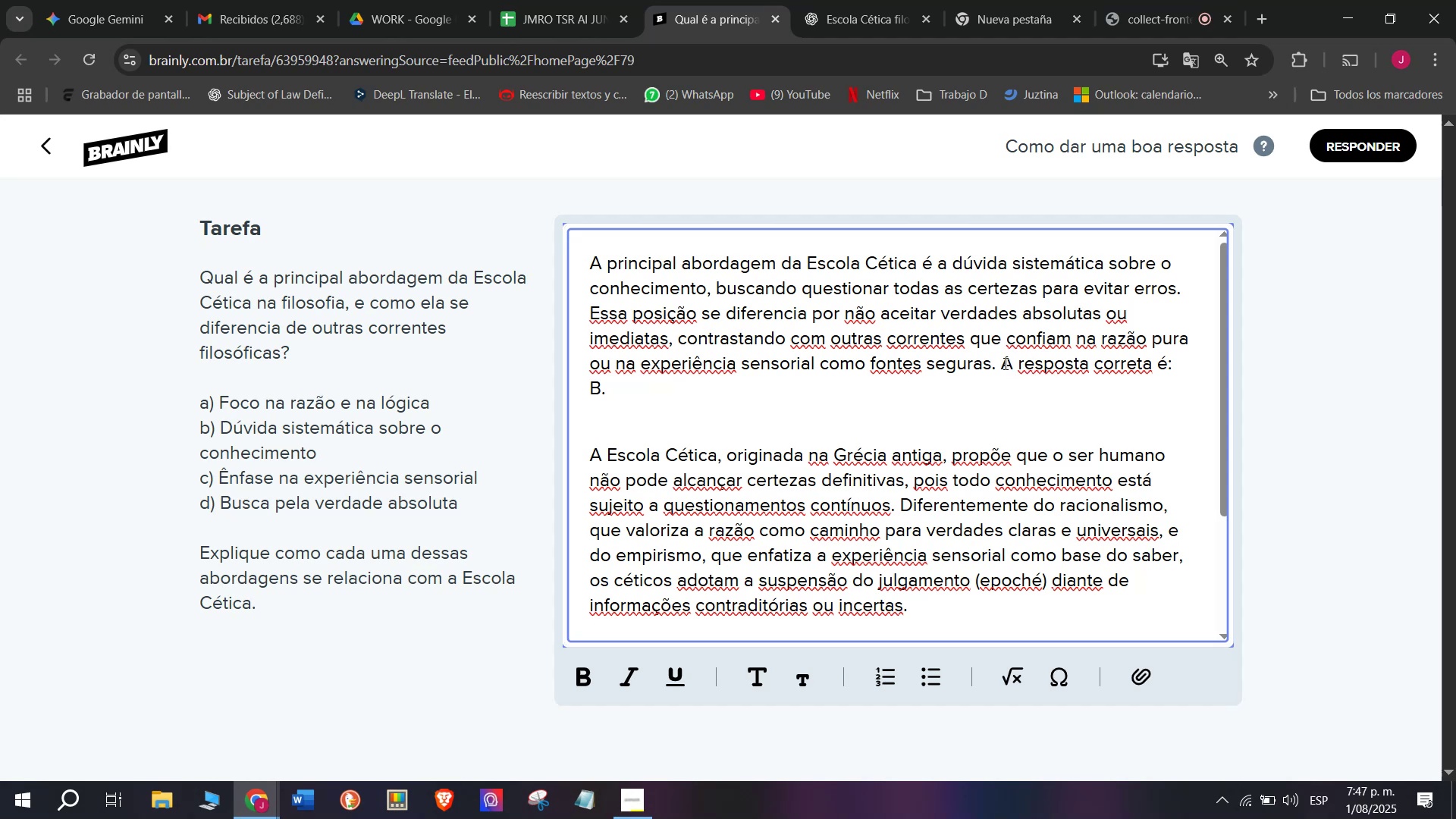 
key(Control+B)
 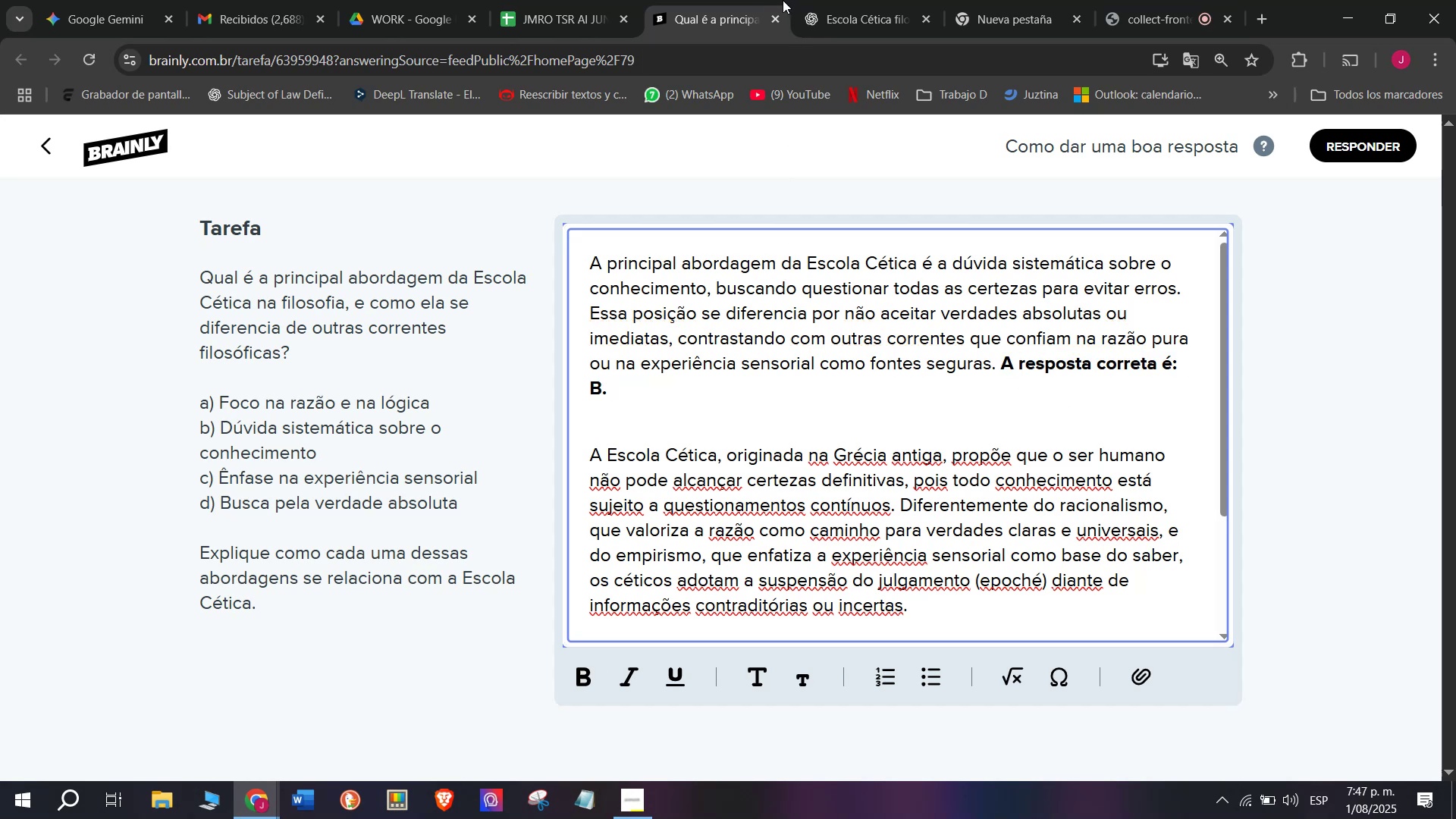 
left_click([834, 0])
 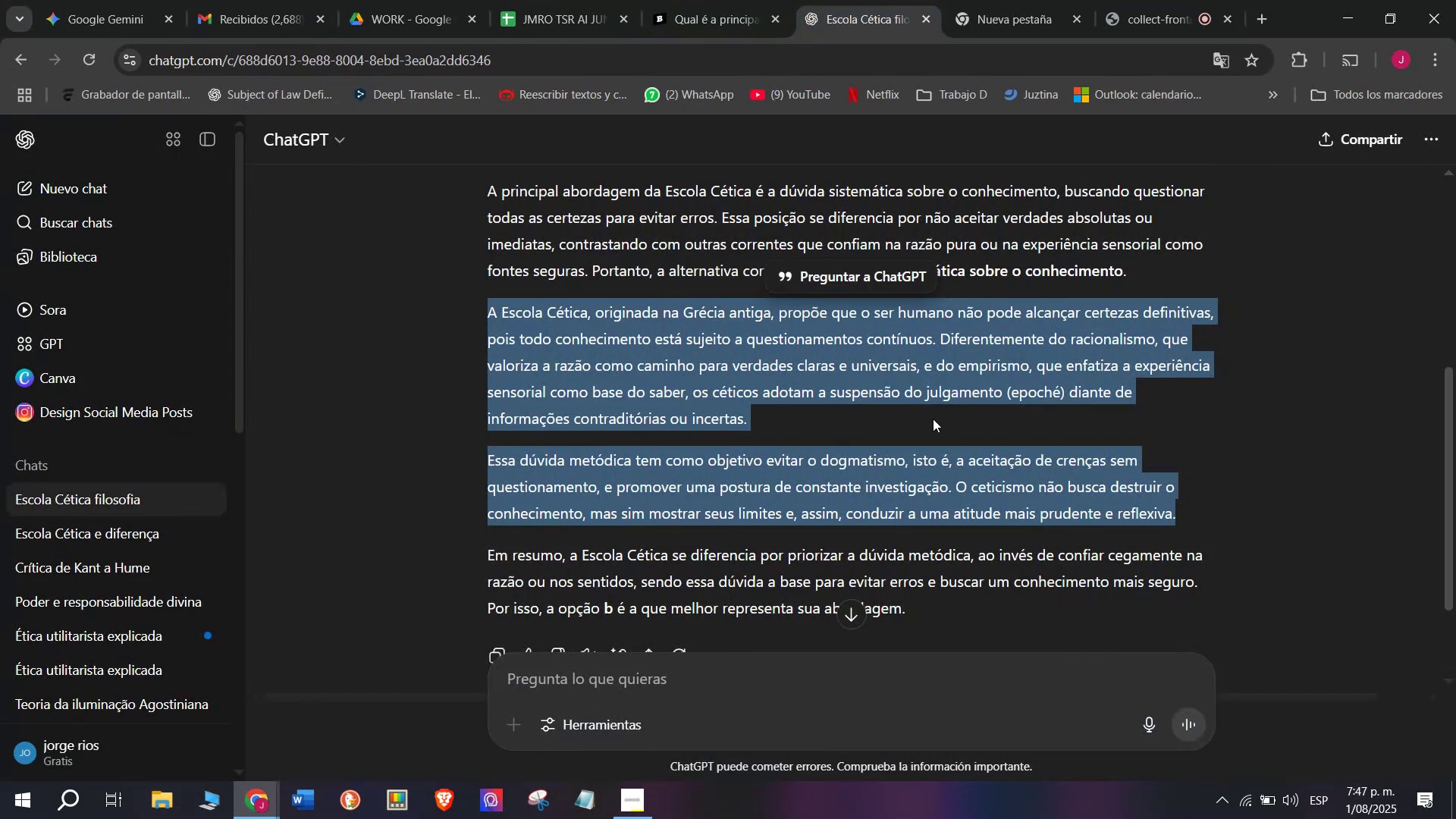 
scroll: coordinate [1038, 475], scroll_direction: up, amount: 1.0
 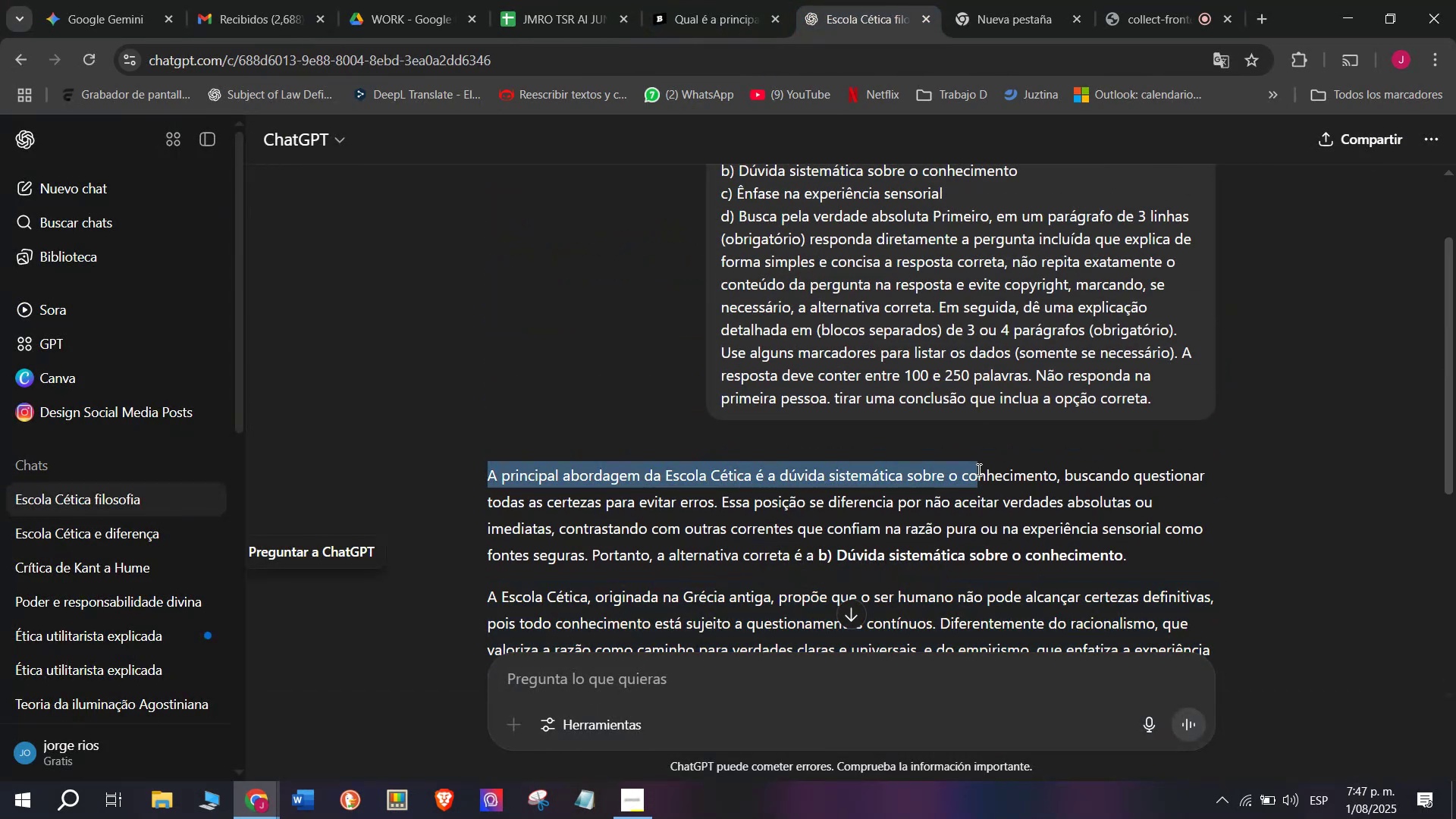 
left_click([730, 0])
 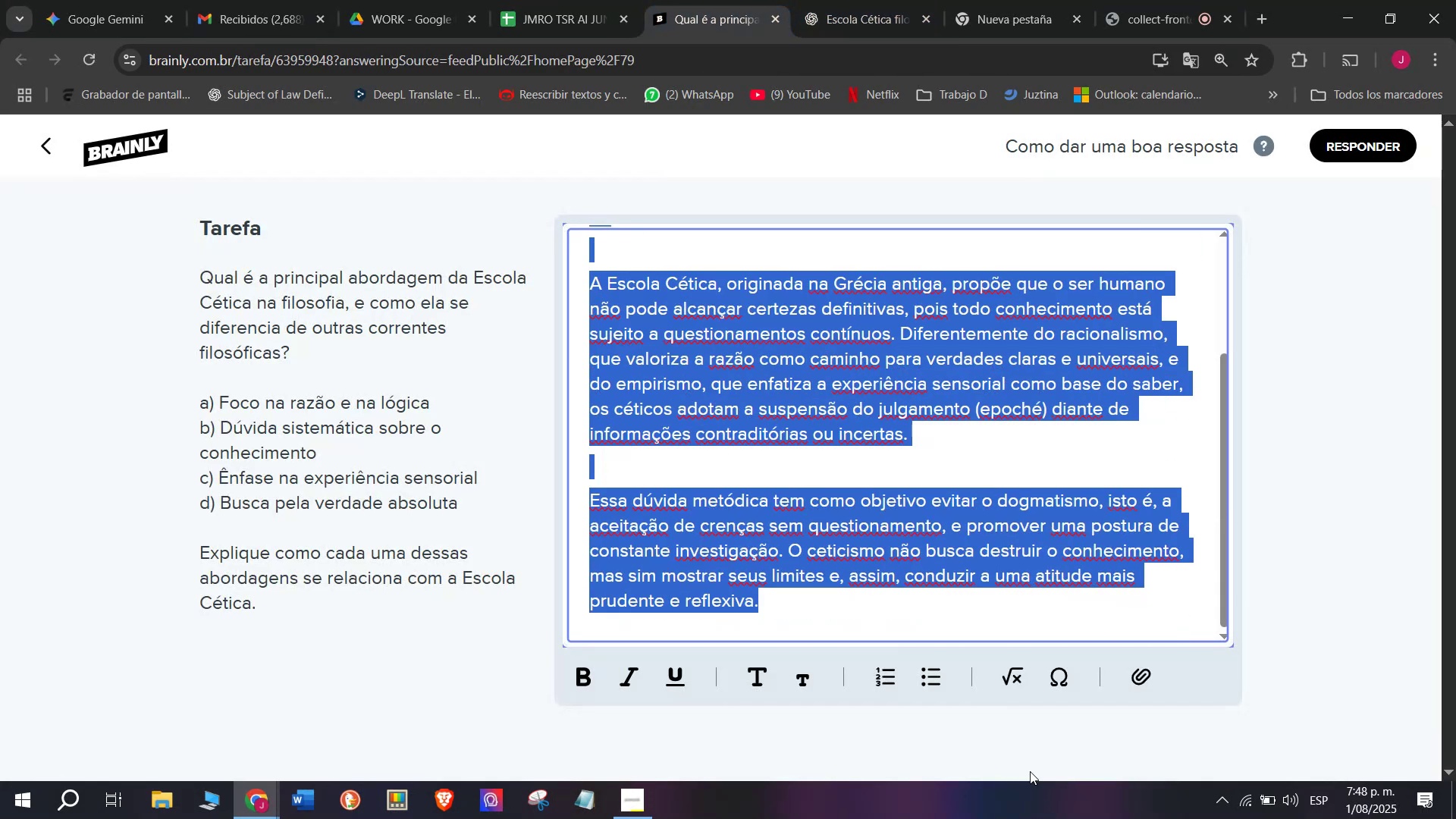 
key(Control+C)
 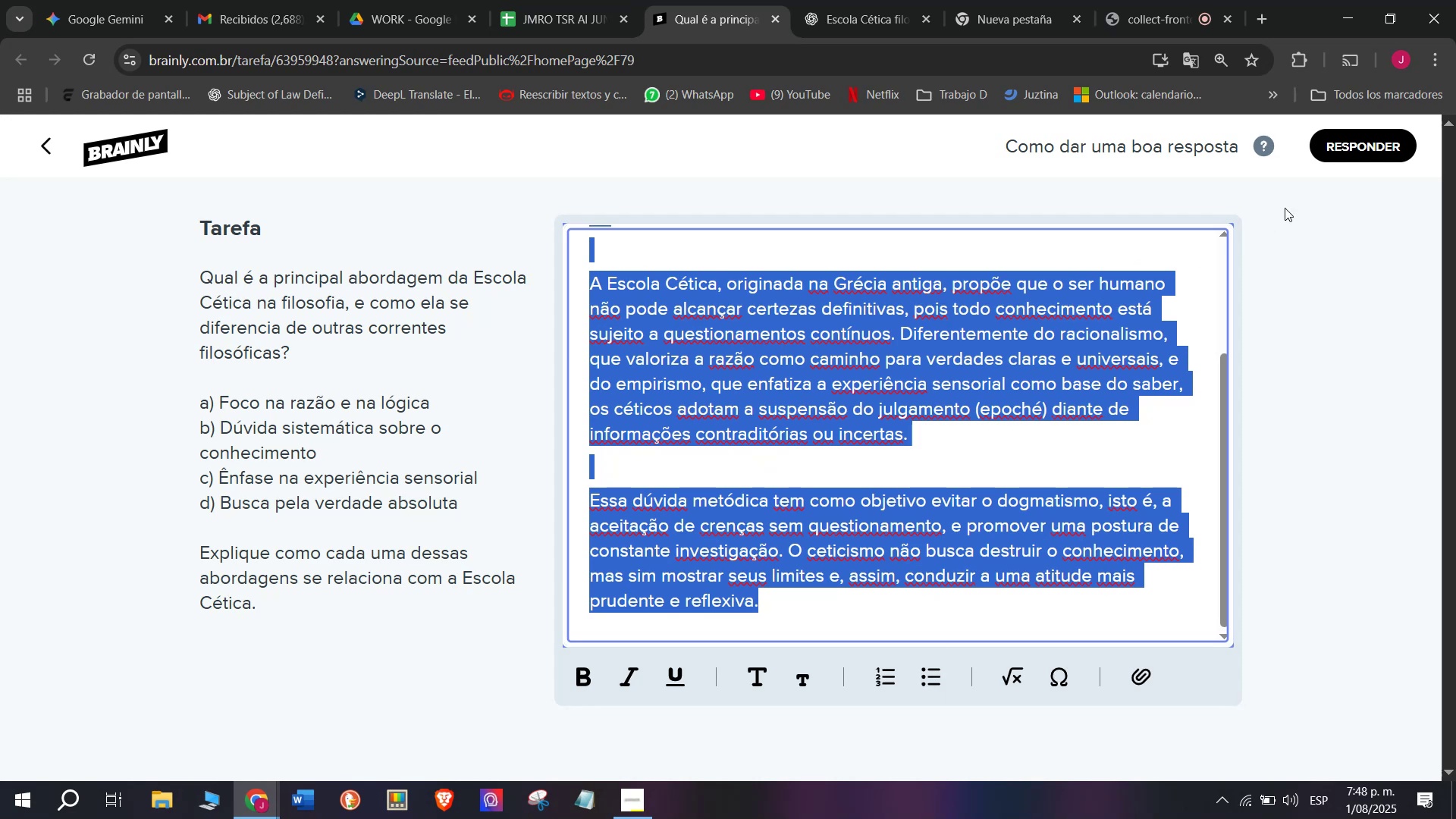 
left_click([1332, 165])
 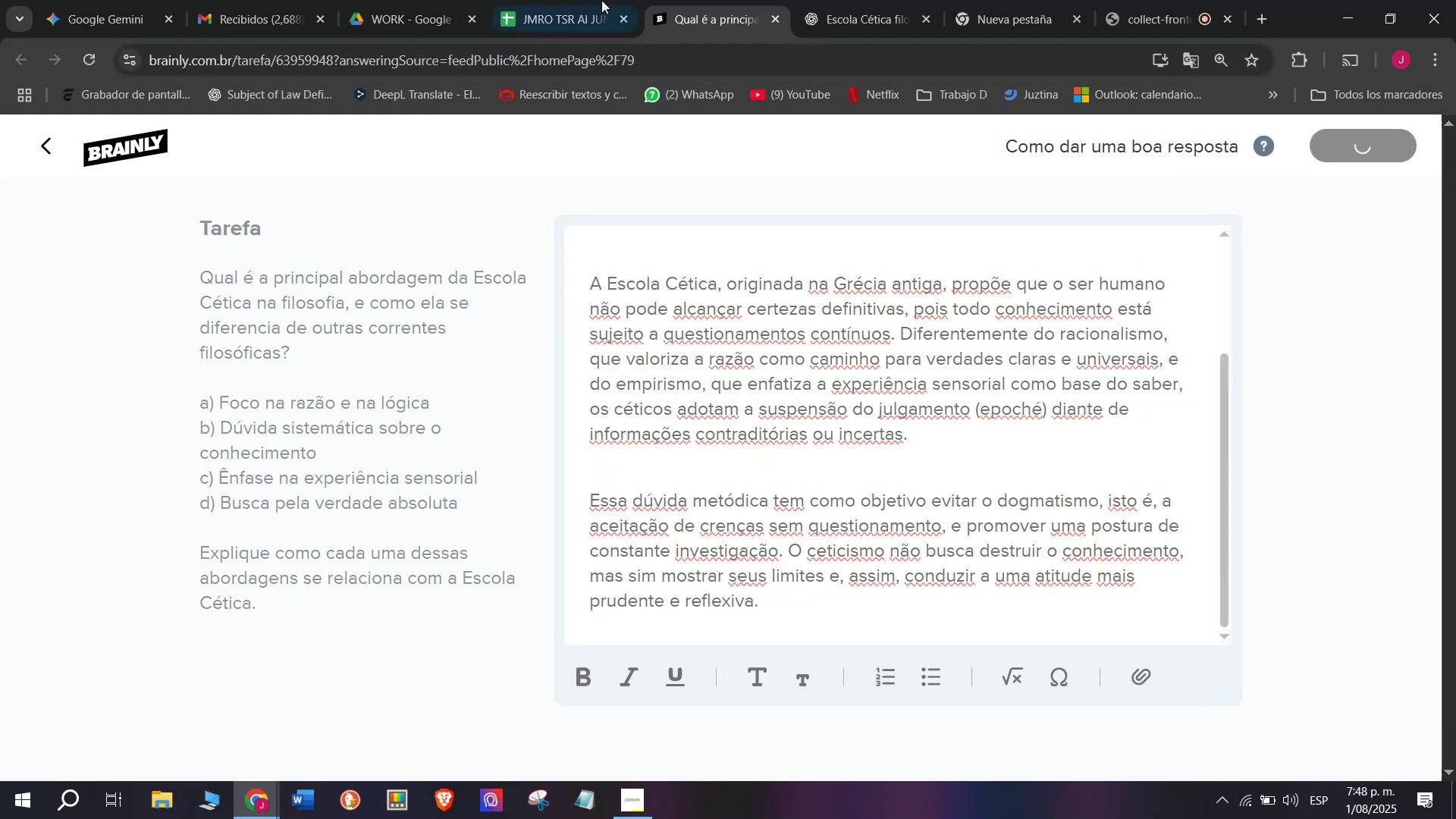 
left_click([576, 0])
 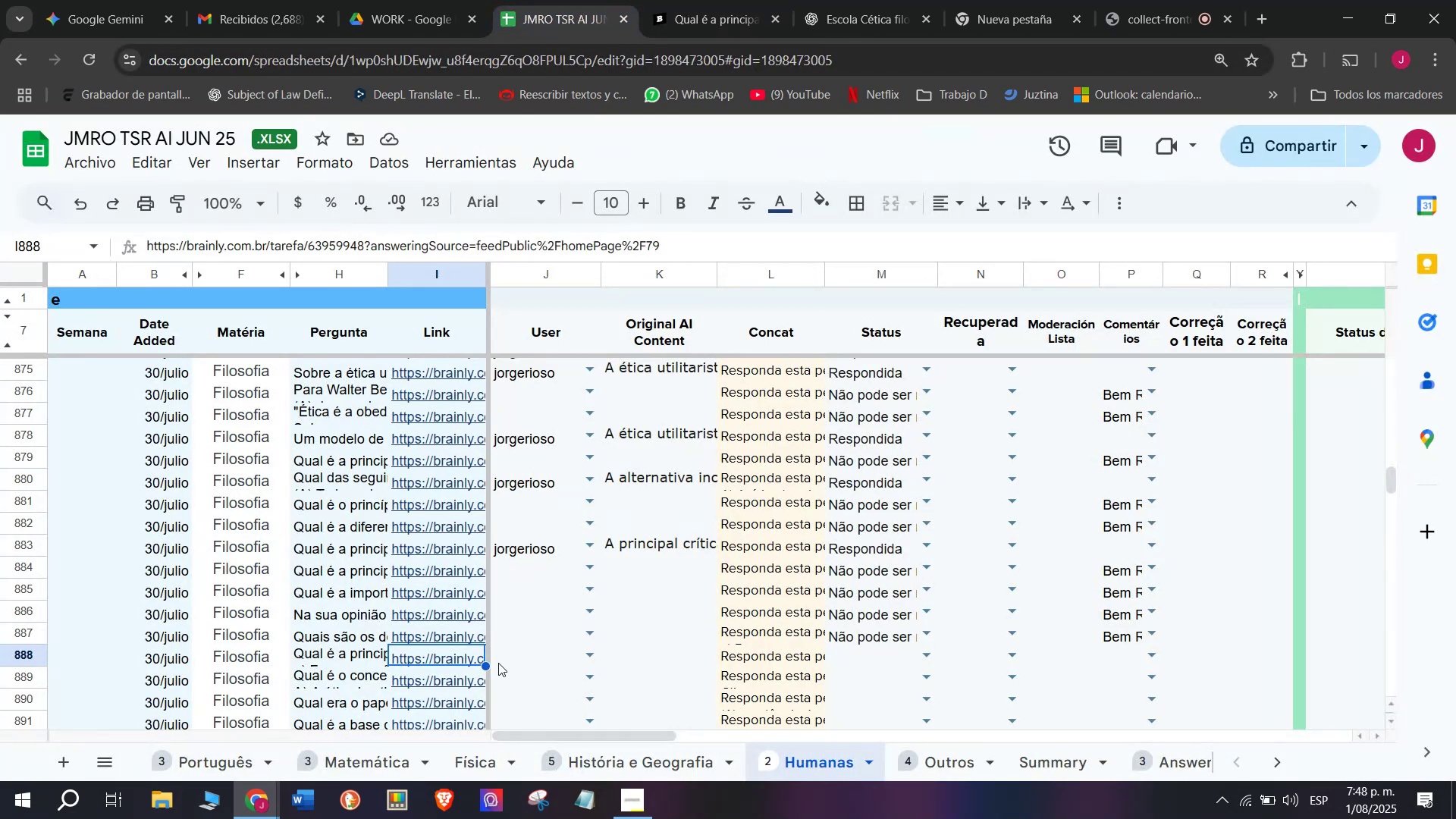 
left_click([498, 663])
 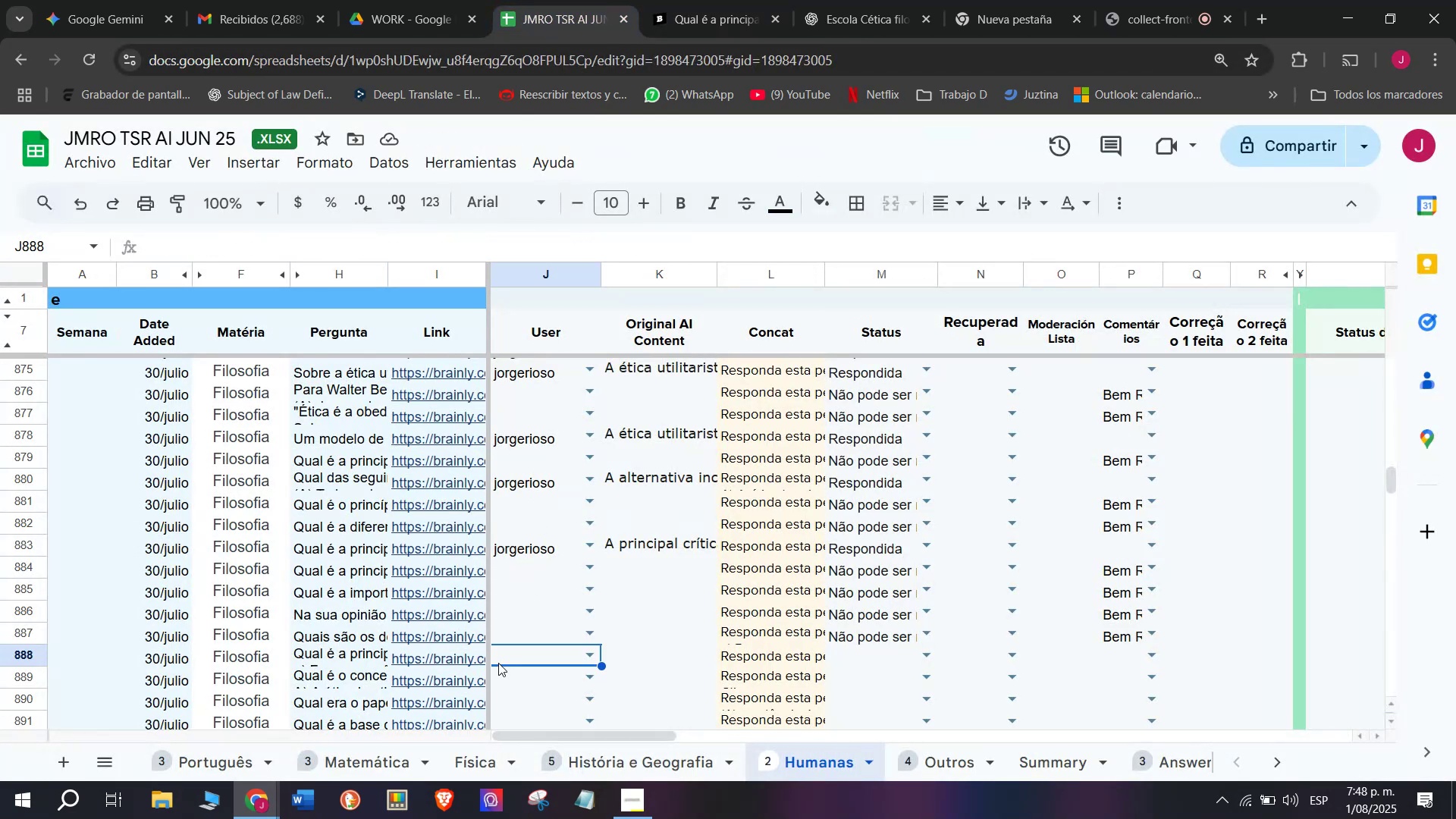 
key(J)
 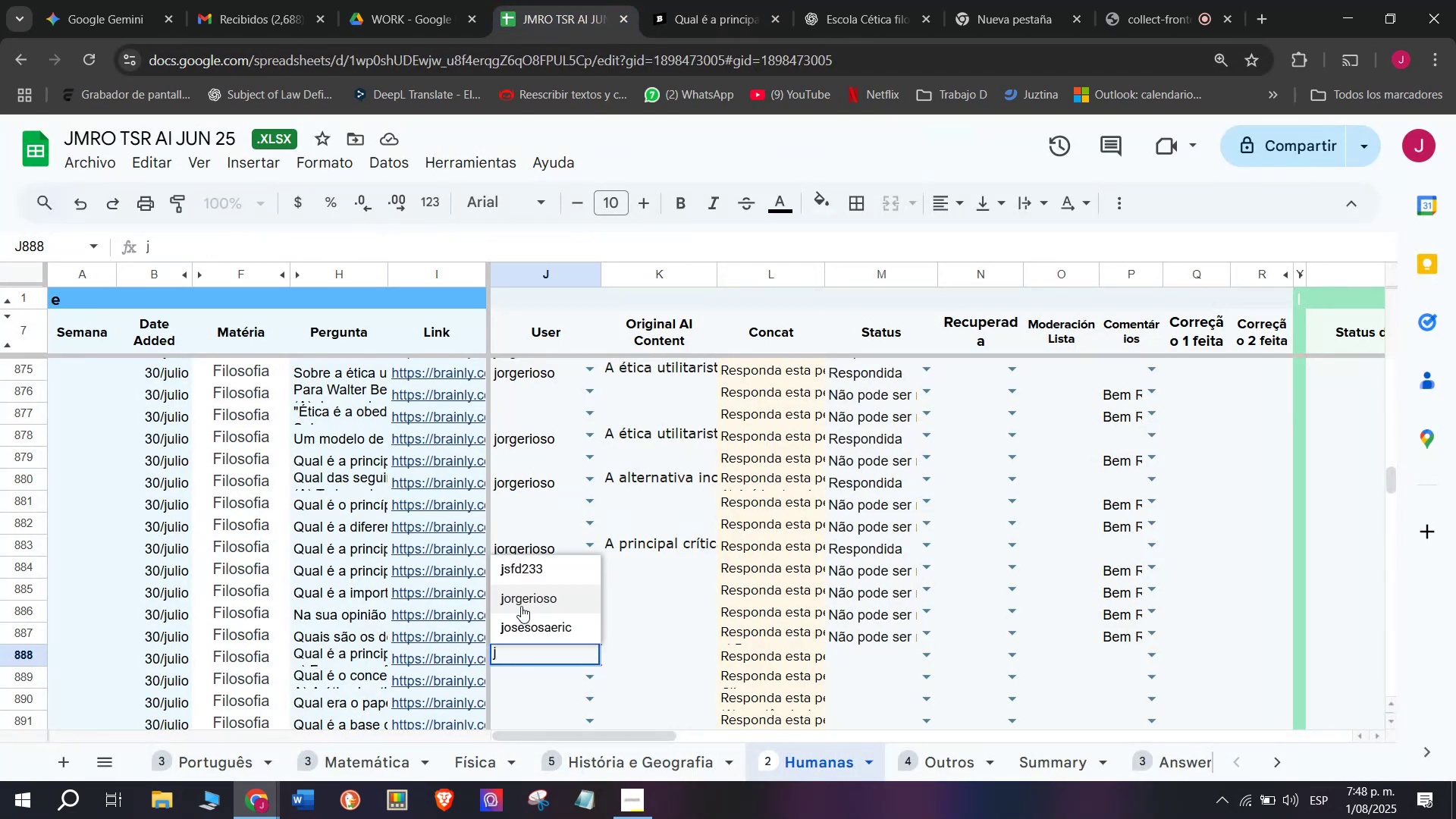 
left_click([521, 600])
 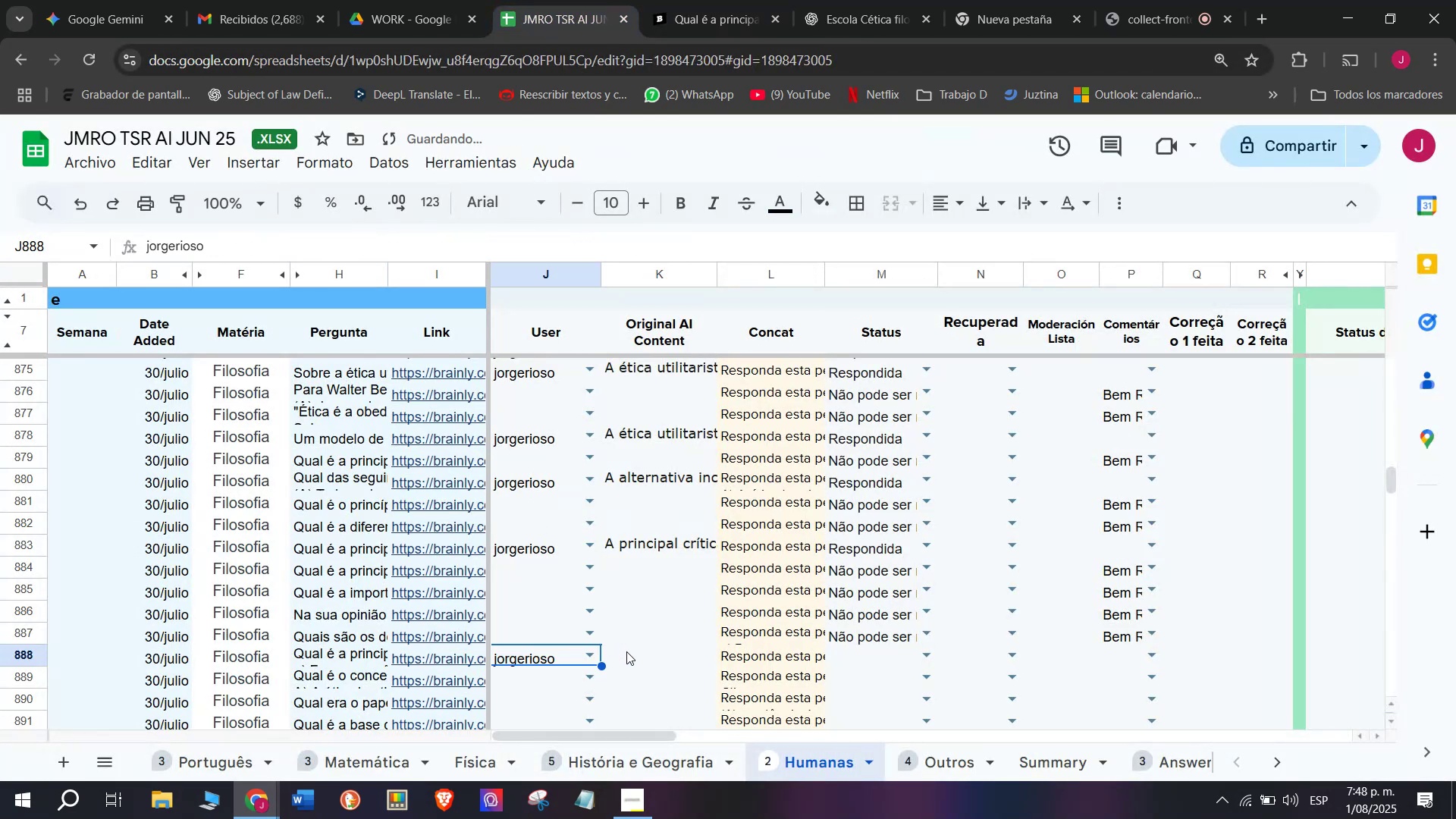 
left_click([626, 657])
 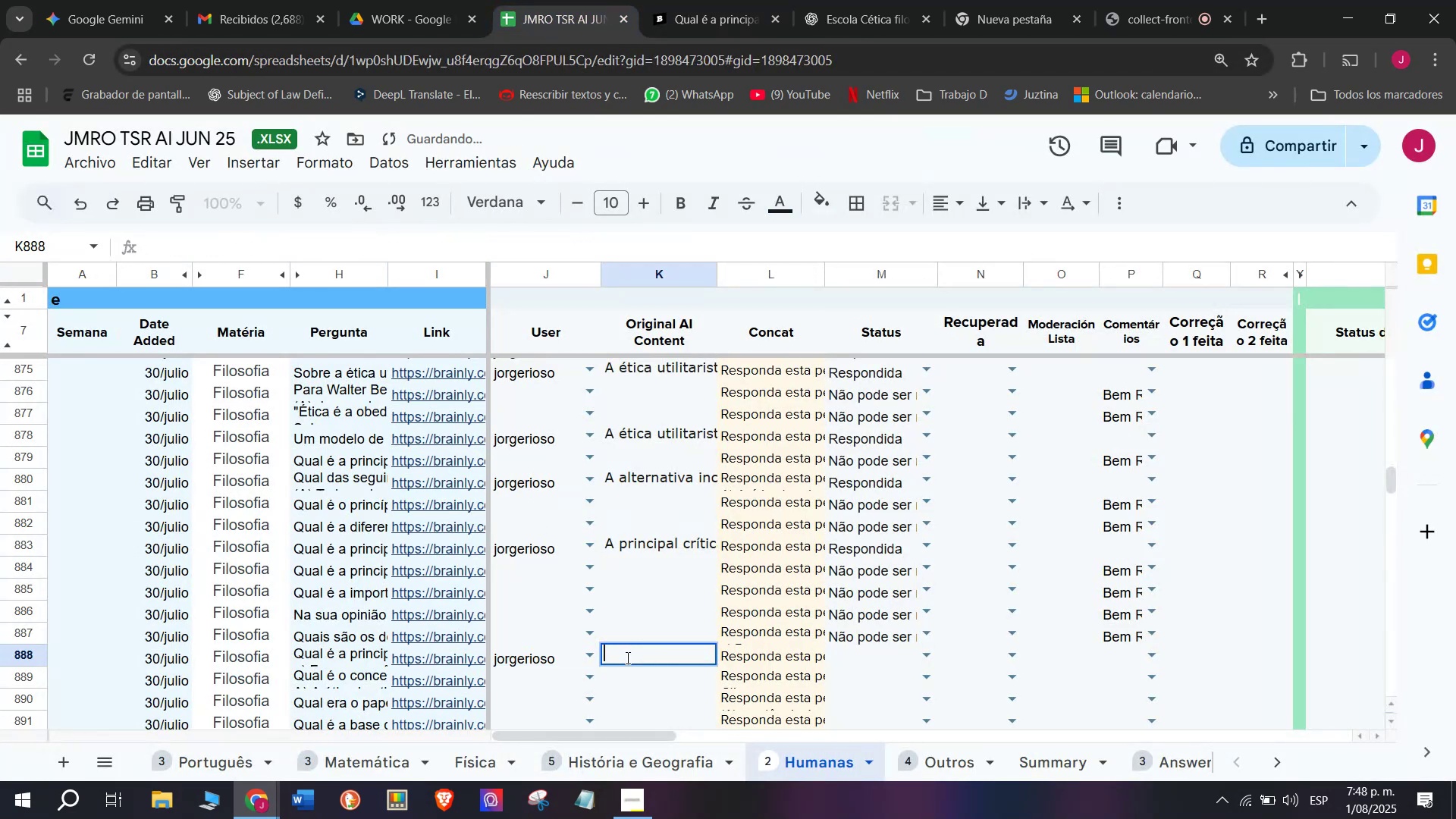 
key(Control+V)
 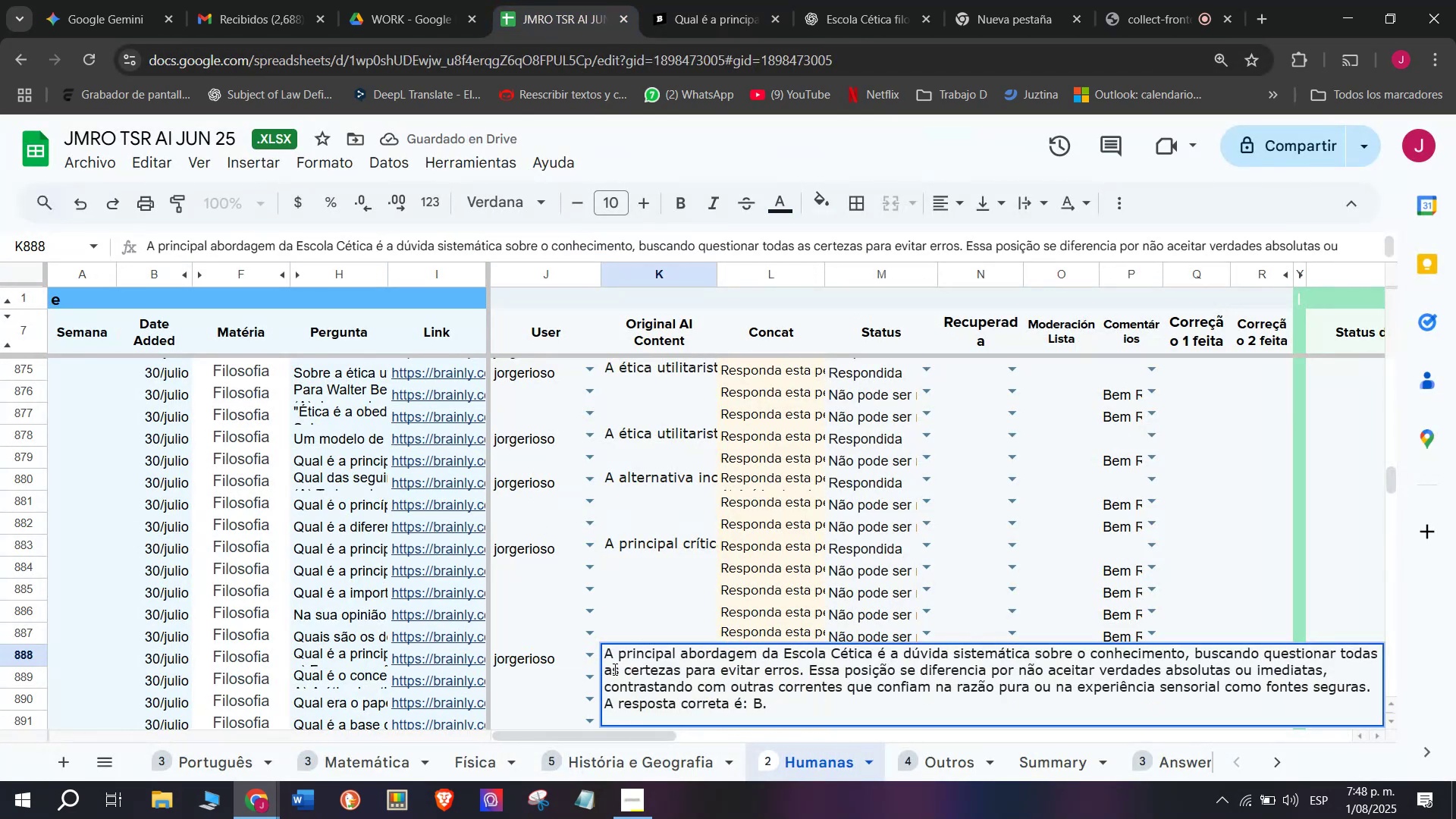 
key(Enter)
 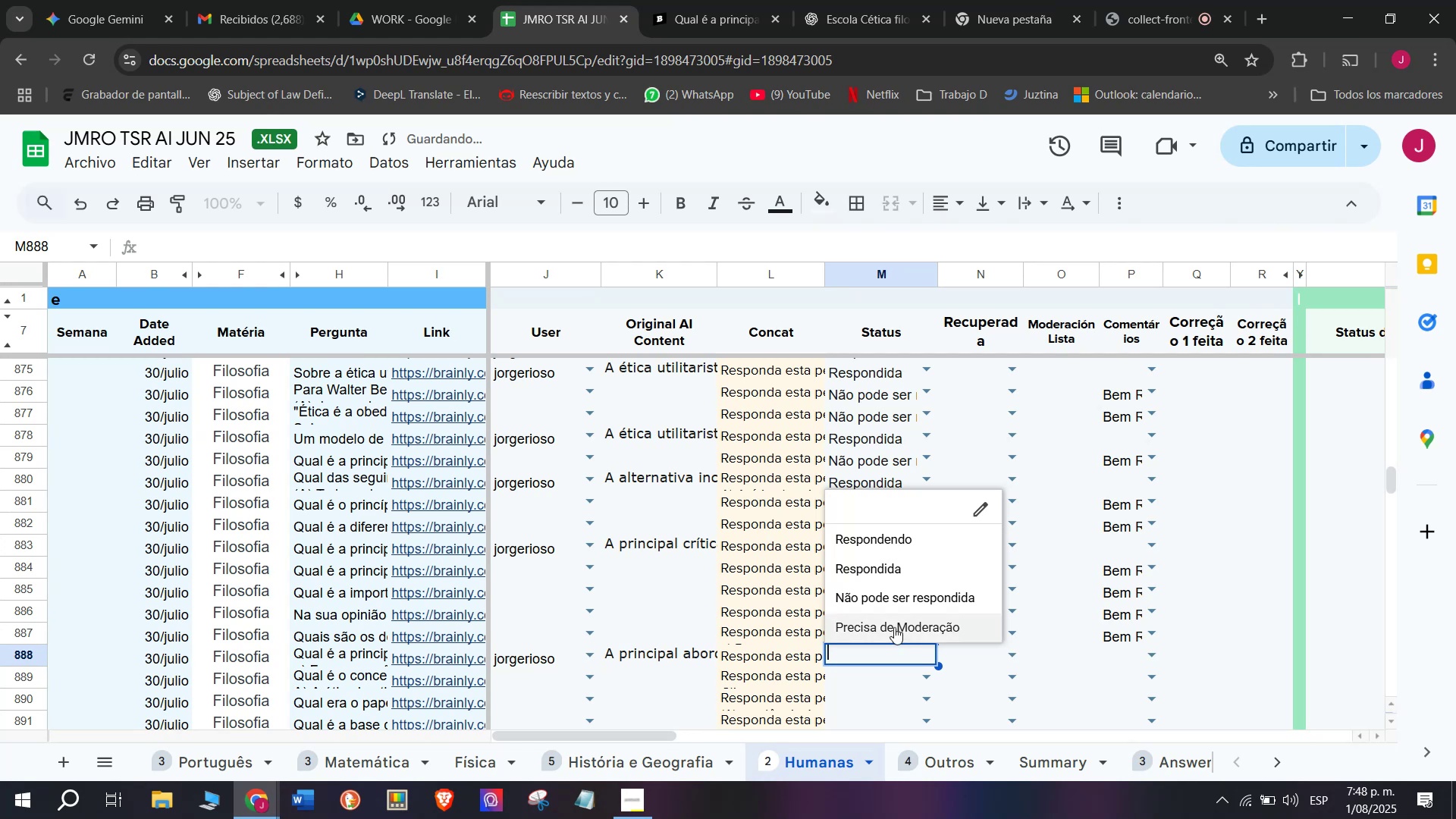 
left_click([880, 563])
 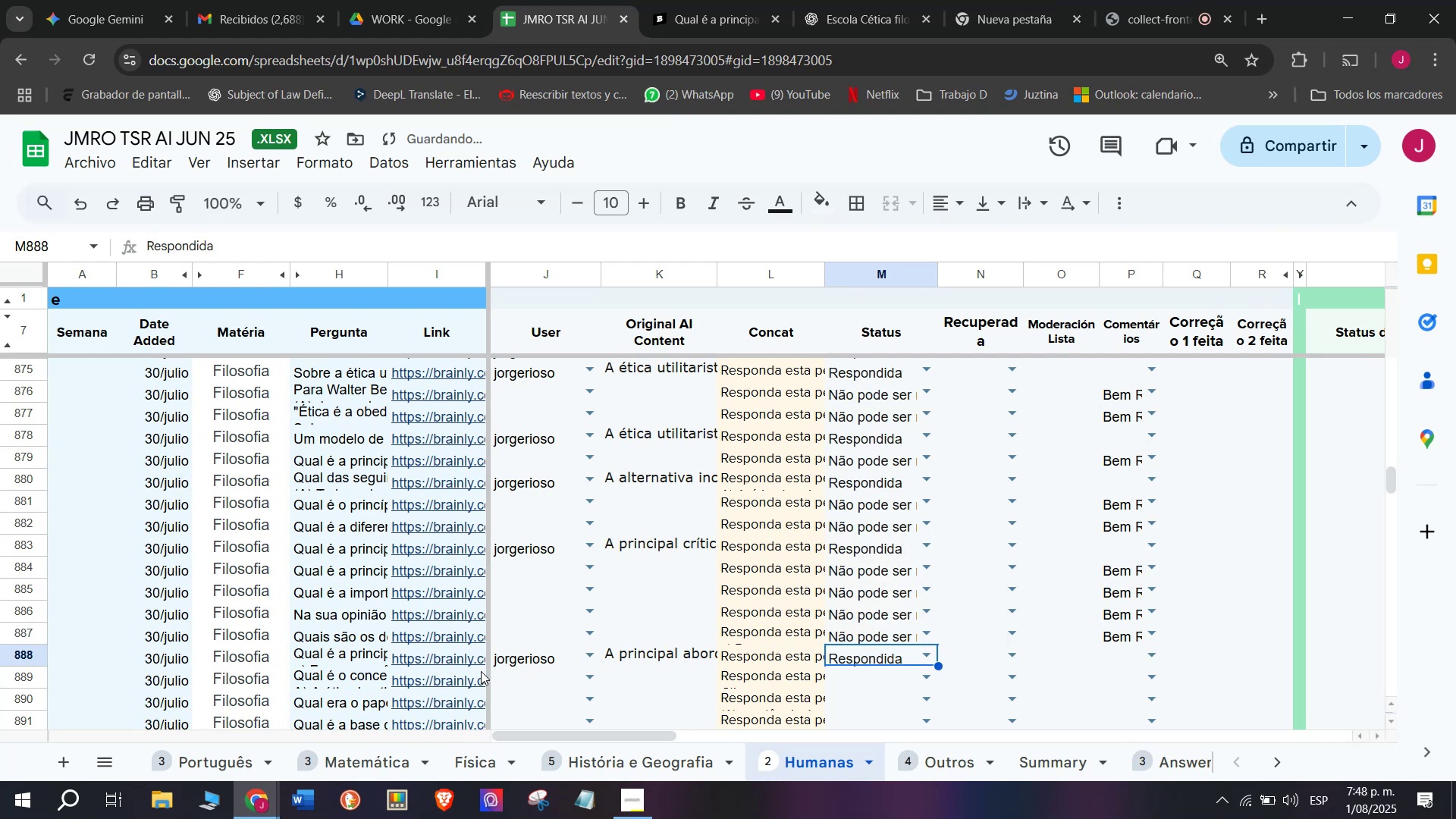 
left_click([465, 676])
 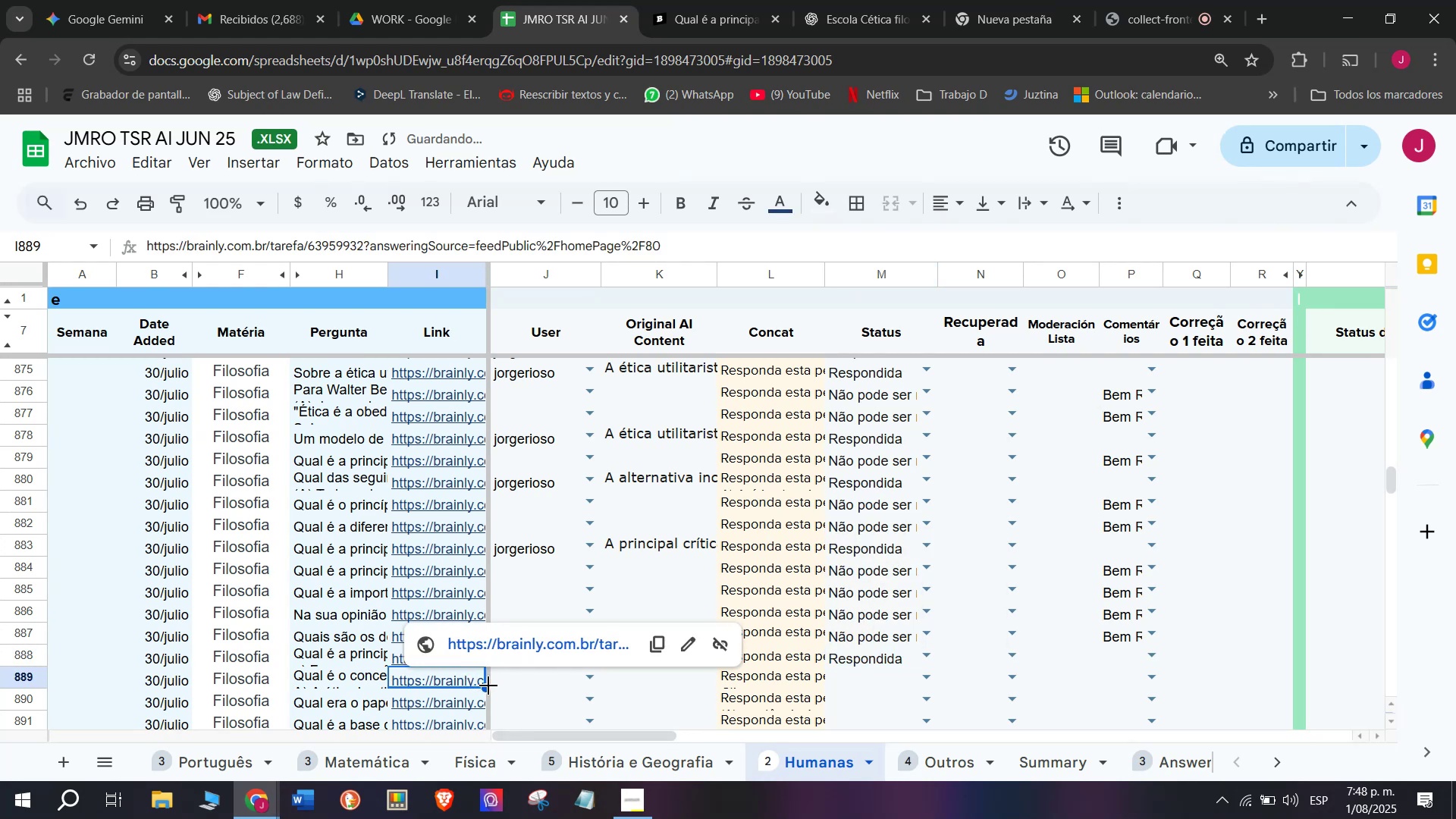 
left_click([518, 688])
 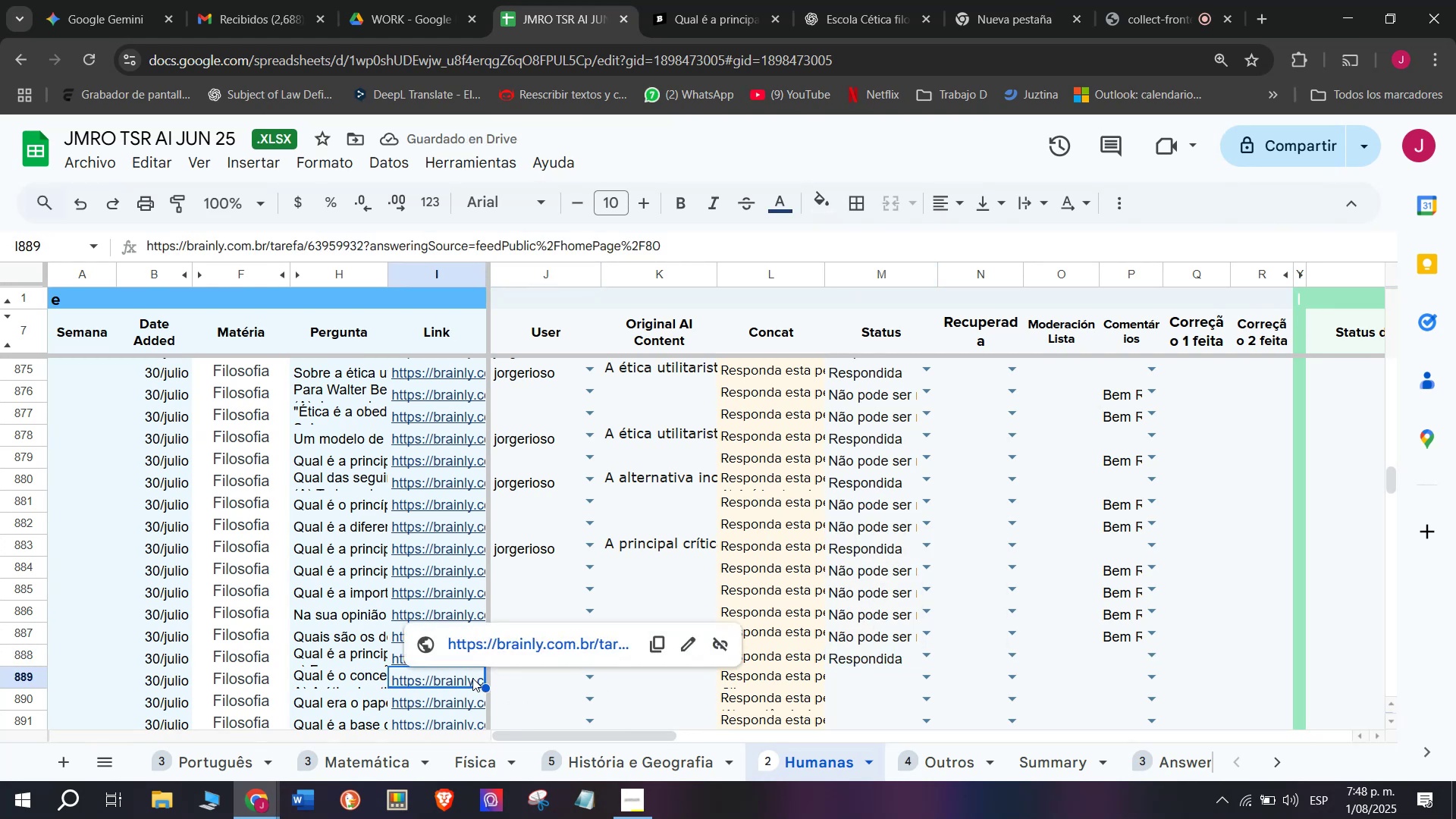 
left_click([482, 642])
 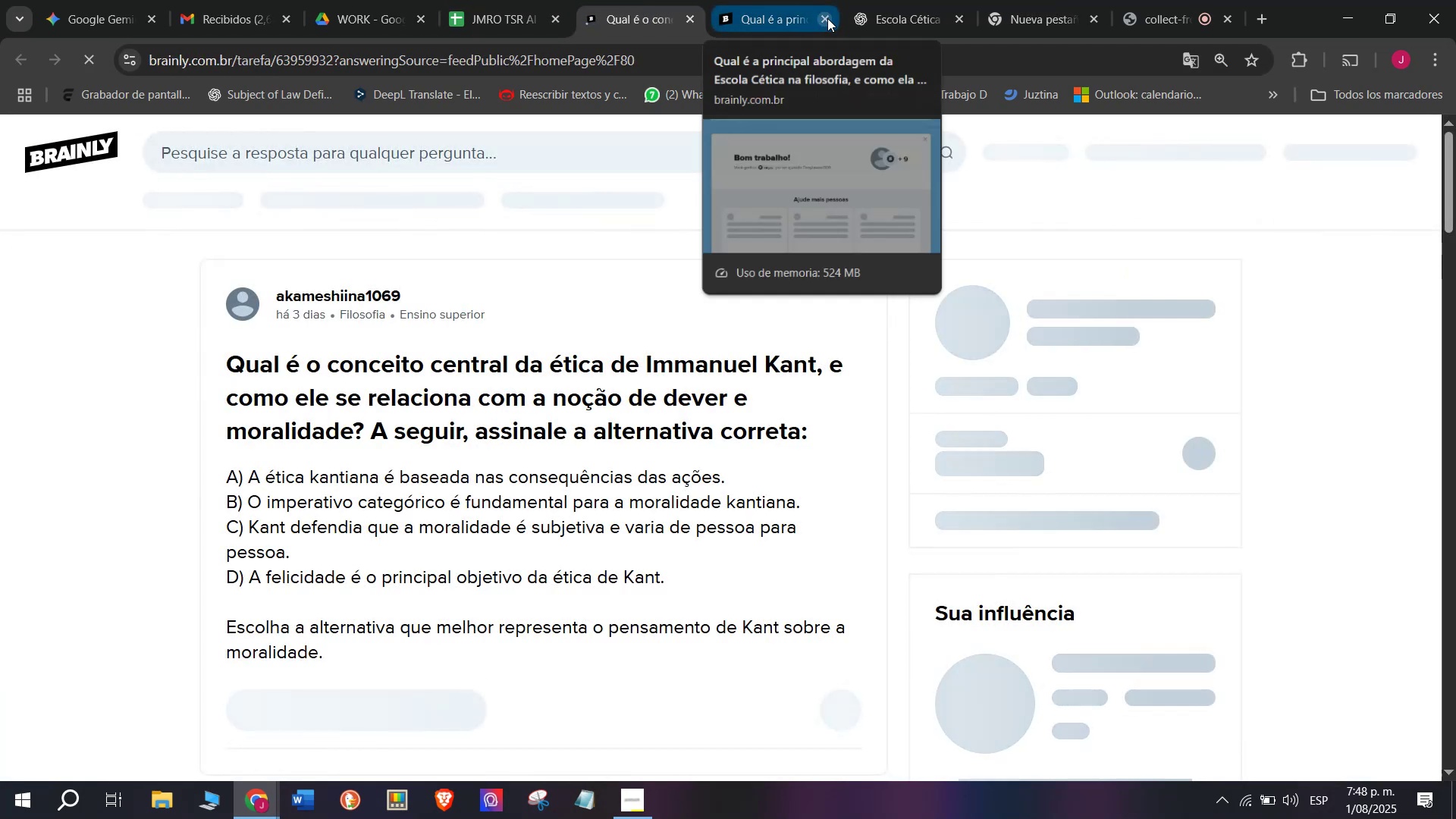 
double_click([632, 0])
 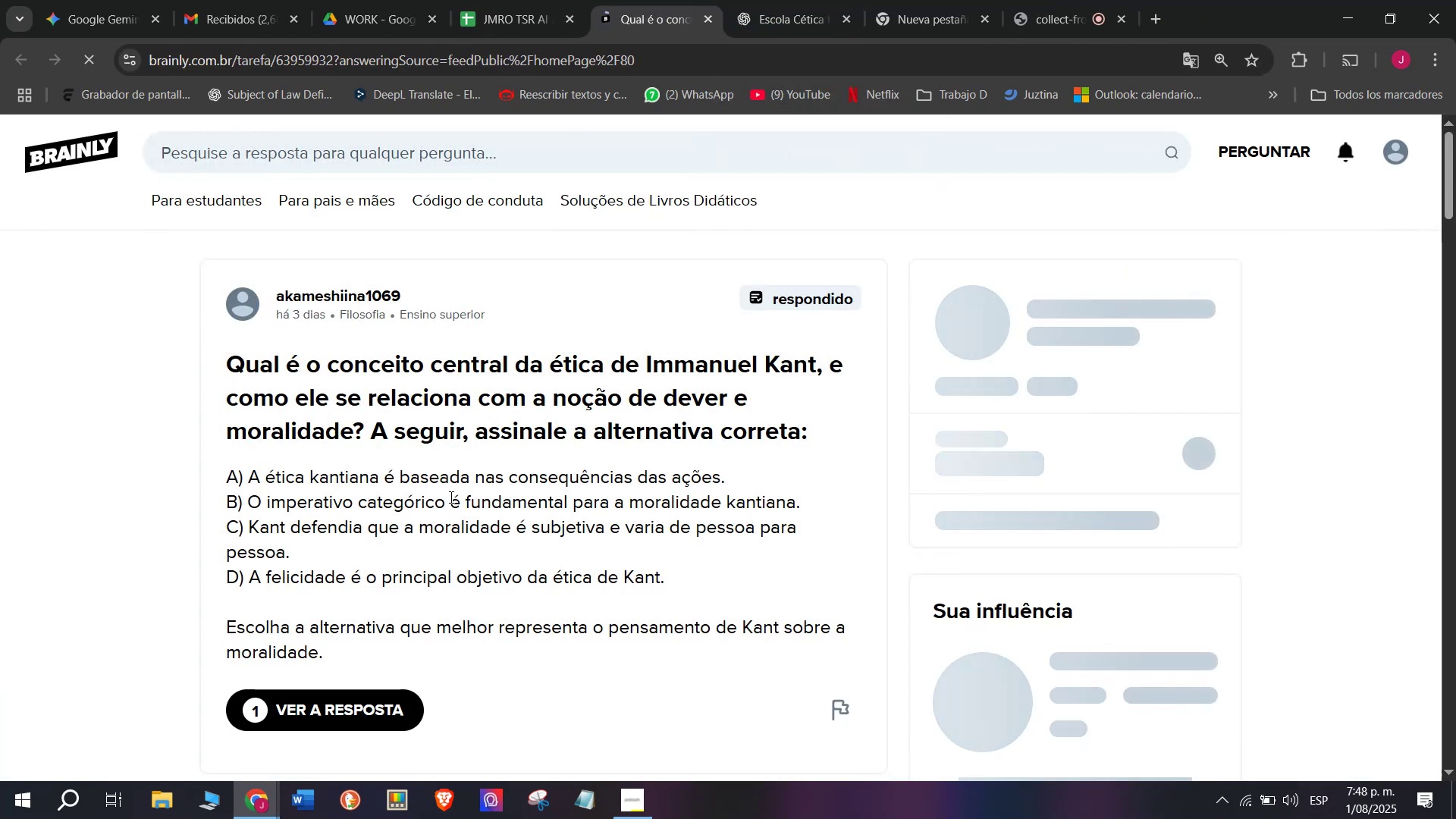 
scroll: coordinate [455, 538], scroll_direction: down, amount: 2.0
 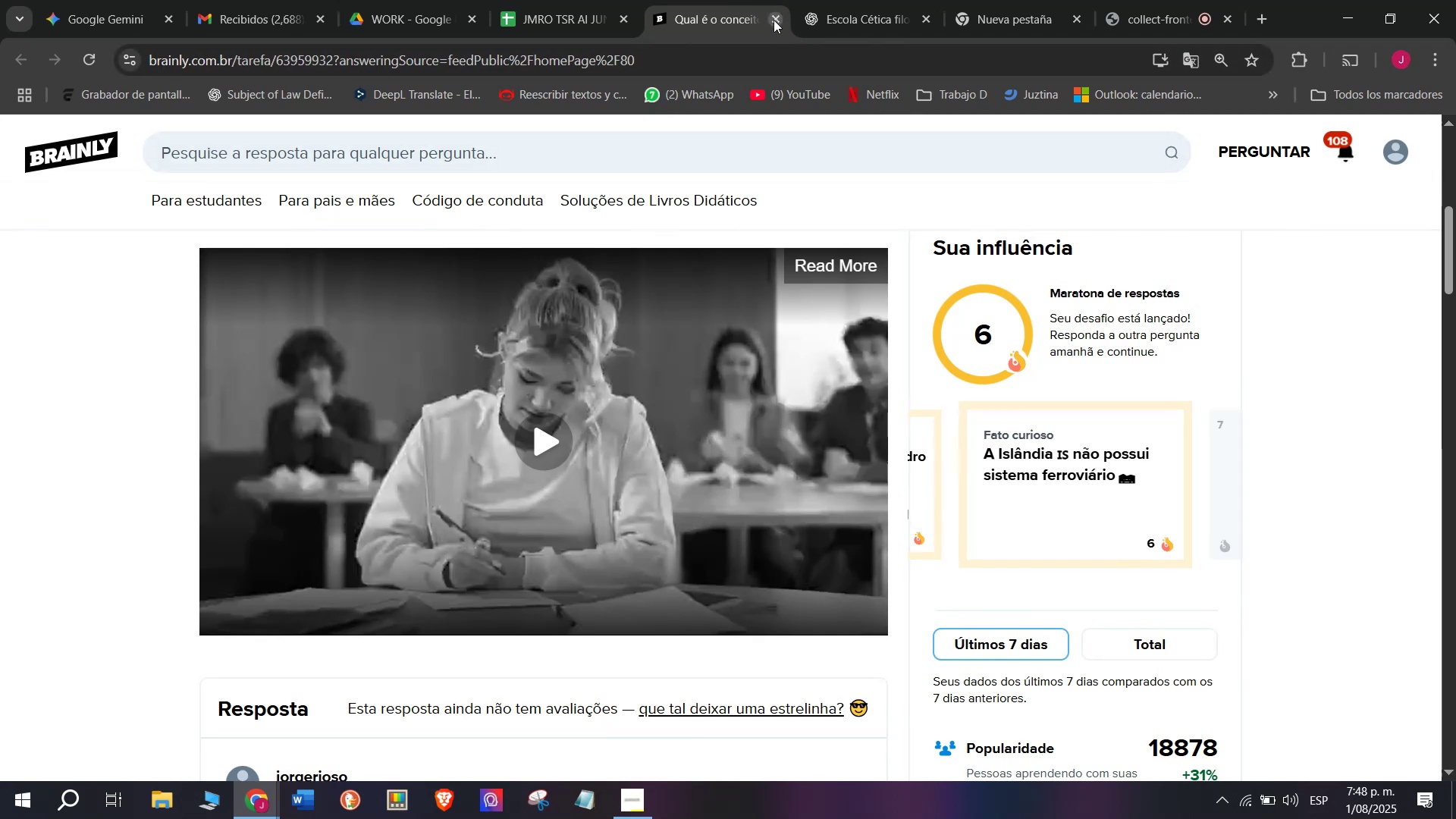 
double_click([555, 0])
 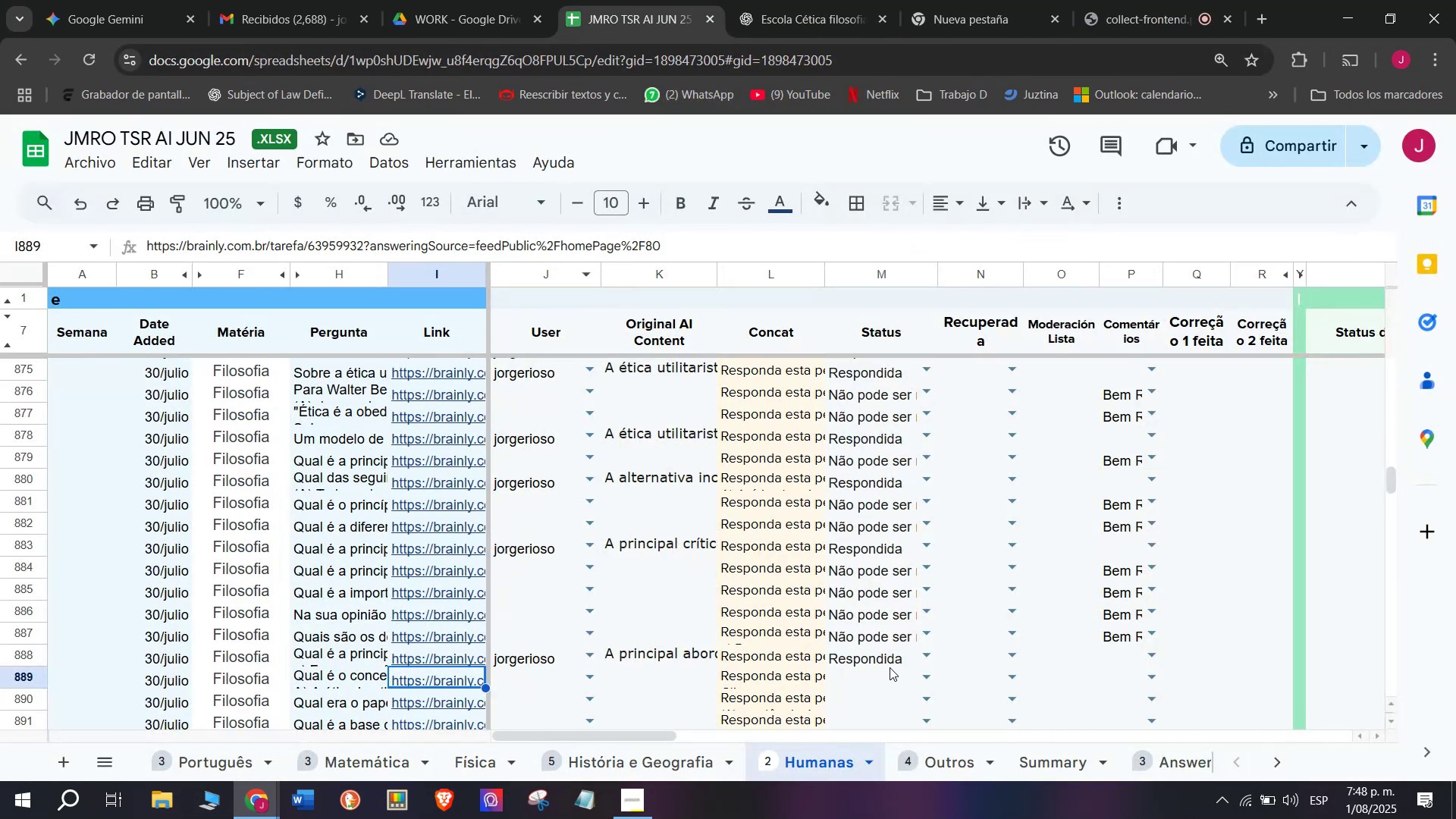 
left_click([924, 676])
 